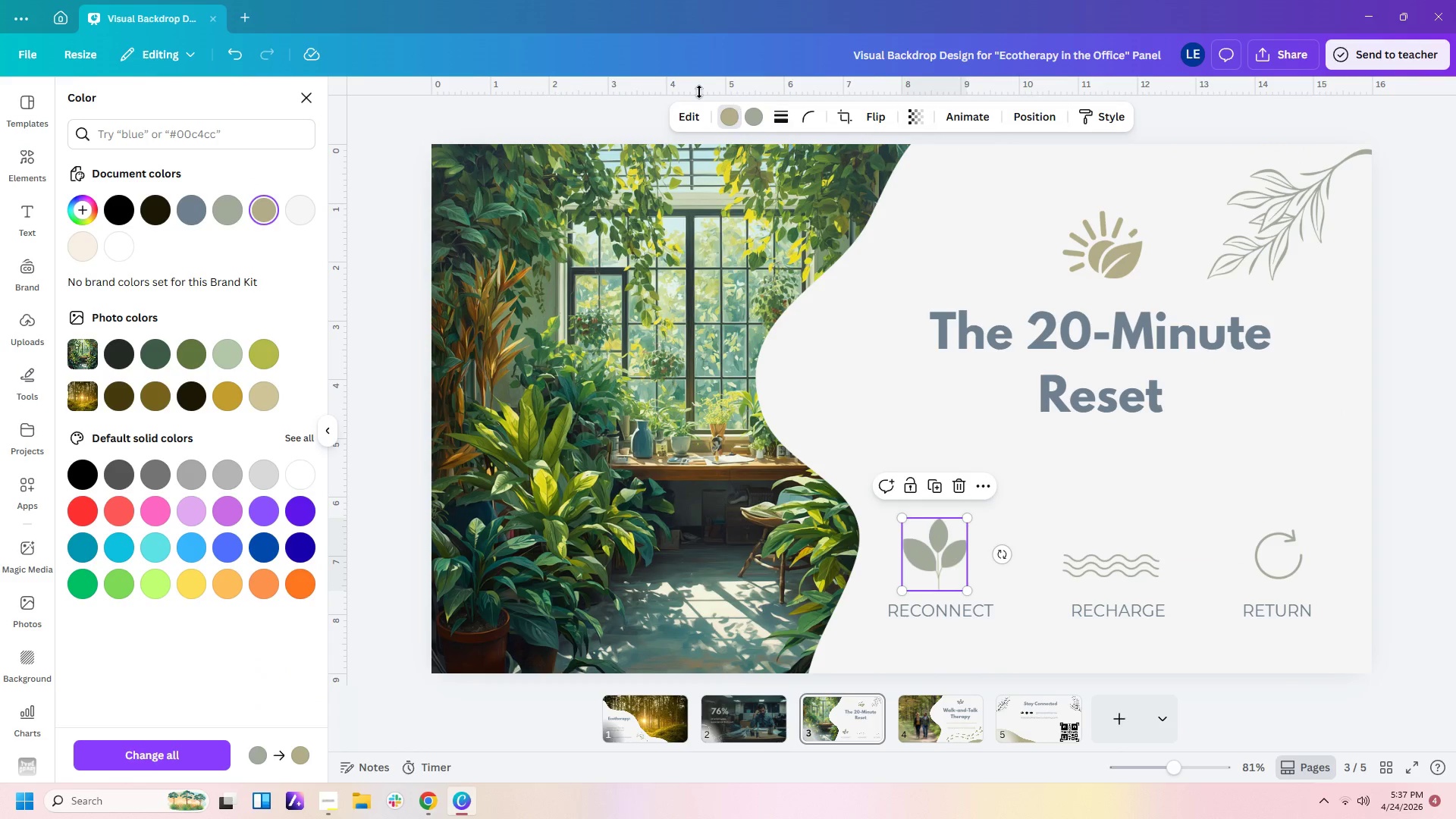 
left_click([755, 111])
 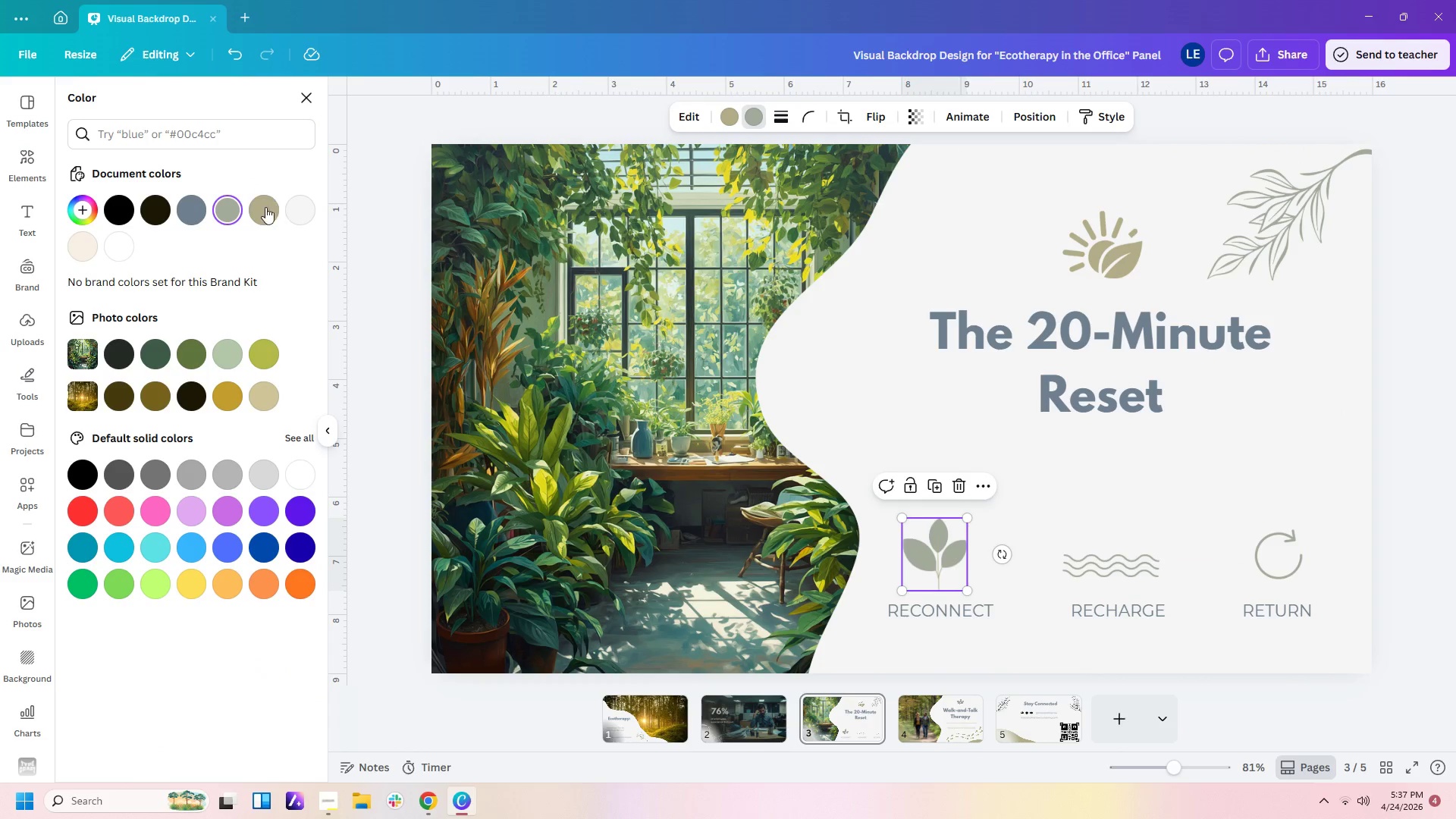 
left_click([258, 208])
 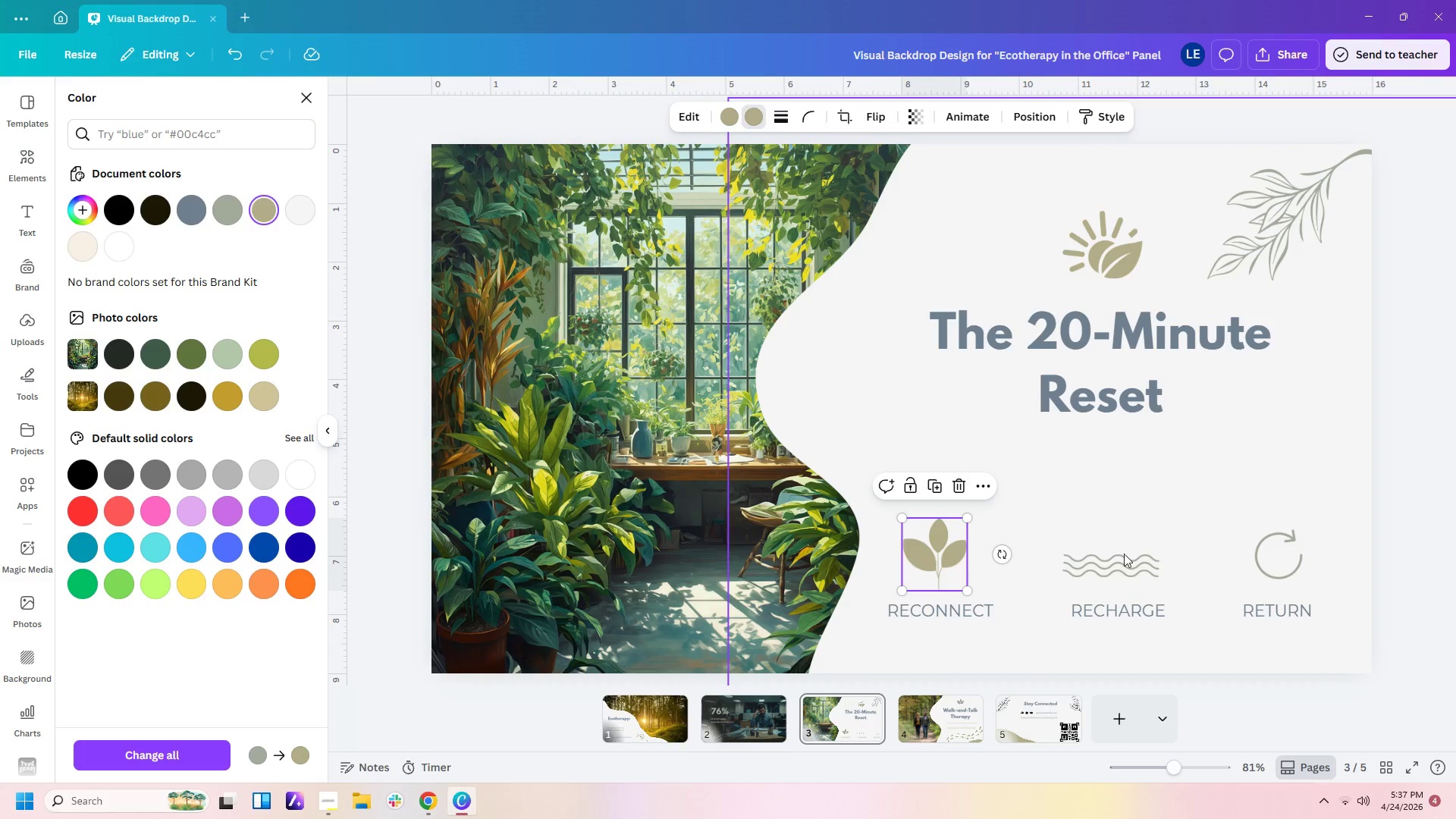 
left_click([1112, 577])
 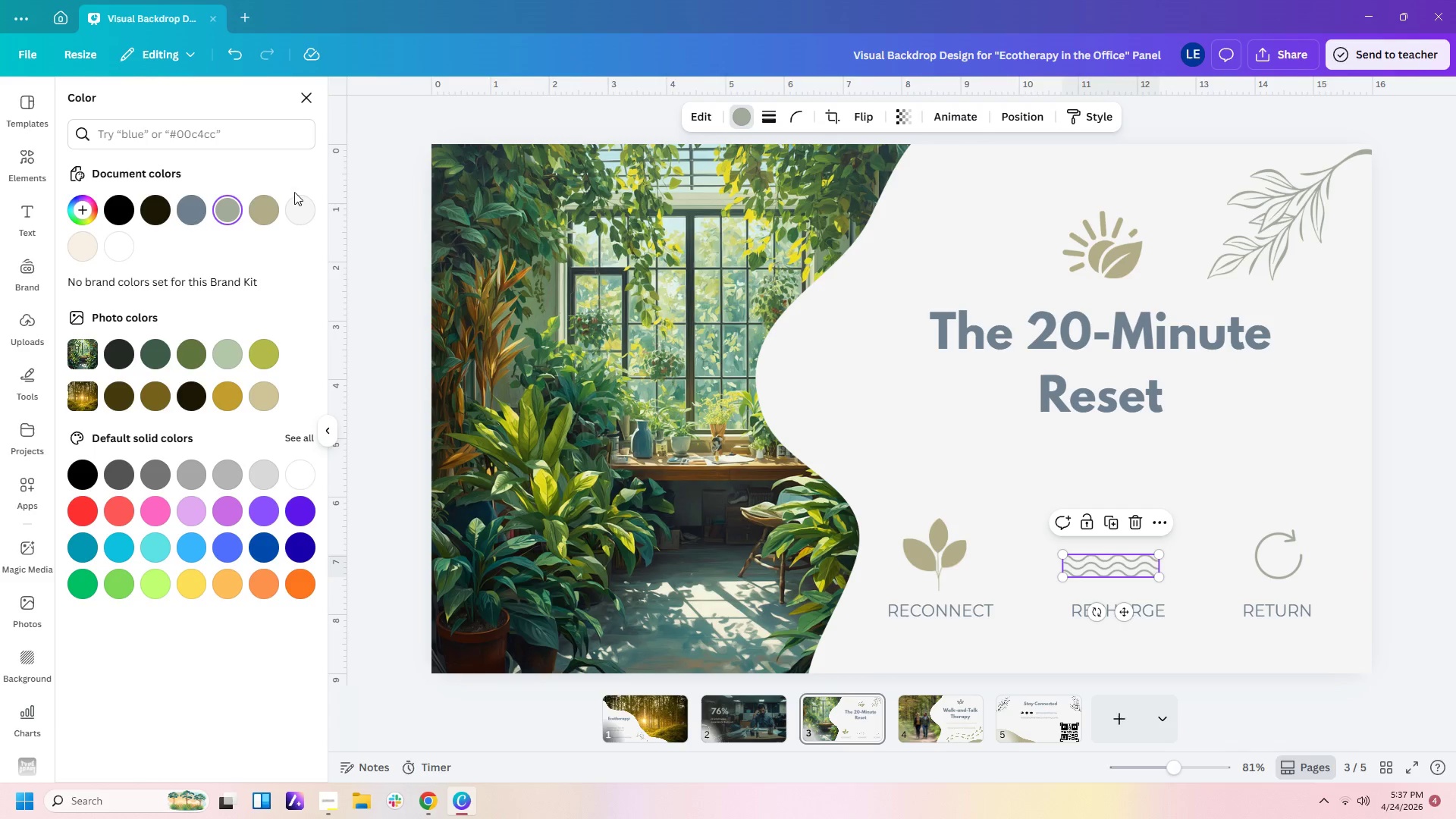 
left_click([263, 203])
 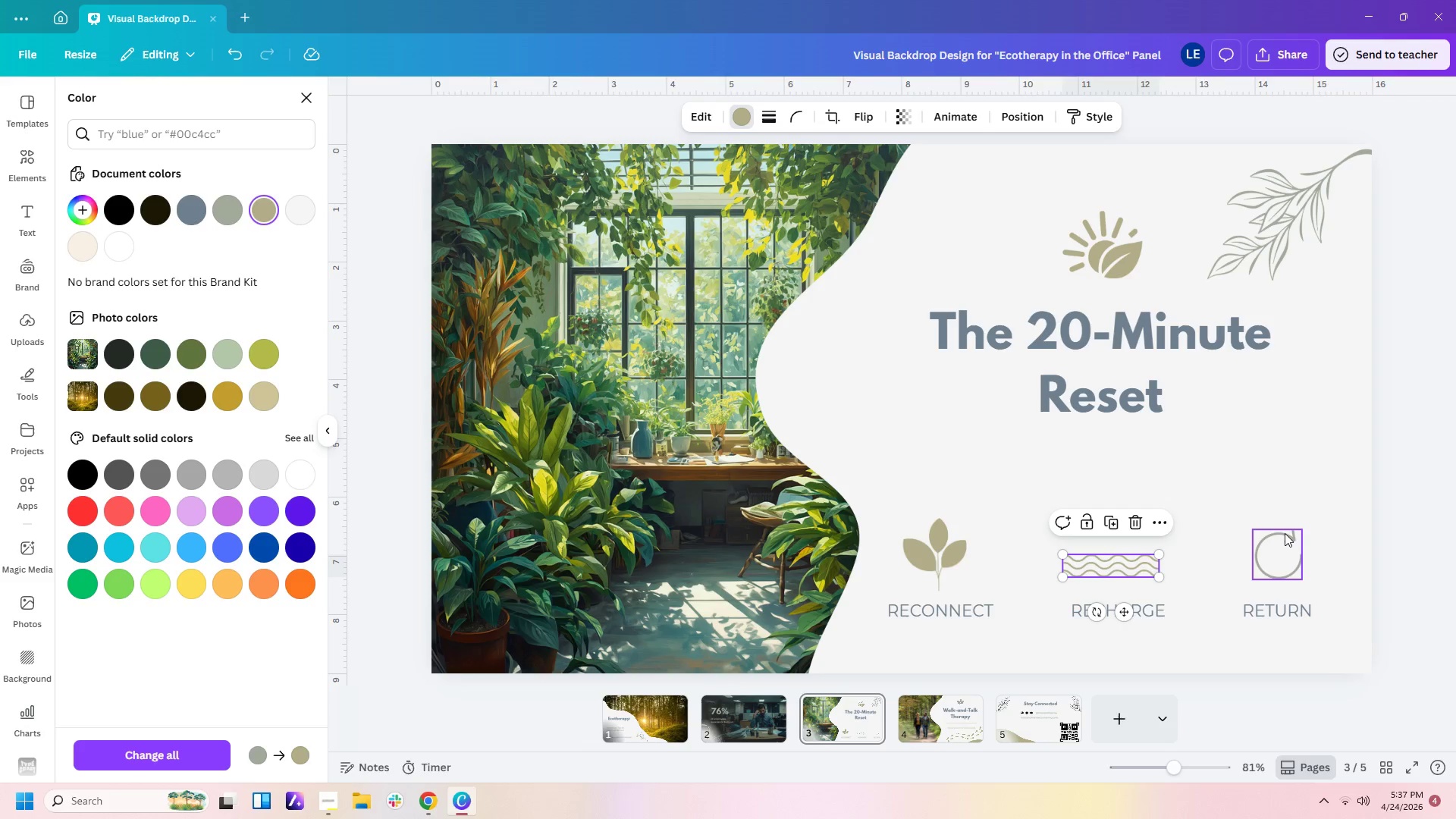 
left_click([1283, 543])
 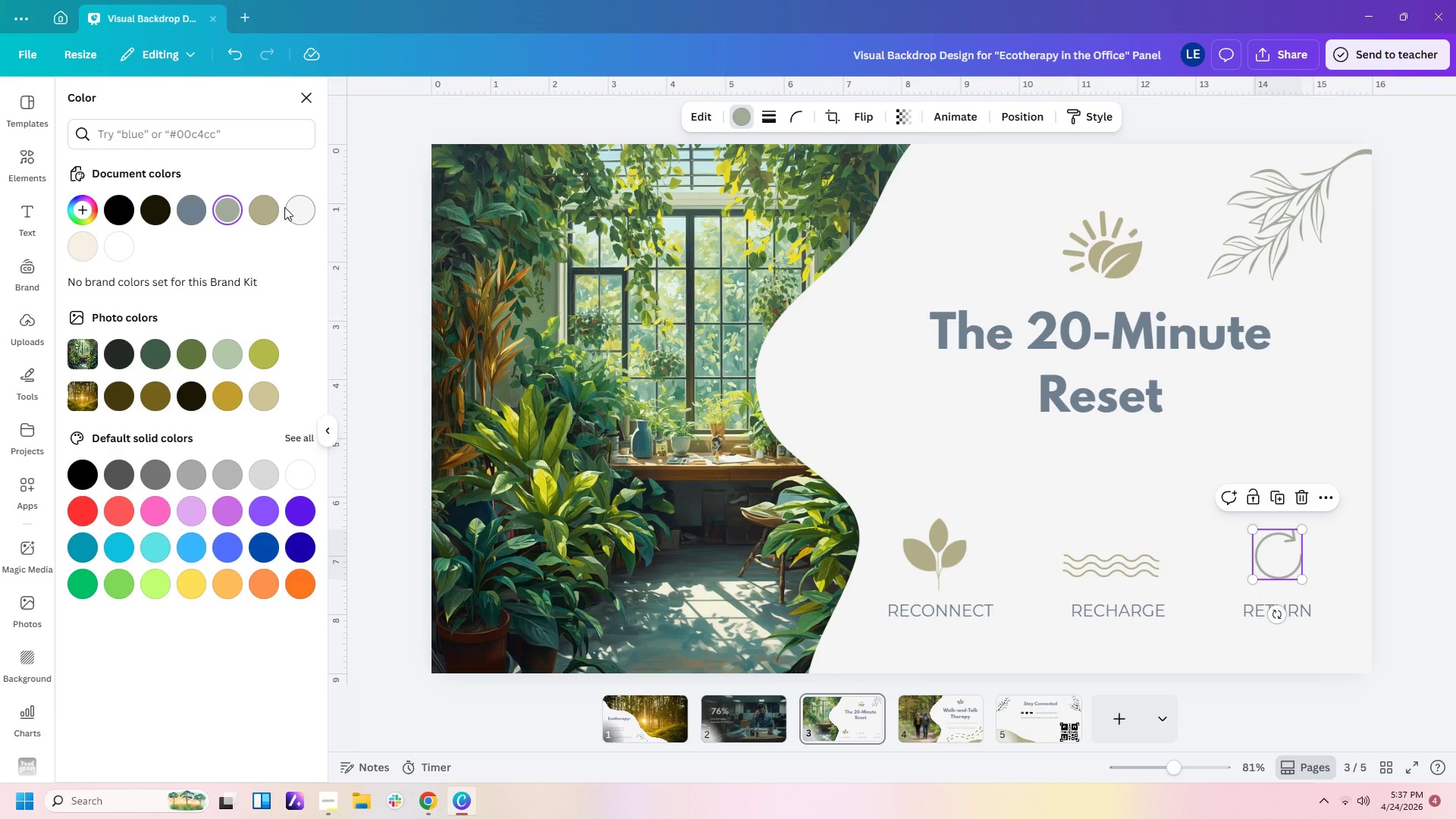 
left_click([266, 207])
 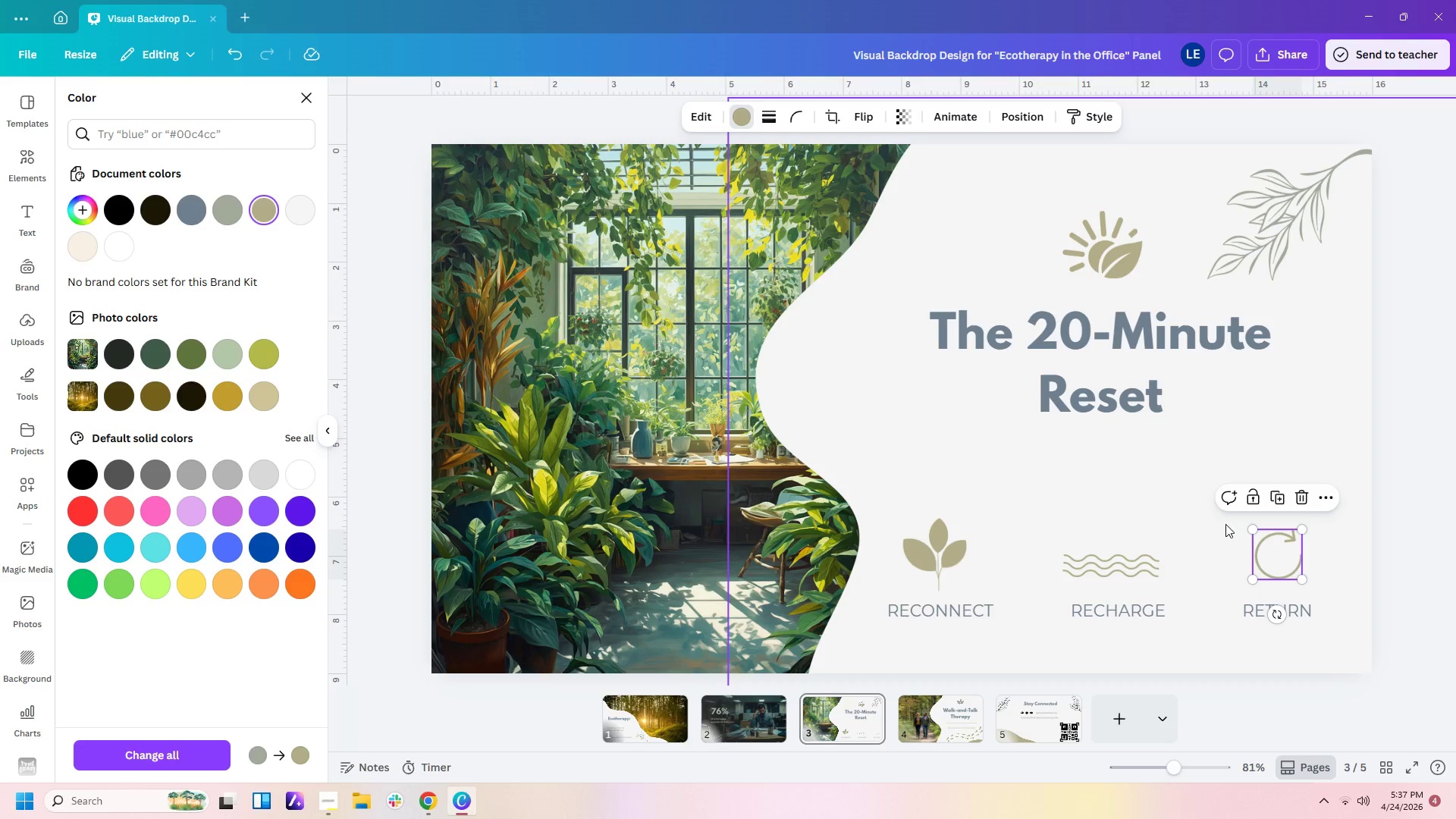 
left_click([1110, 488])
 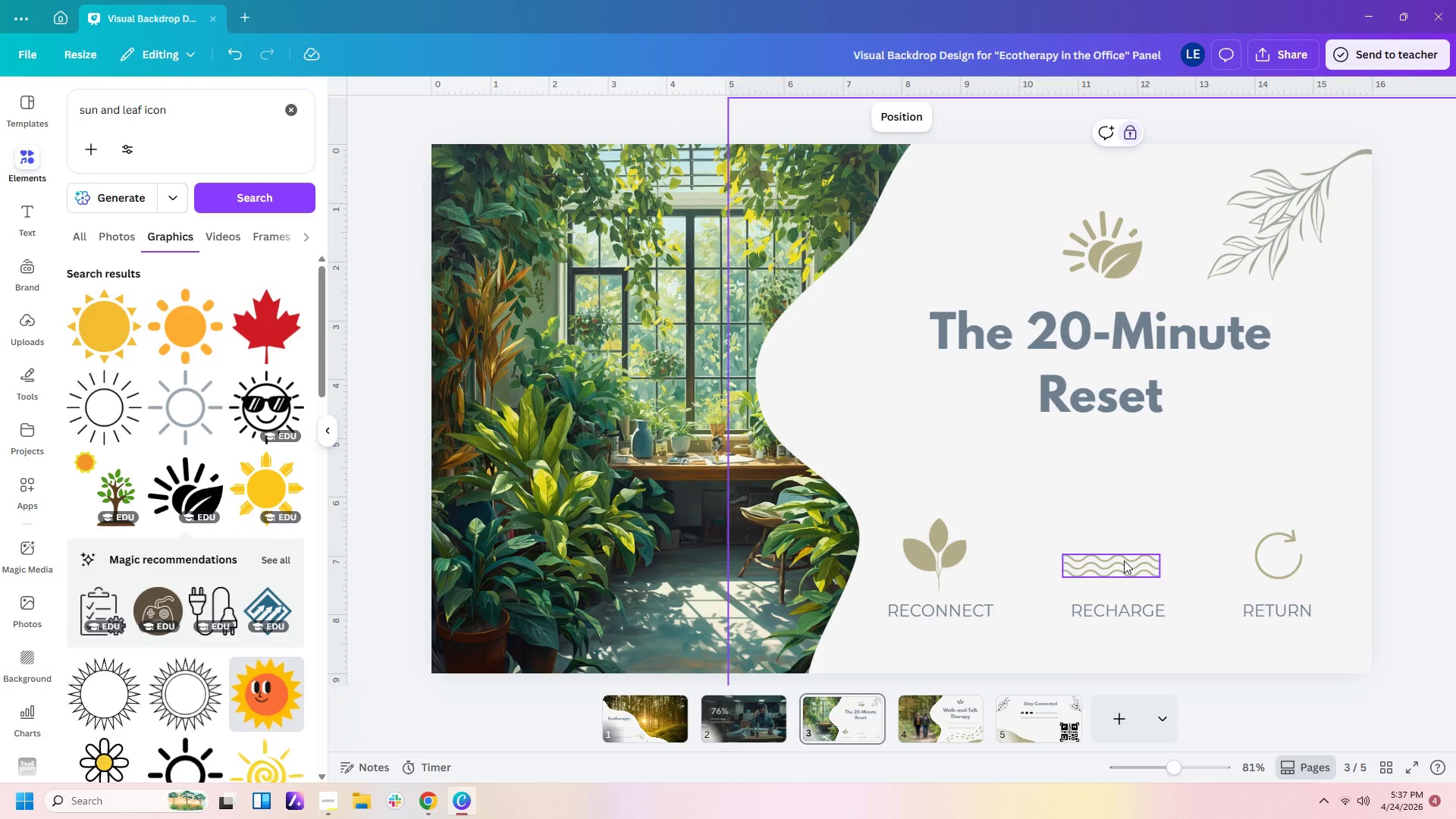 
left_click([1323, 231])
 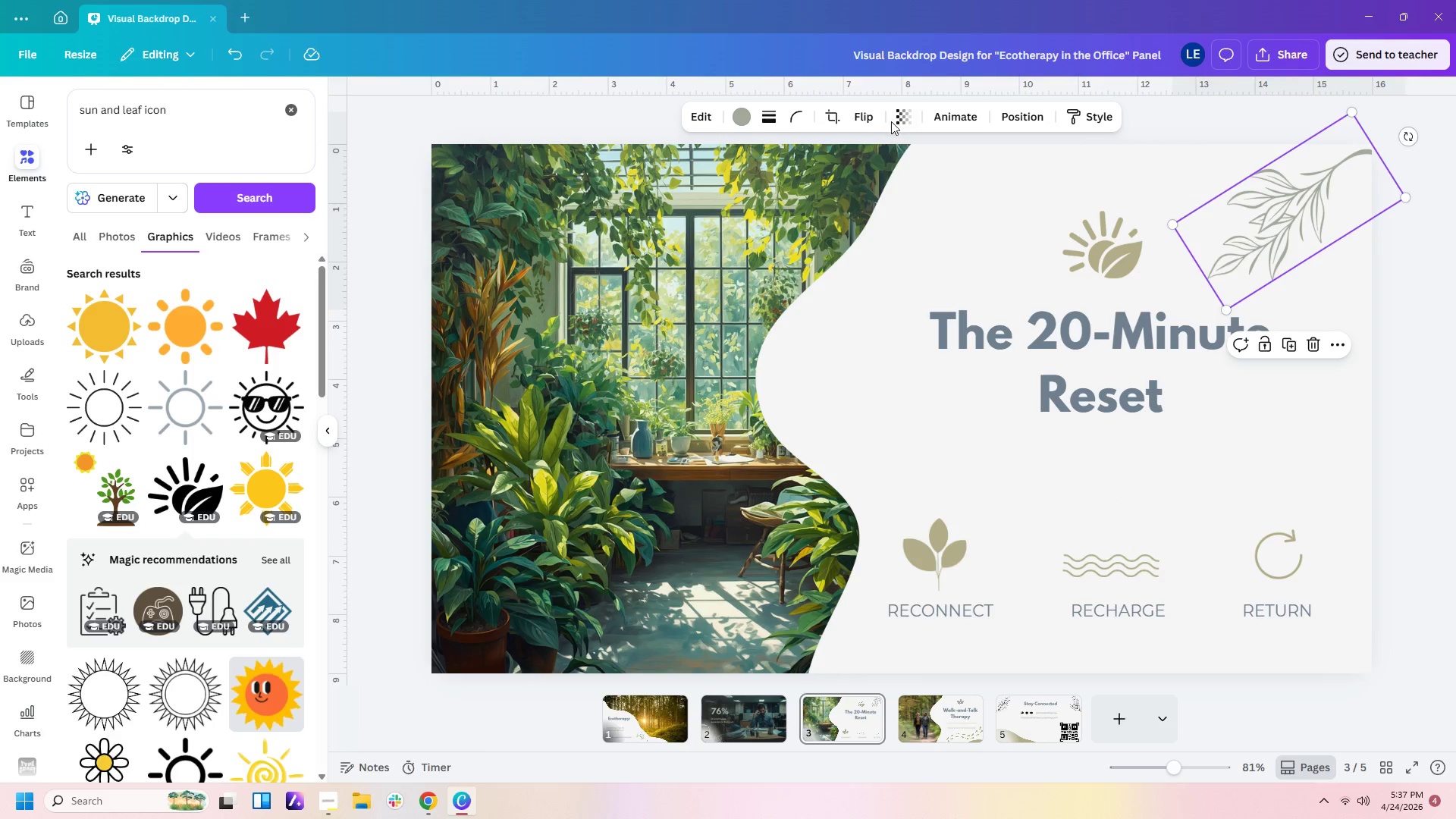 
left_click([896, 121])
 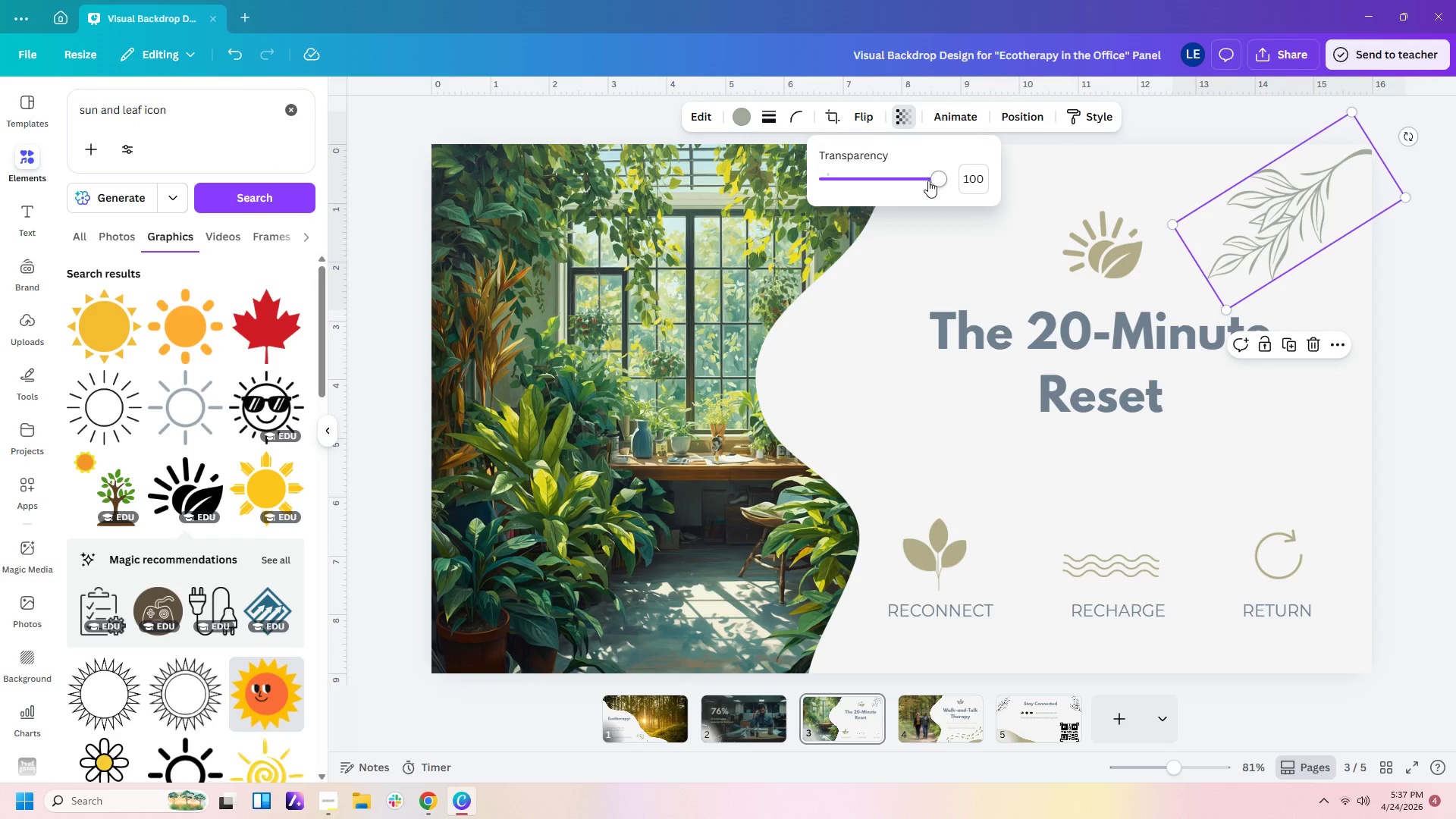 
left_click_drag(start_coordinate=[934, 180], to_coordinate=[905, 180])
 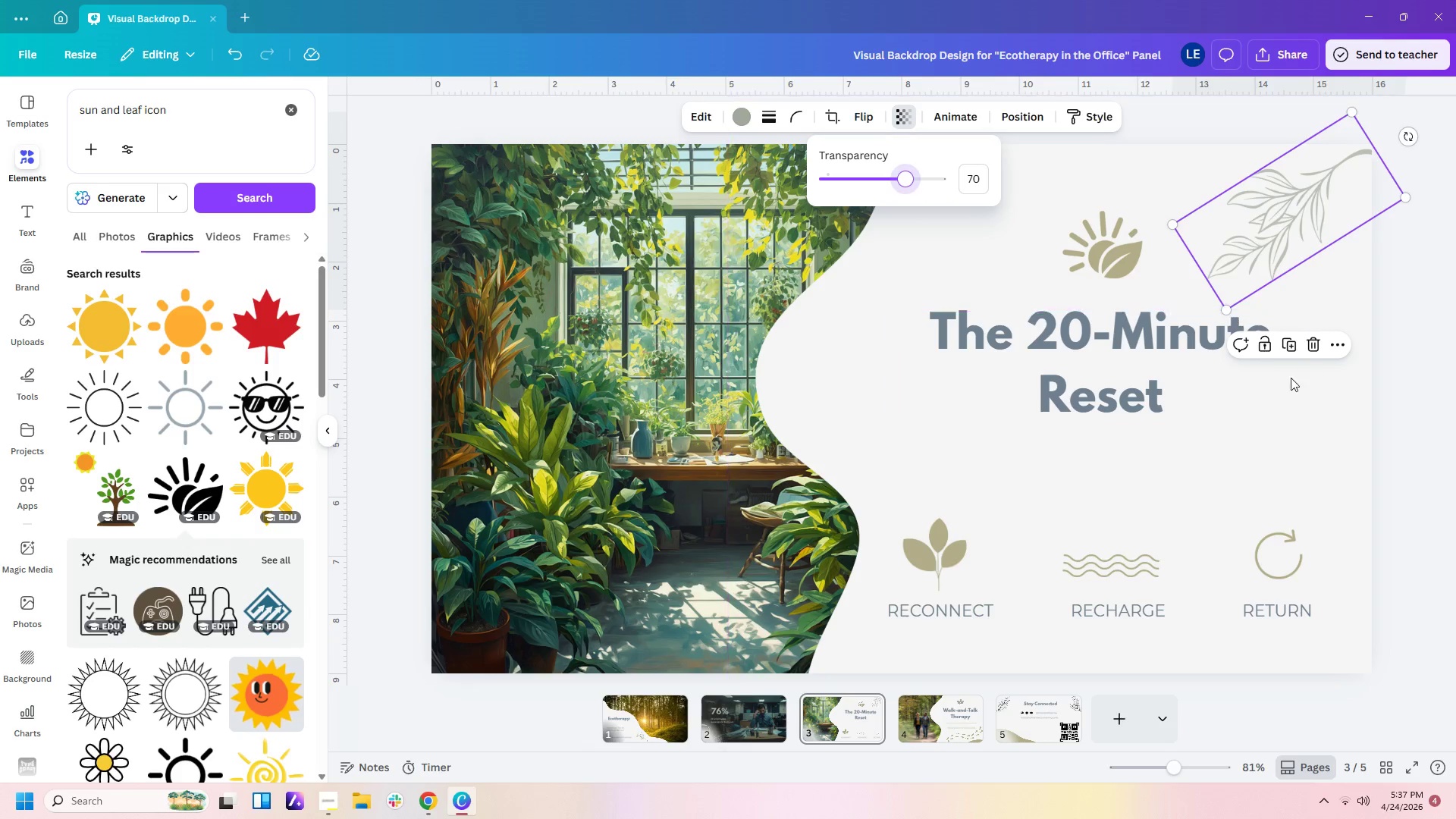 
left_click([1288, 405])
 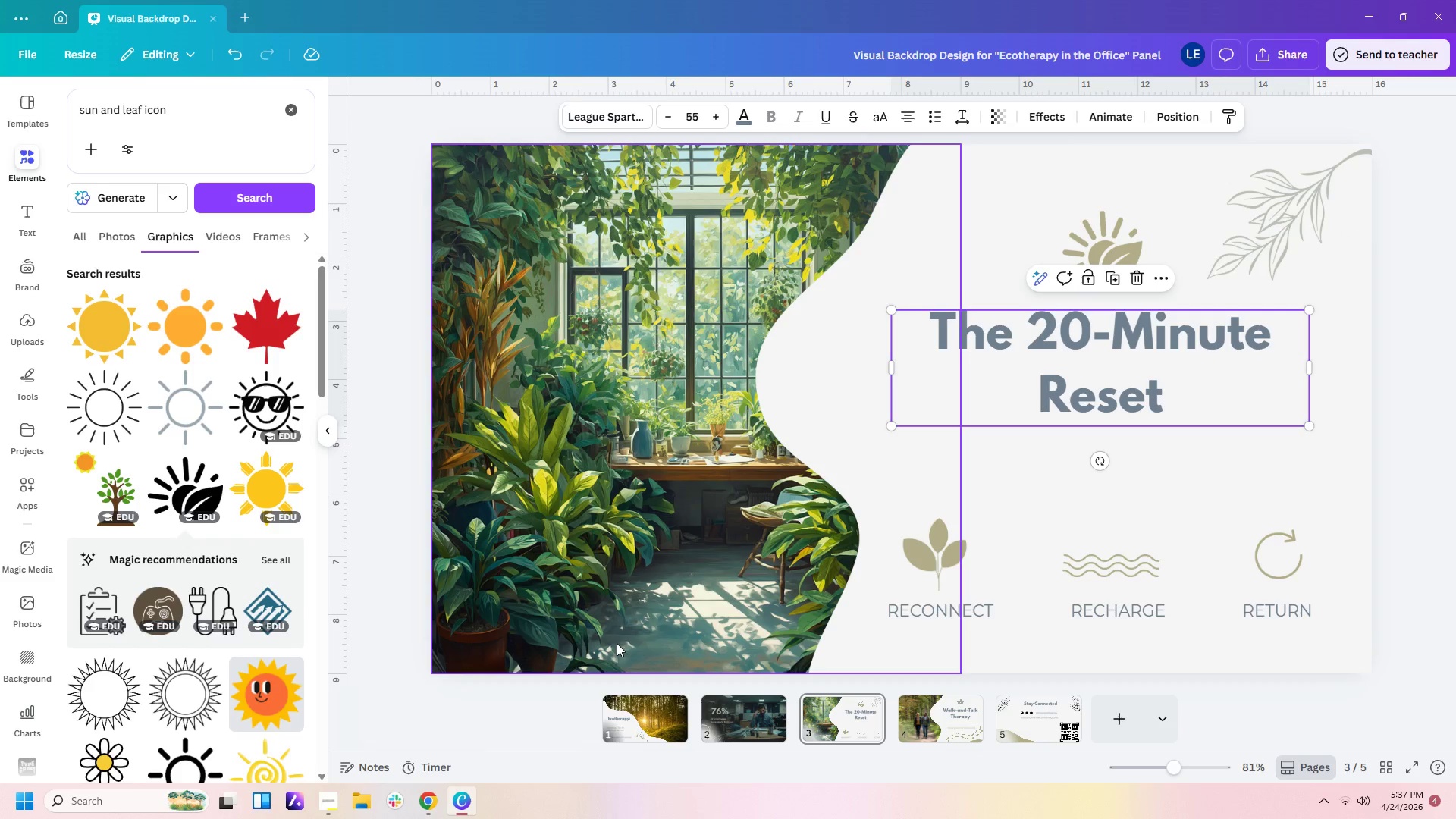 
left_click([622, 710])
 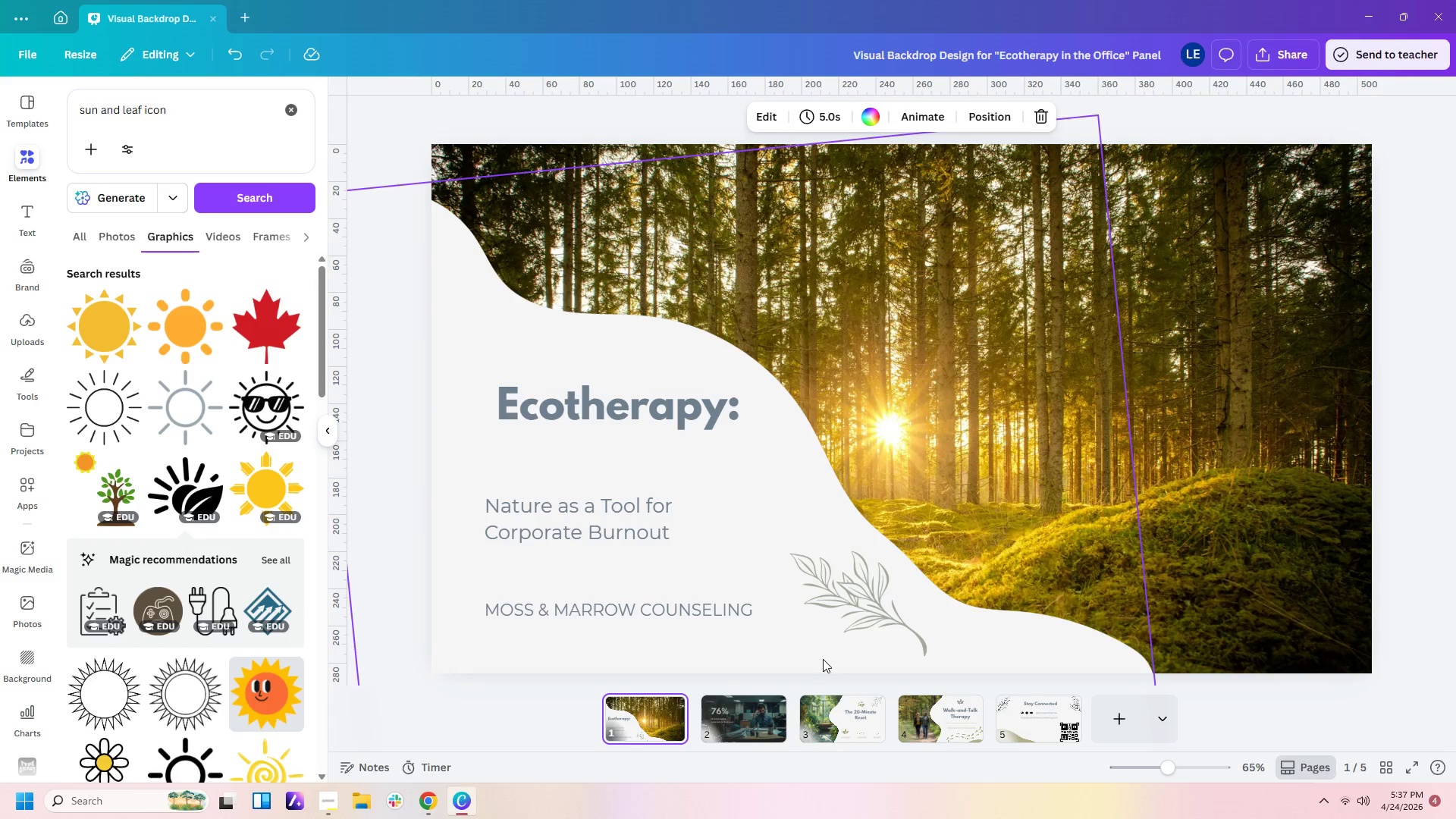 
left_click([883, 622])
 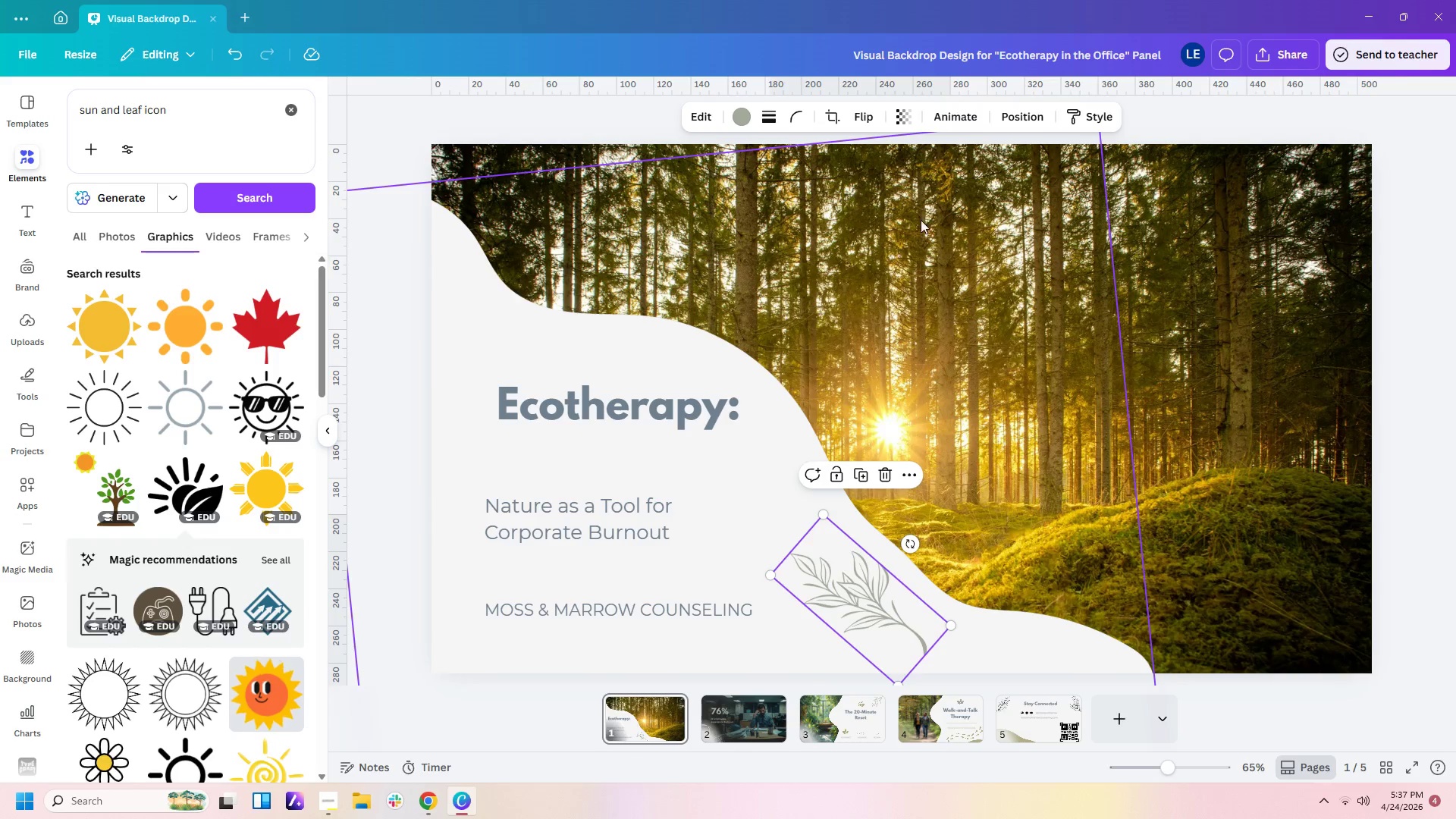 
left_click([905, 108])
 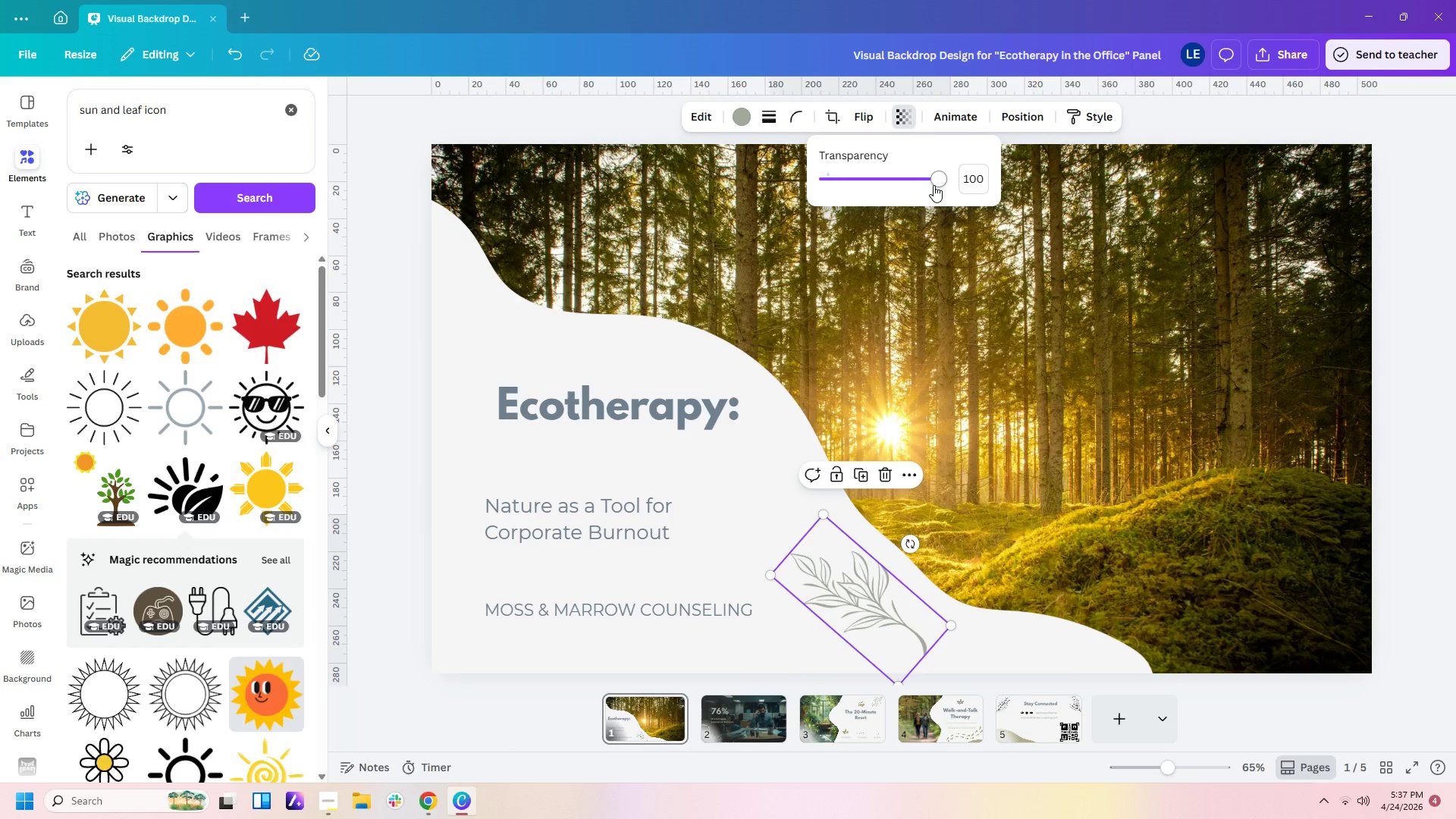 
left_click_drag(start_coordinate=[933, 184], to_coordinate=[905, 184])
 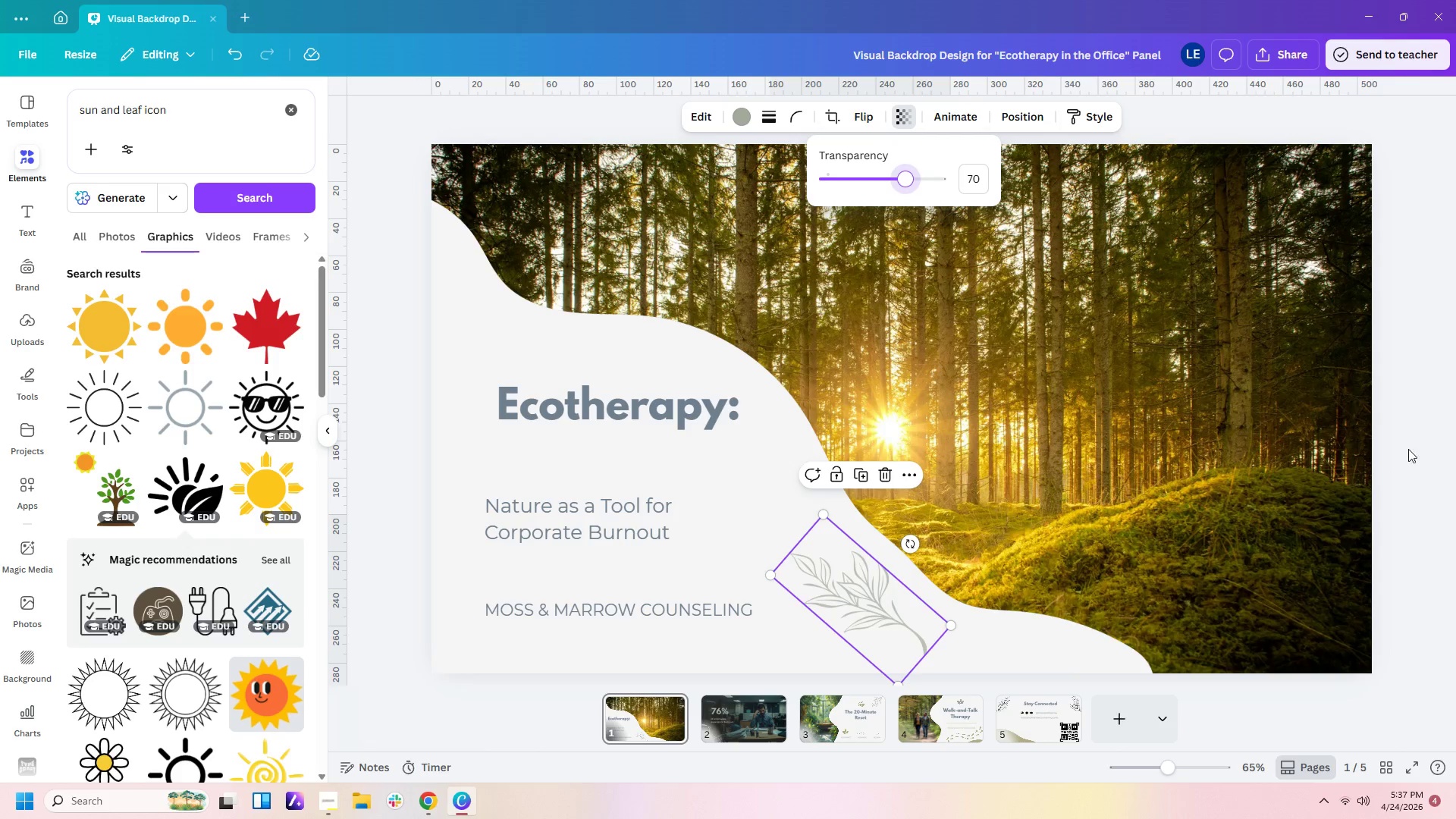 
left_click([1409, 425])
 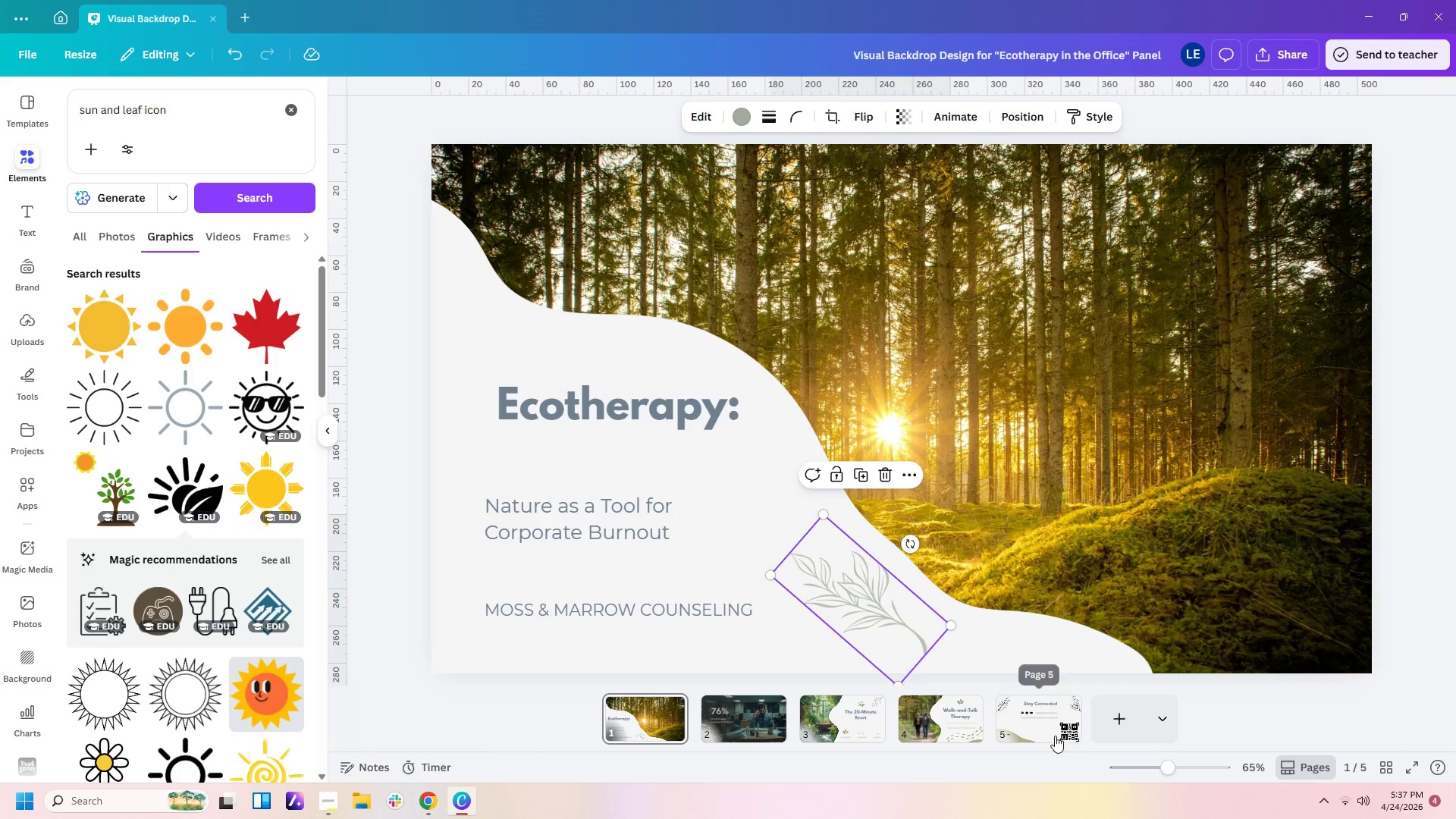 
left_click([1234, 737])
 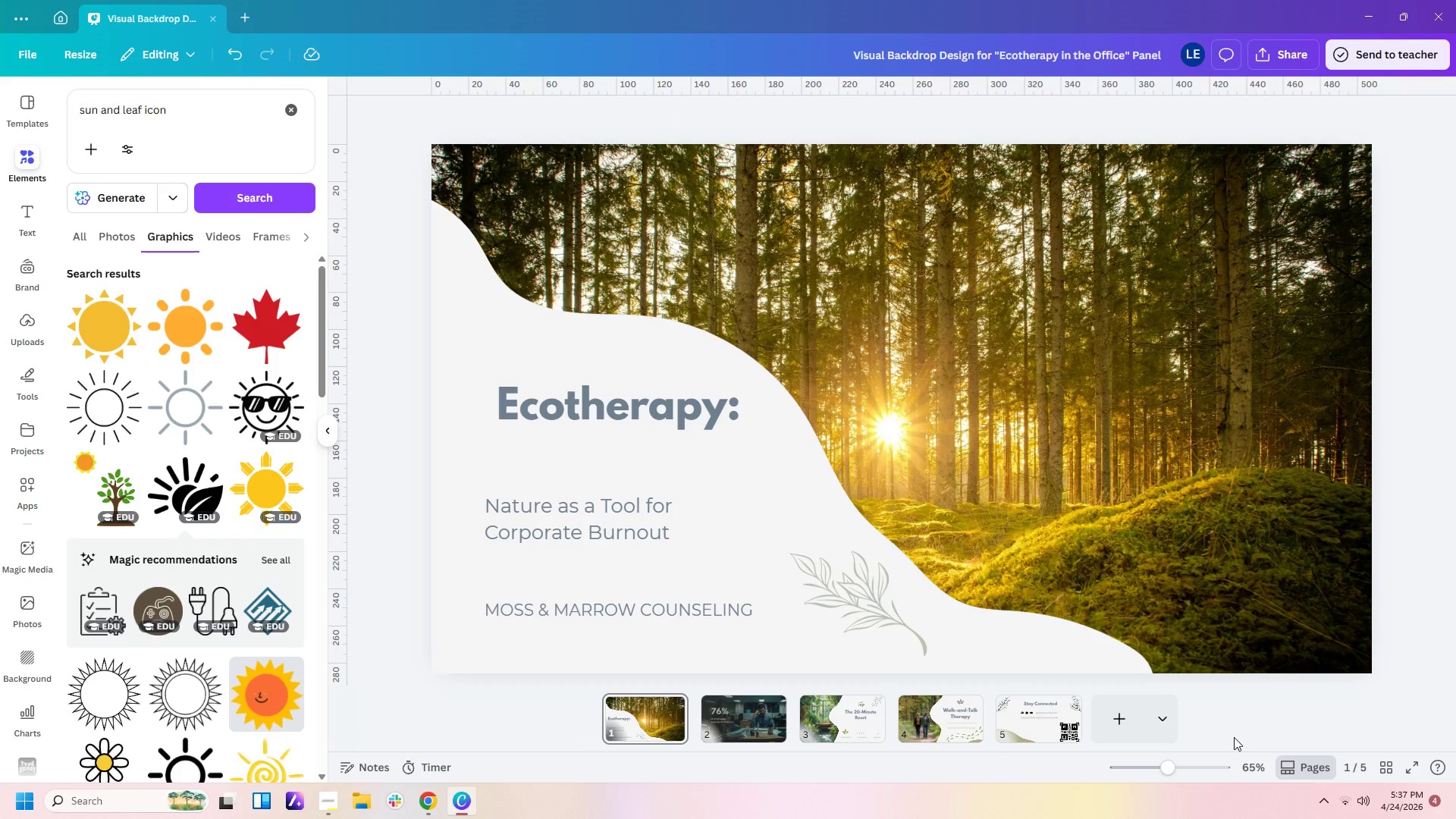 
left_click([1045, 722])
 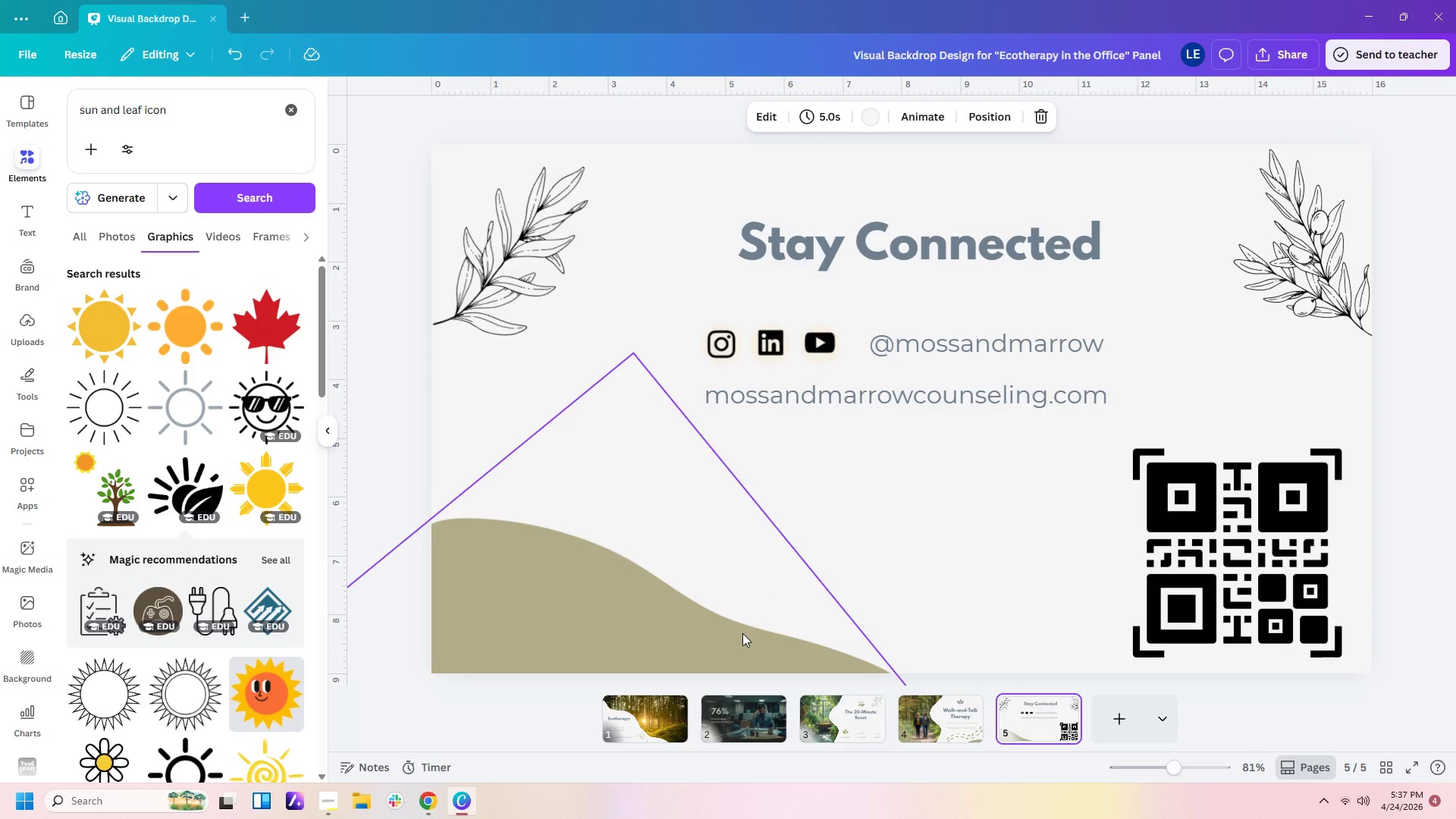 
wait(11.12)
 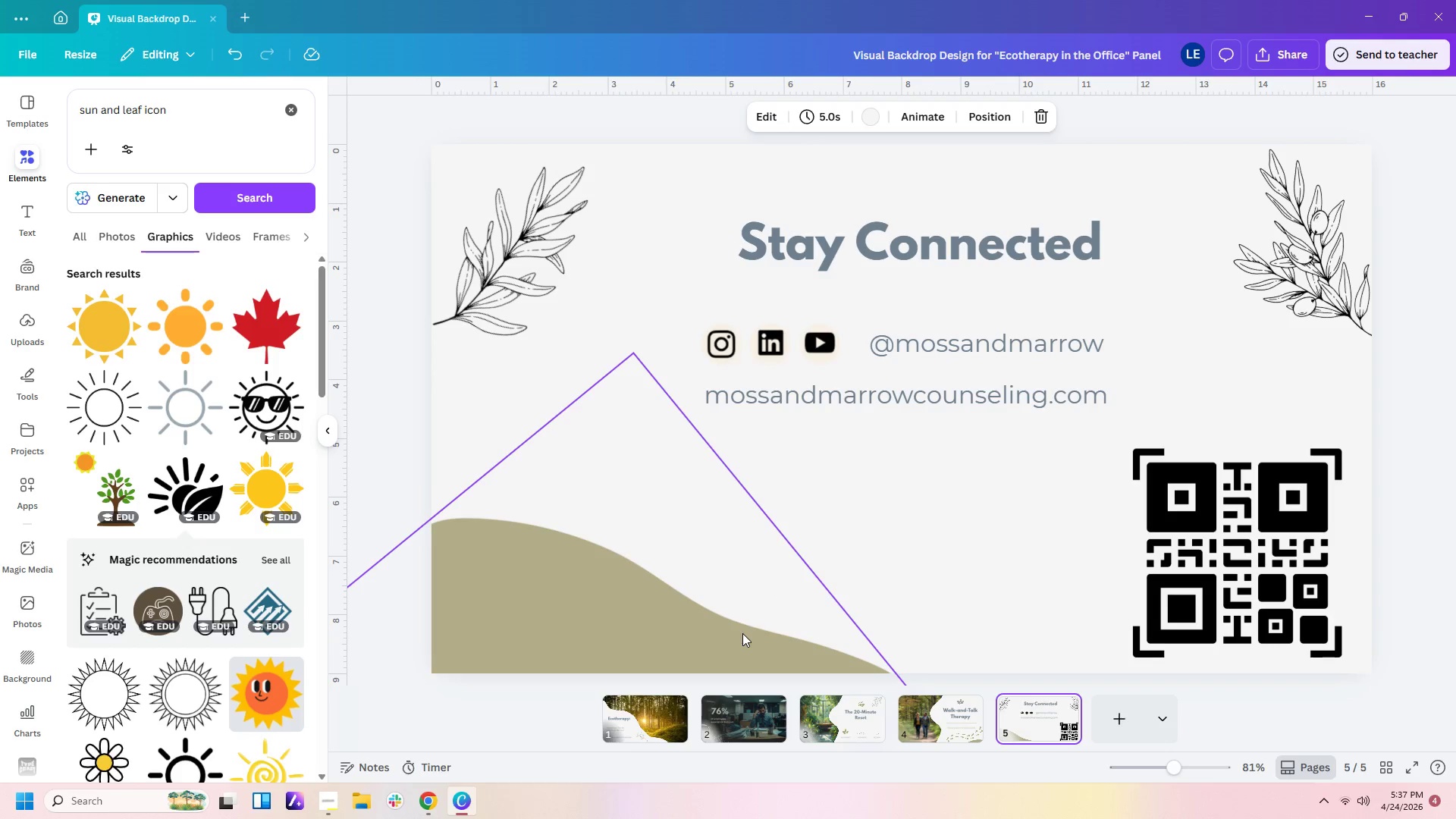 
left_click_drag(start_coordinate=[209, 121], to_coordinate=[0, 84])
 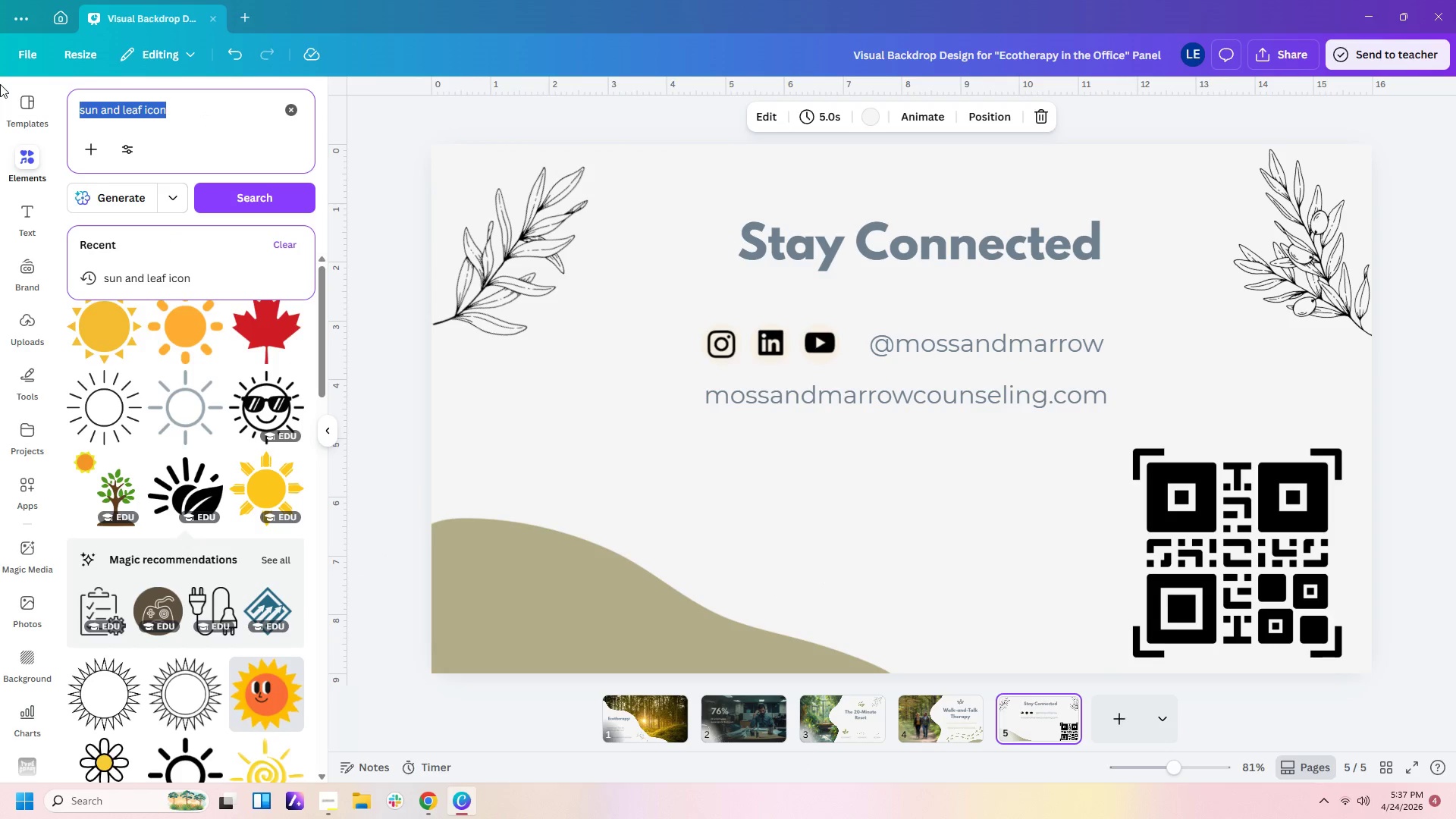 
type(san to)
key(Backspace)
key(Backspace)
key(Backspace)
key(Backspace)
key(Backspace)
key(Backspace)
type(scan to connect)
 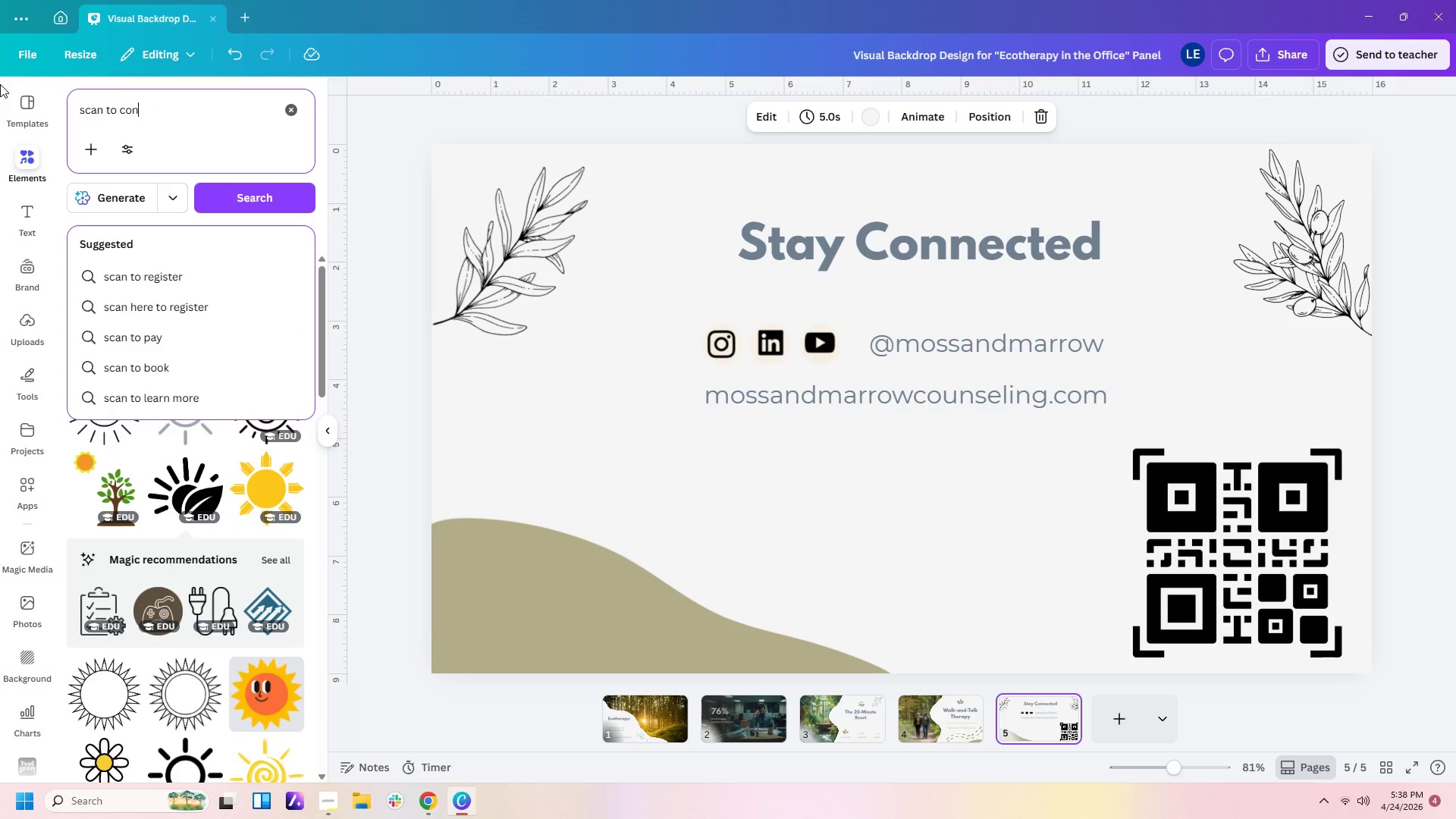 
key(Enter)
 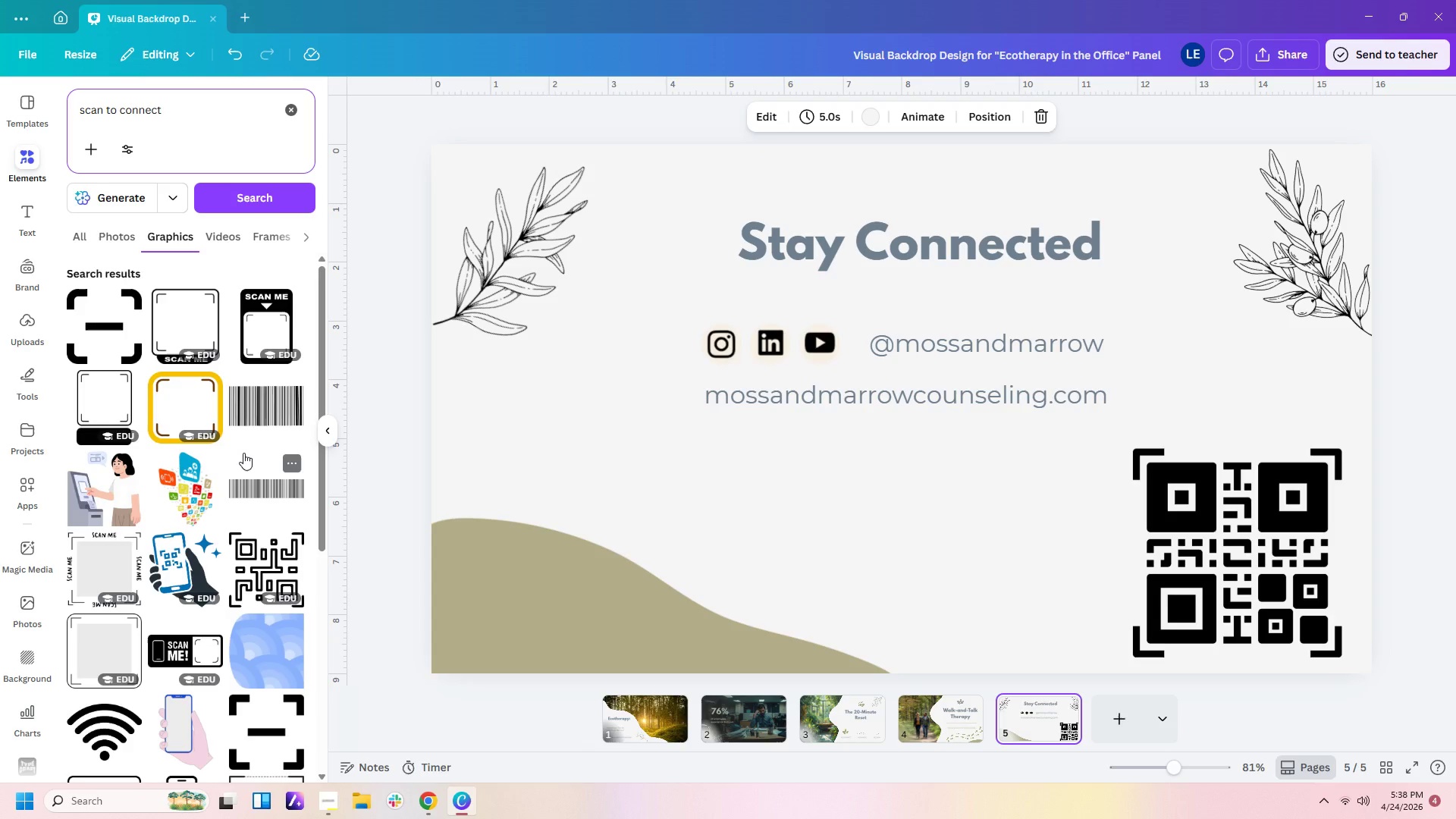 
scroll: coordinate [243, 453], scroll_direction: down, amount: 5.0
 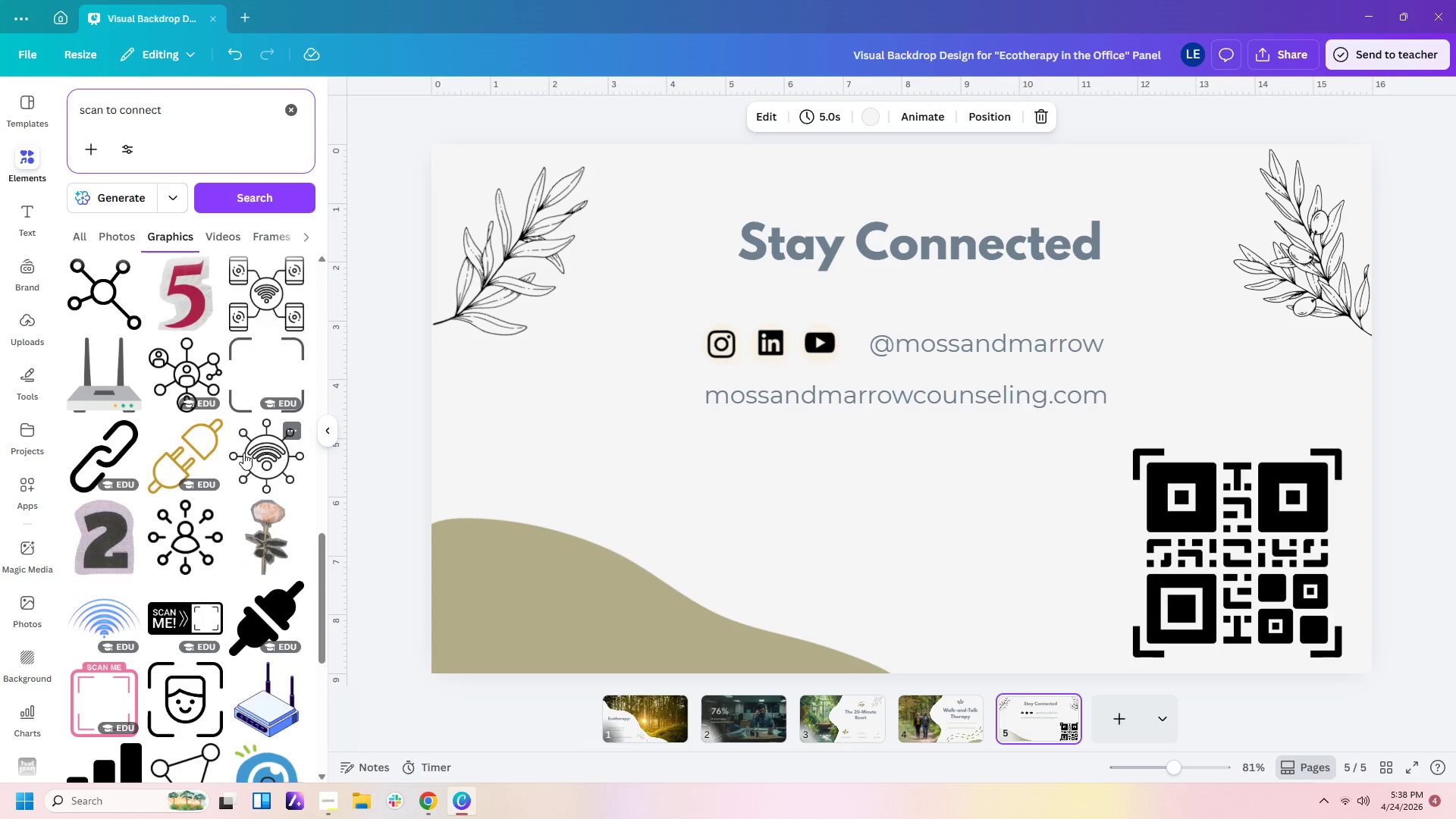 
wait(5.02)
 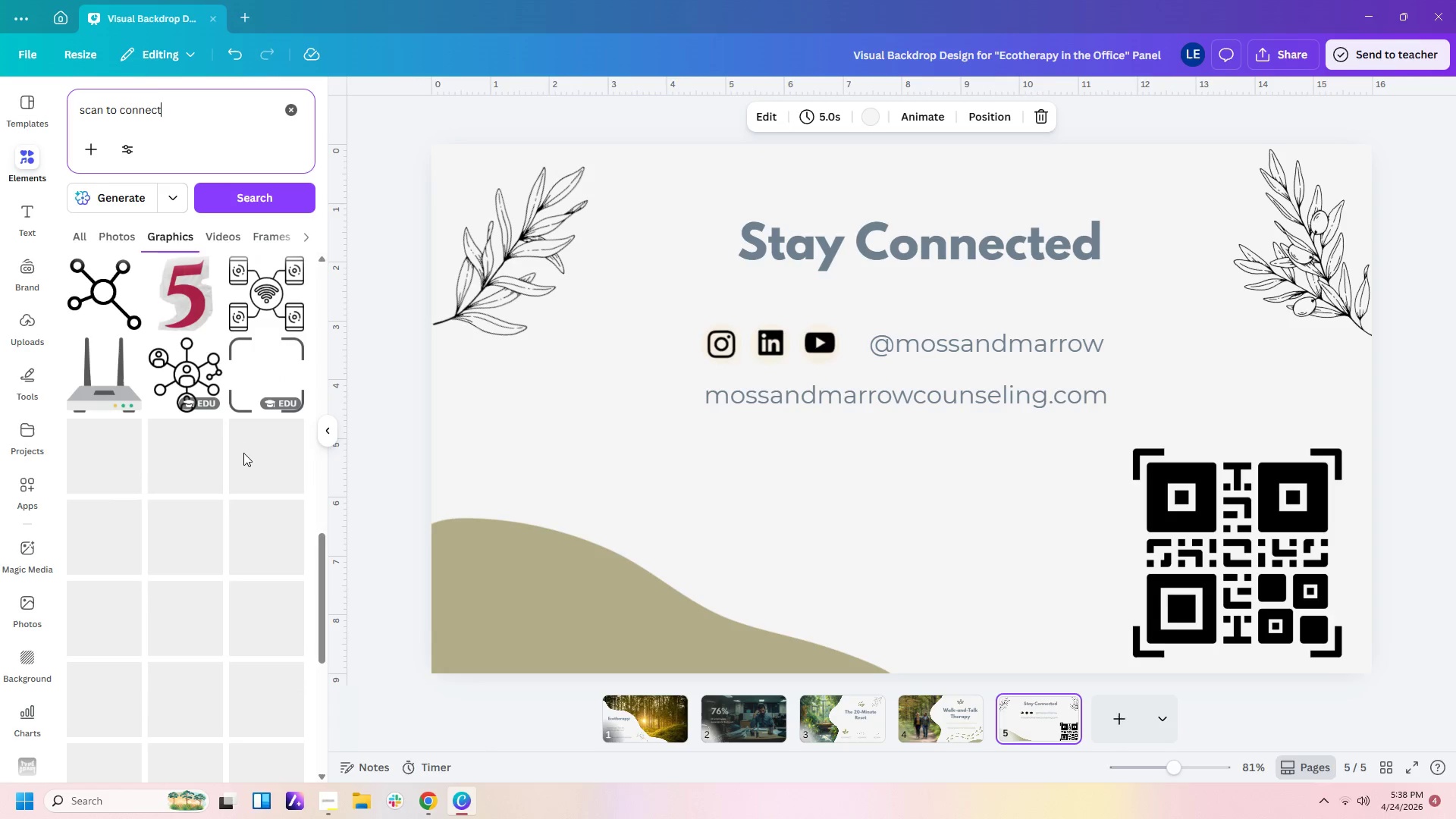 
scroll: coordinate [224, 630], scroll_direction: down, amount: 8.0
 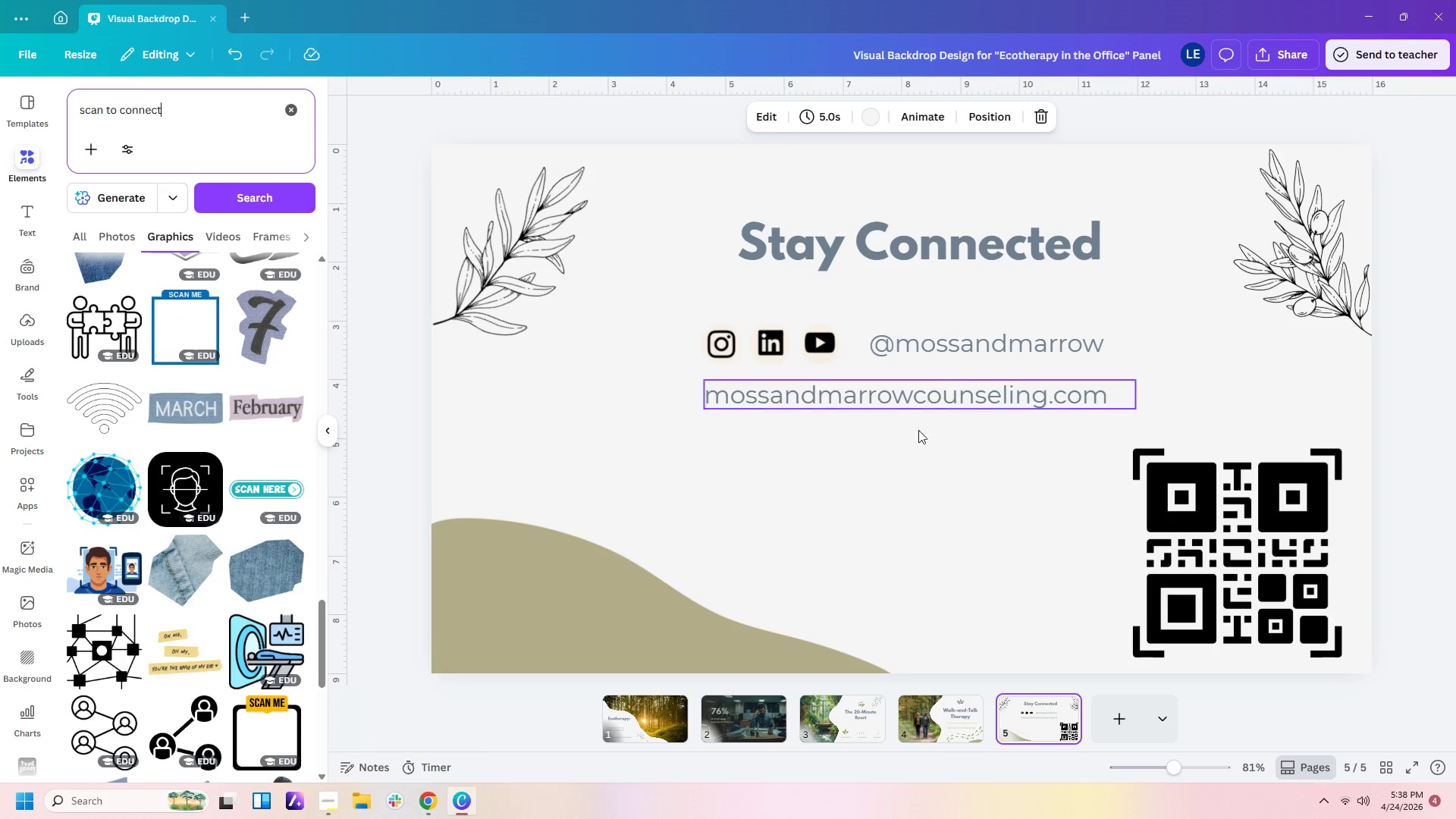 
left_click([899, 400])
 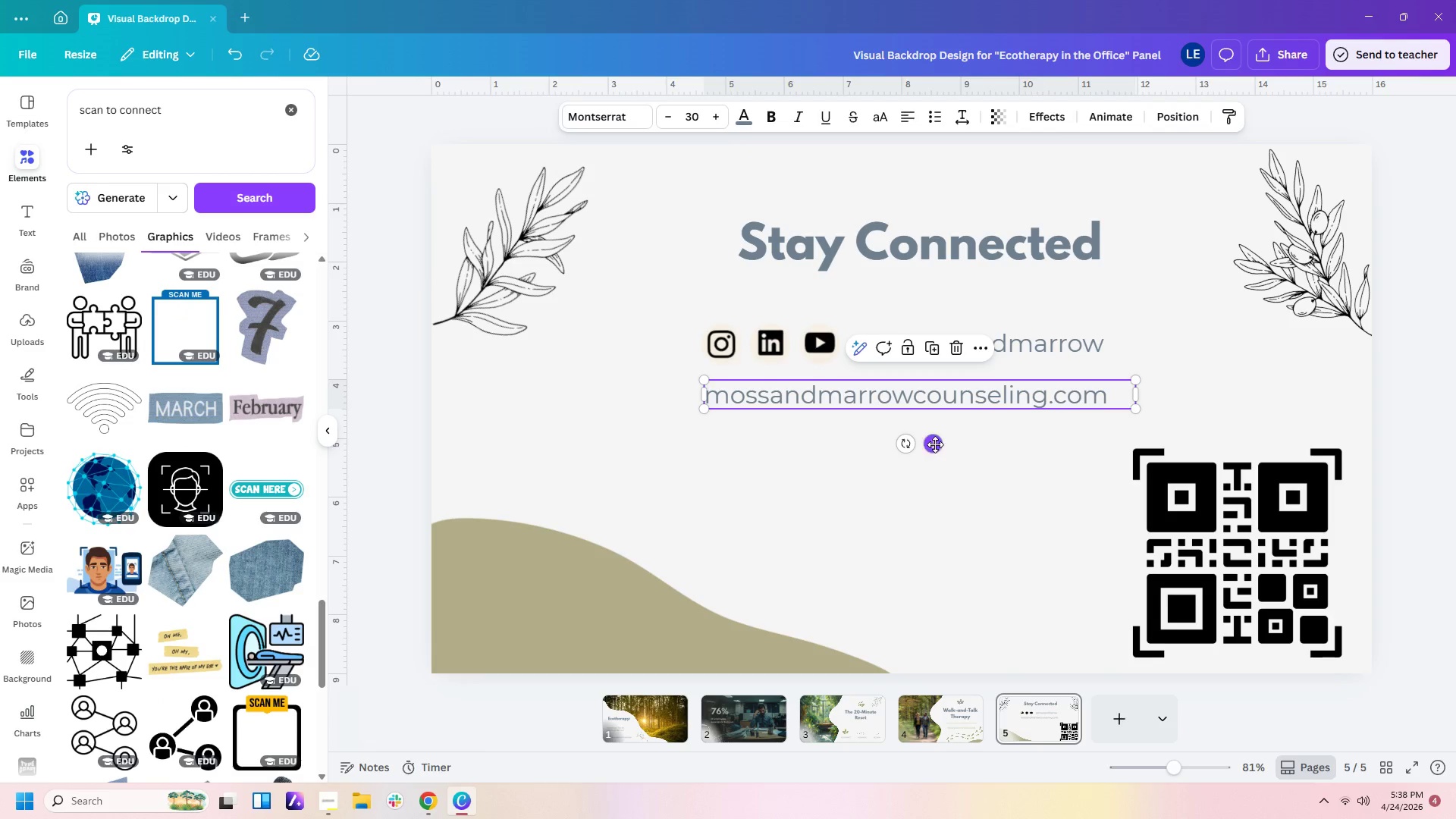 
key(Control+C)
 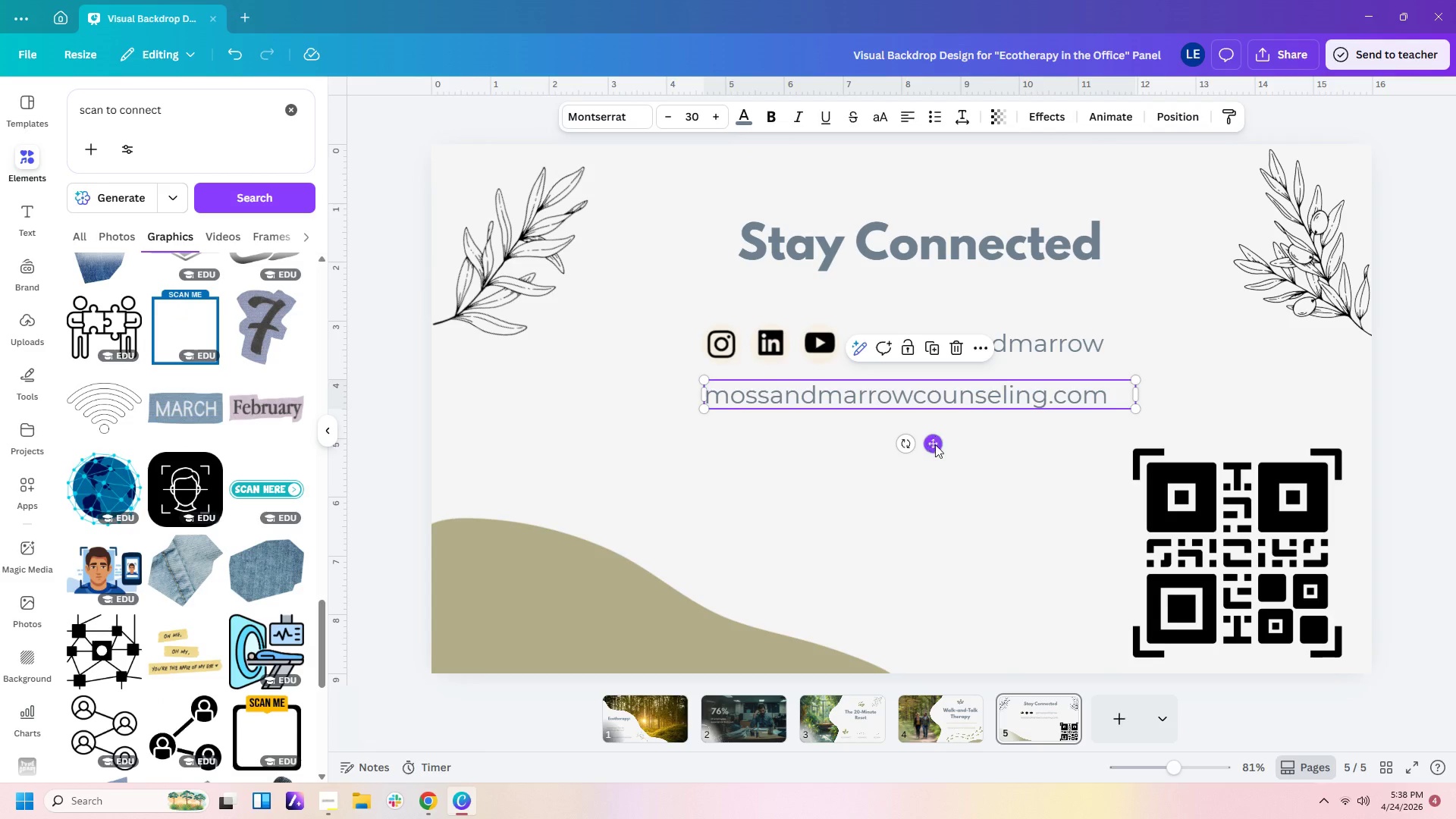 
key(Control+V)
 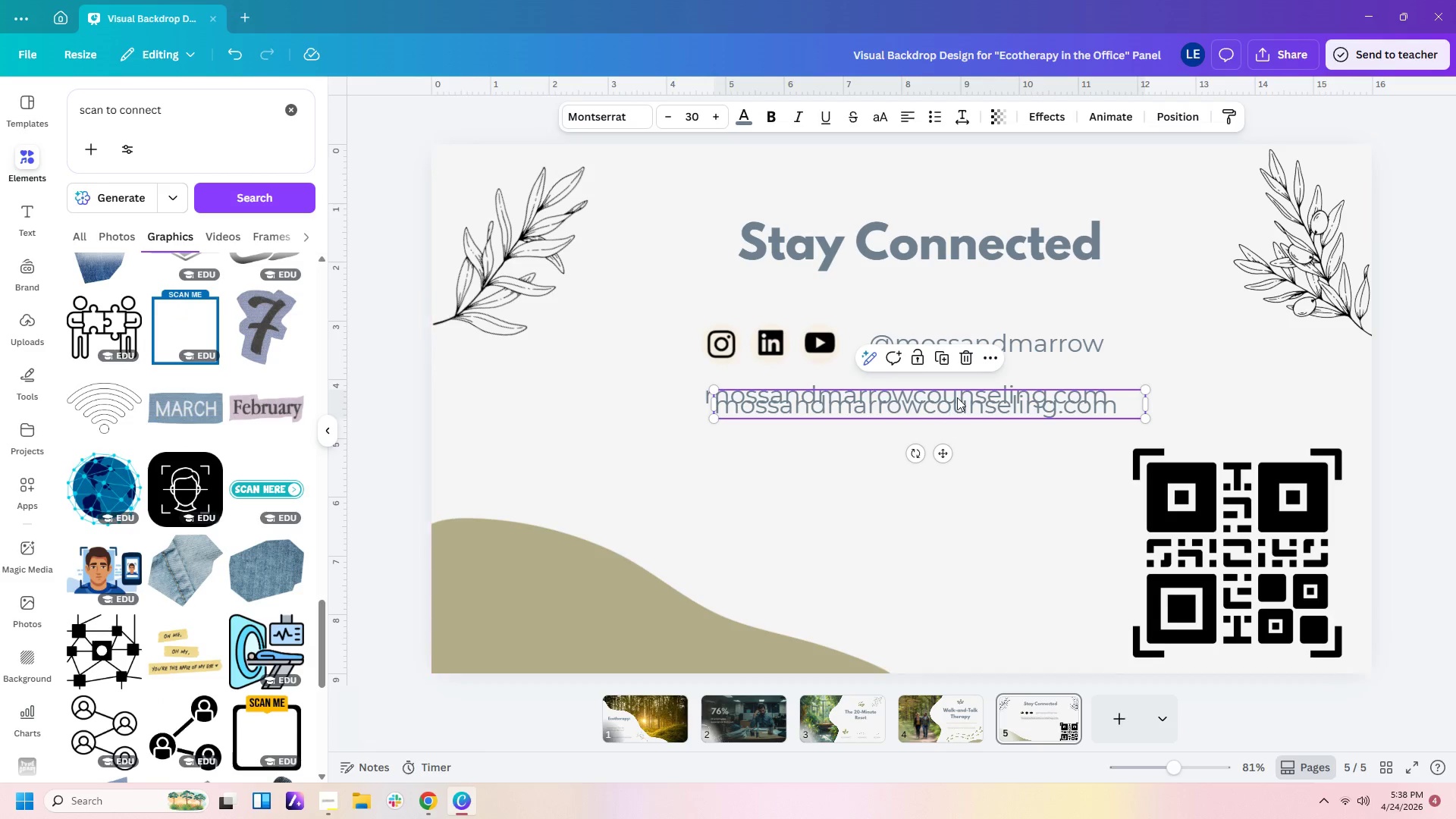 
left_click_drag(start_coordinate=[957, 397], to_coordinate=[990, 507])
 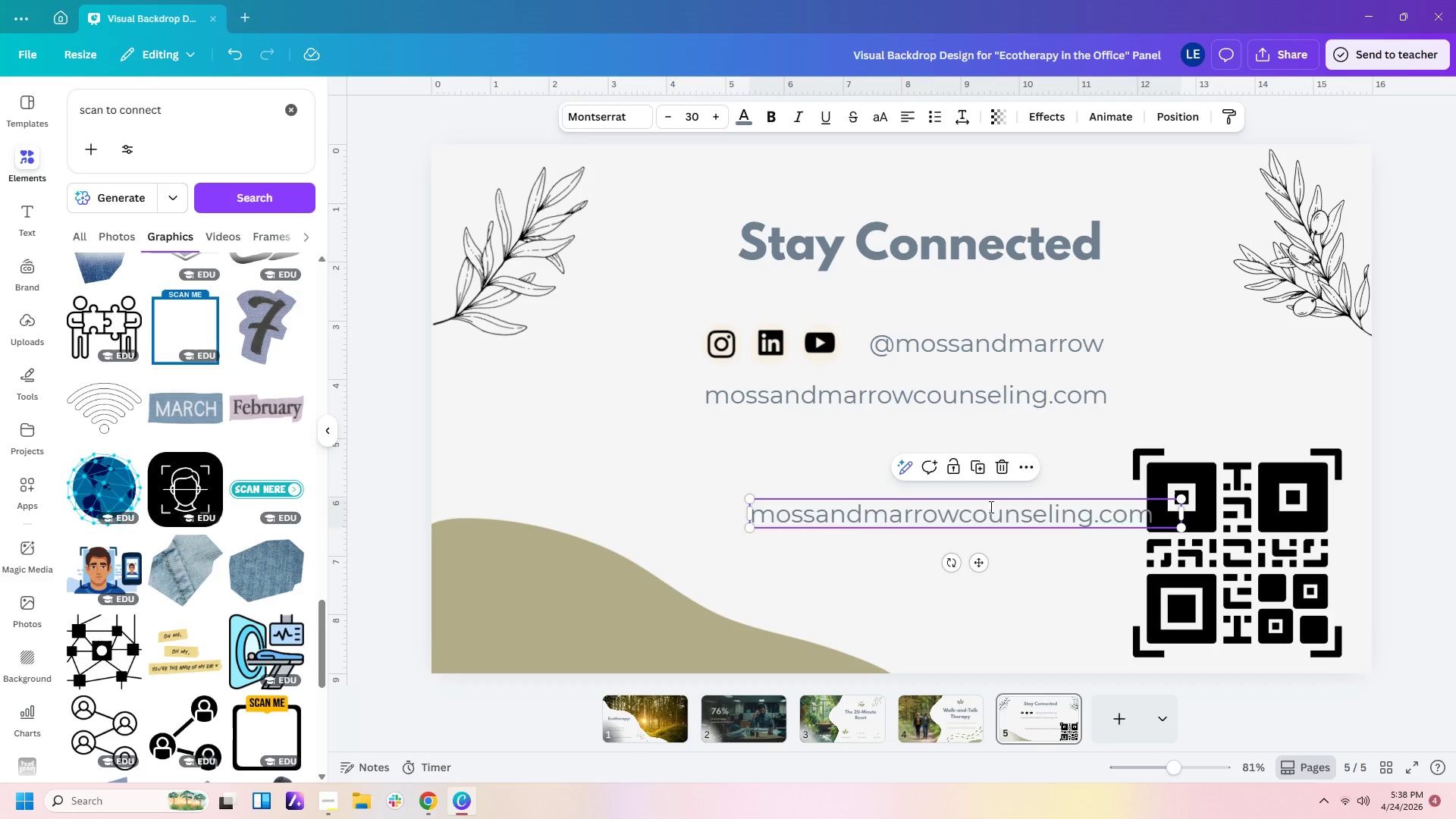 
double_click([990, 507])
 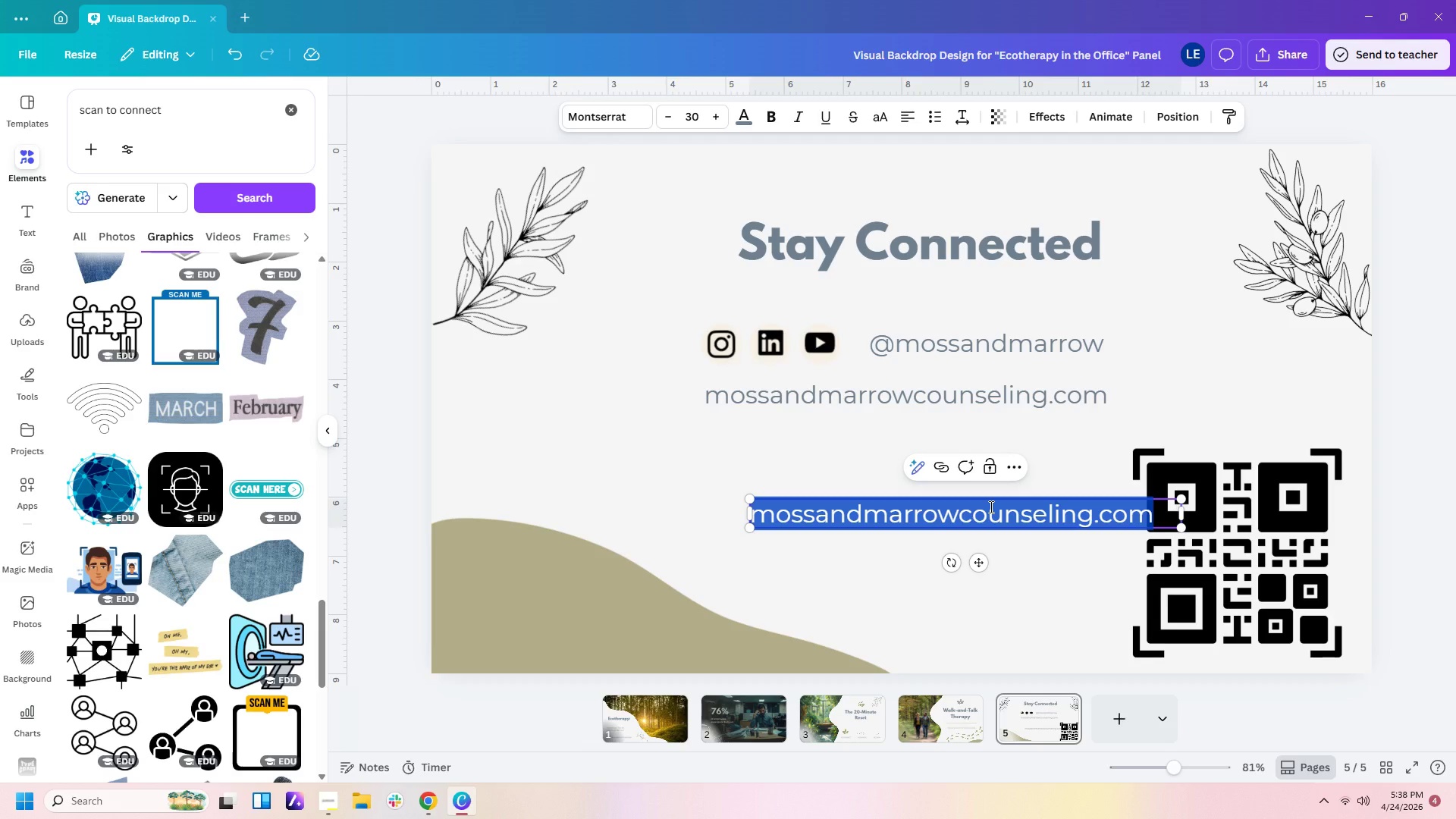 
type(Sacan )
key(Backspace)
key(Backspace)
key(Backspace)
key(Backspace)
key(Backspace)
type(can to connect)
 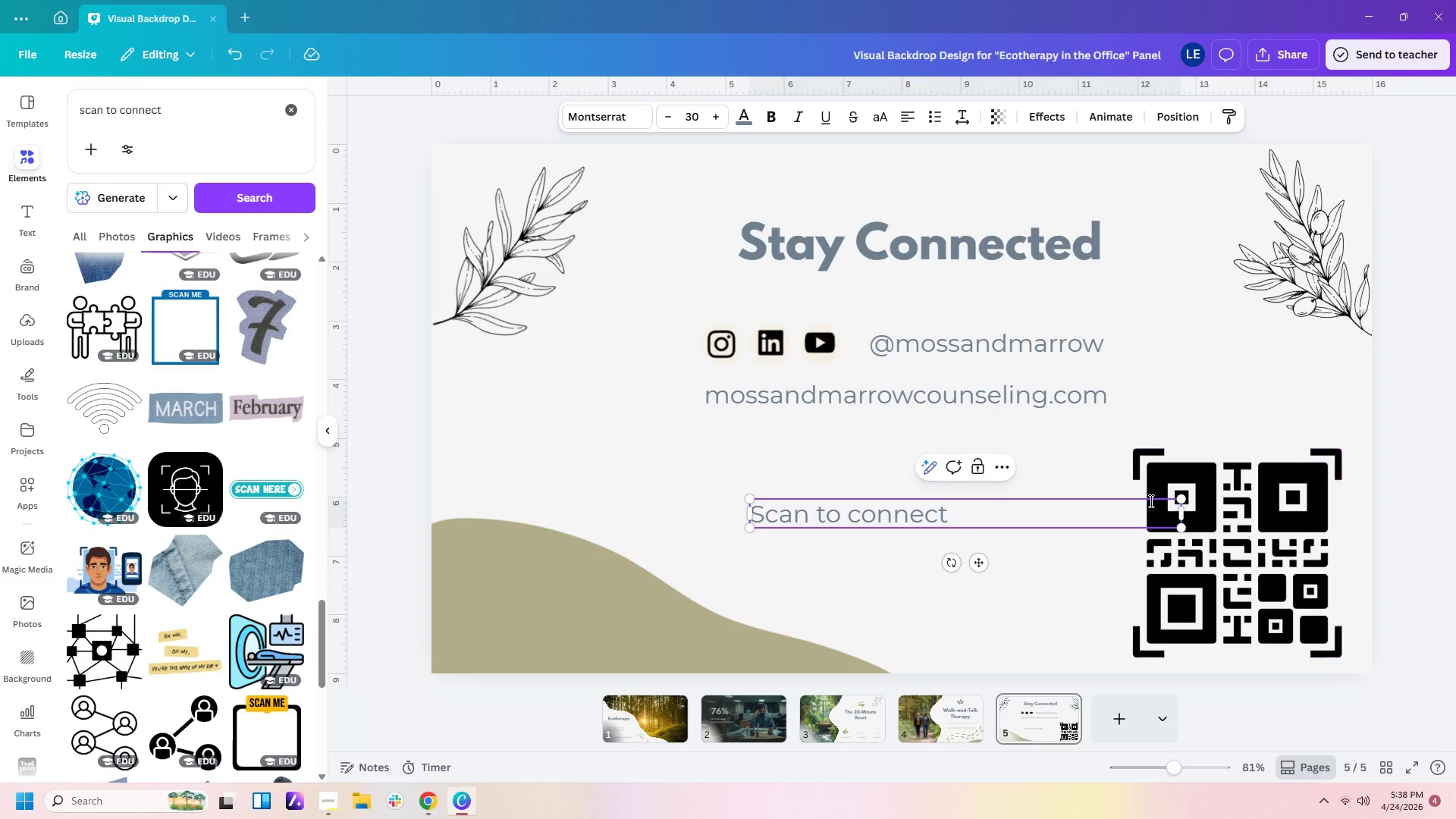 
left_click_drag(start_coordinate=[1185, 513], to_coordinate=[976, 518])
 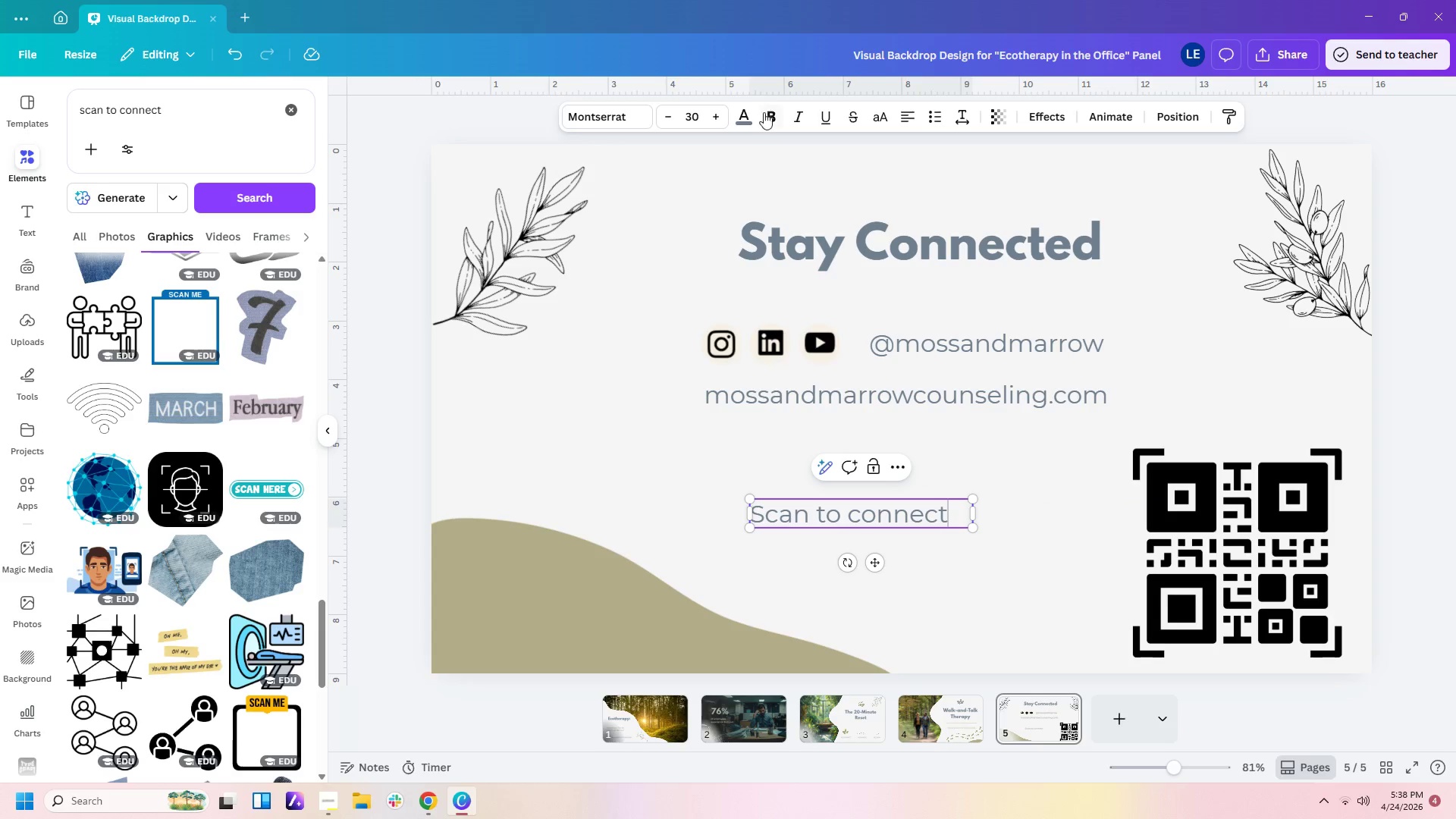 
left_click([745, 115])
 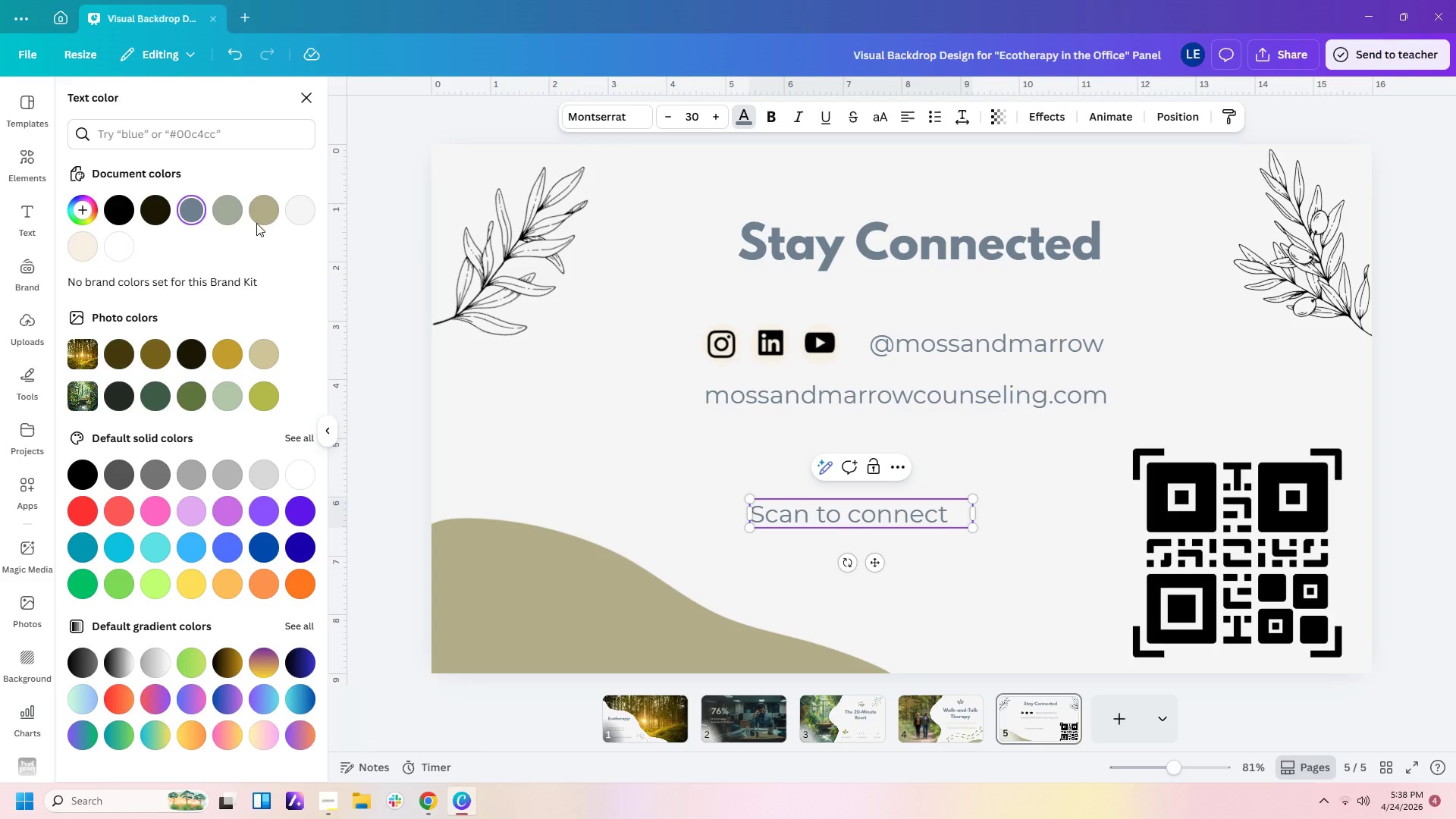 
left_click([264, 211])
 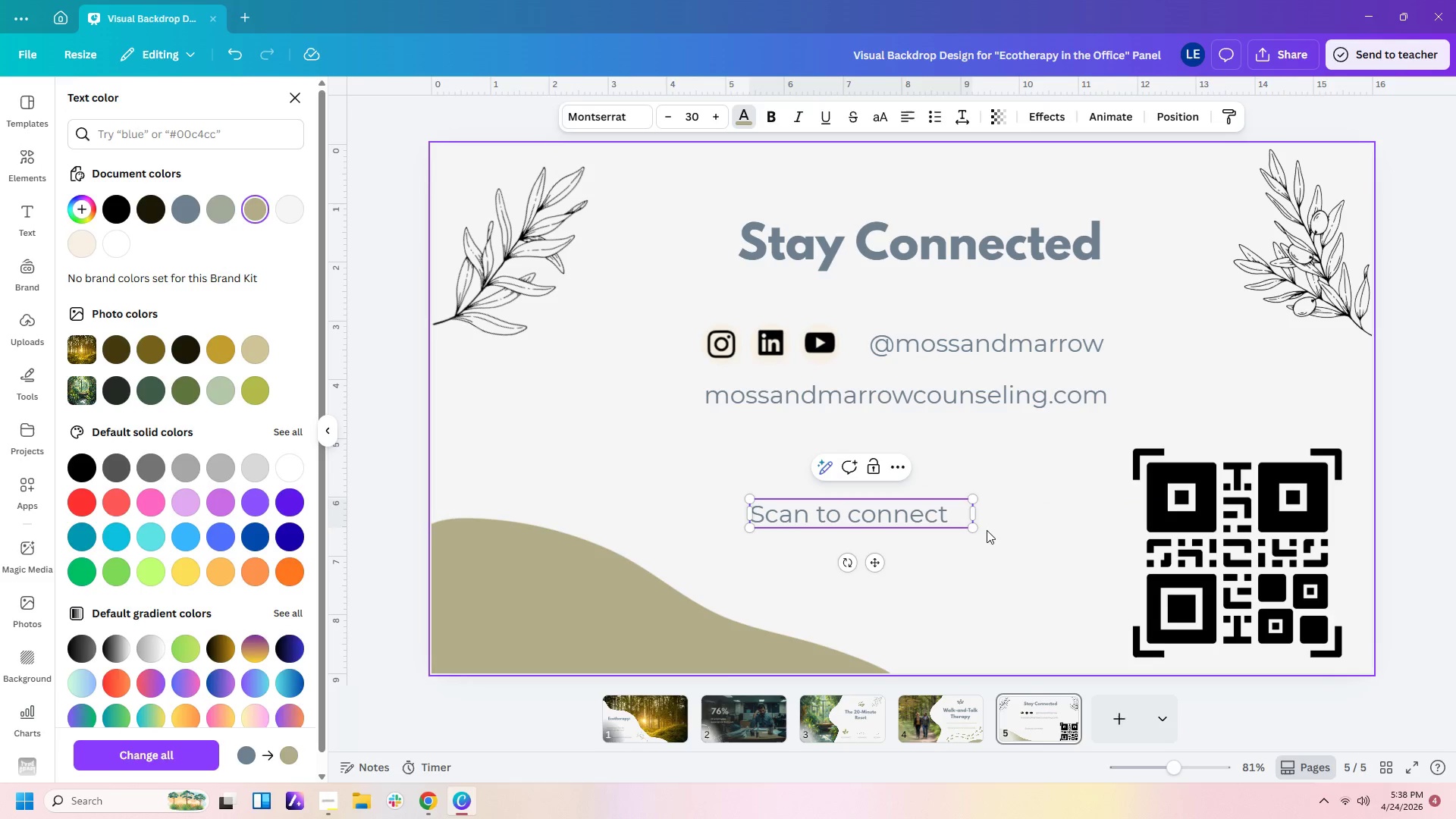 
left_click([952, 516])
 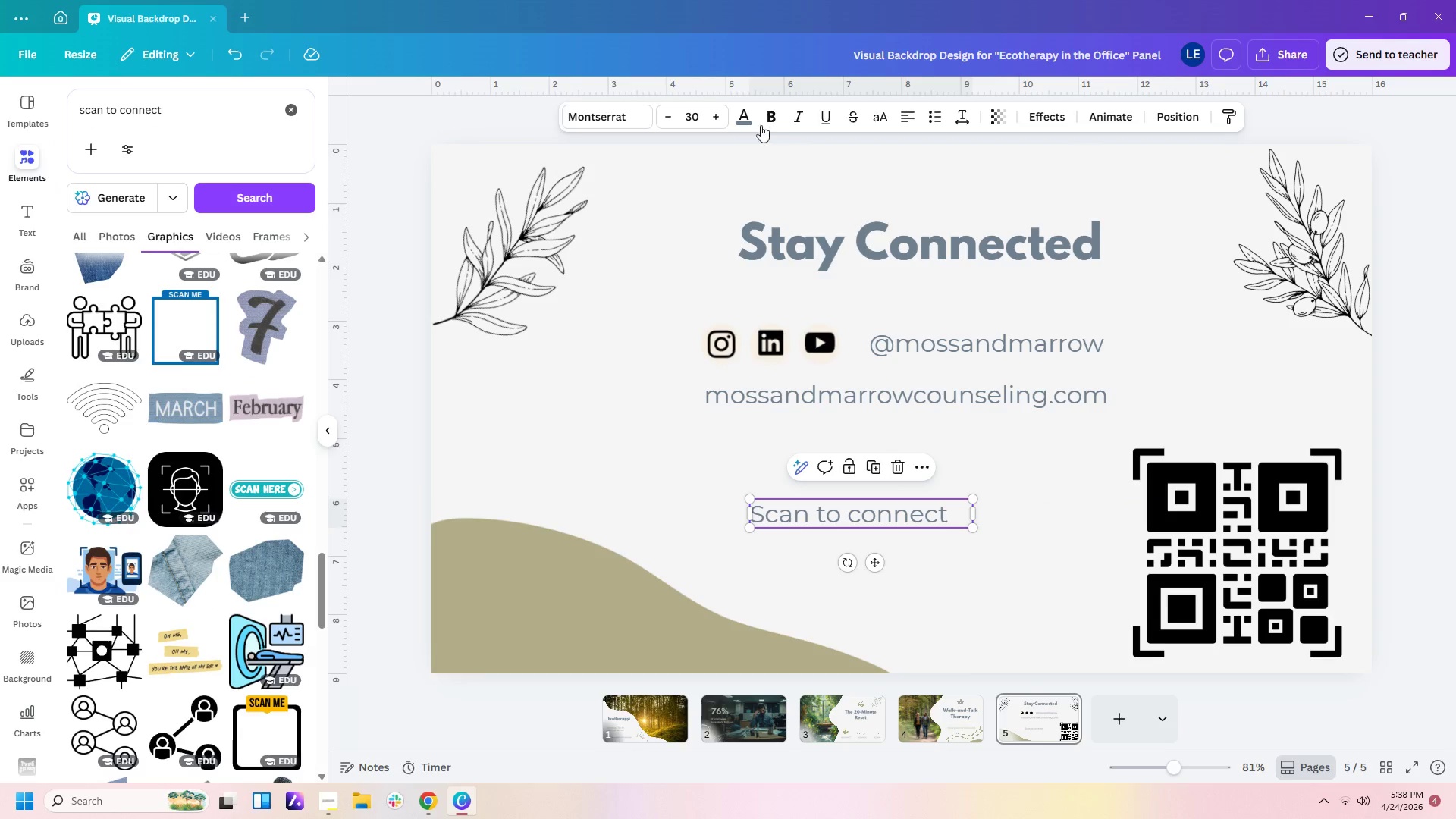 
left_click([747, 116])
 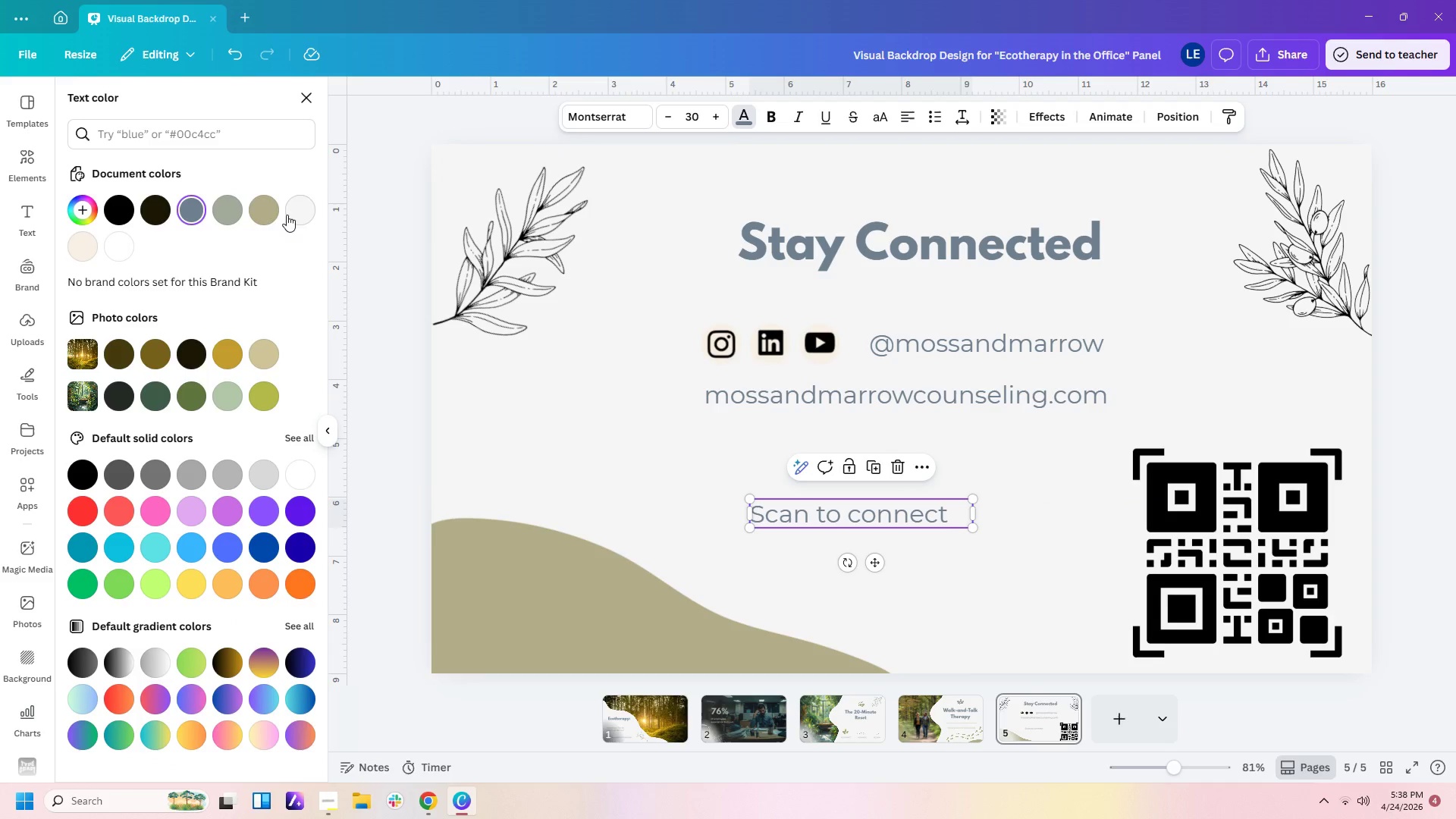 
left_click([271, 213])
 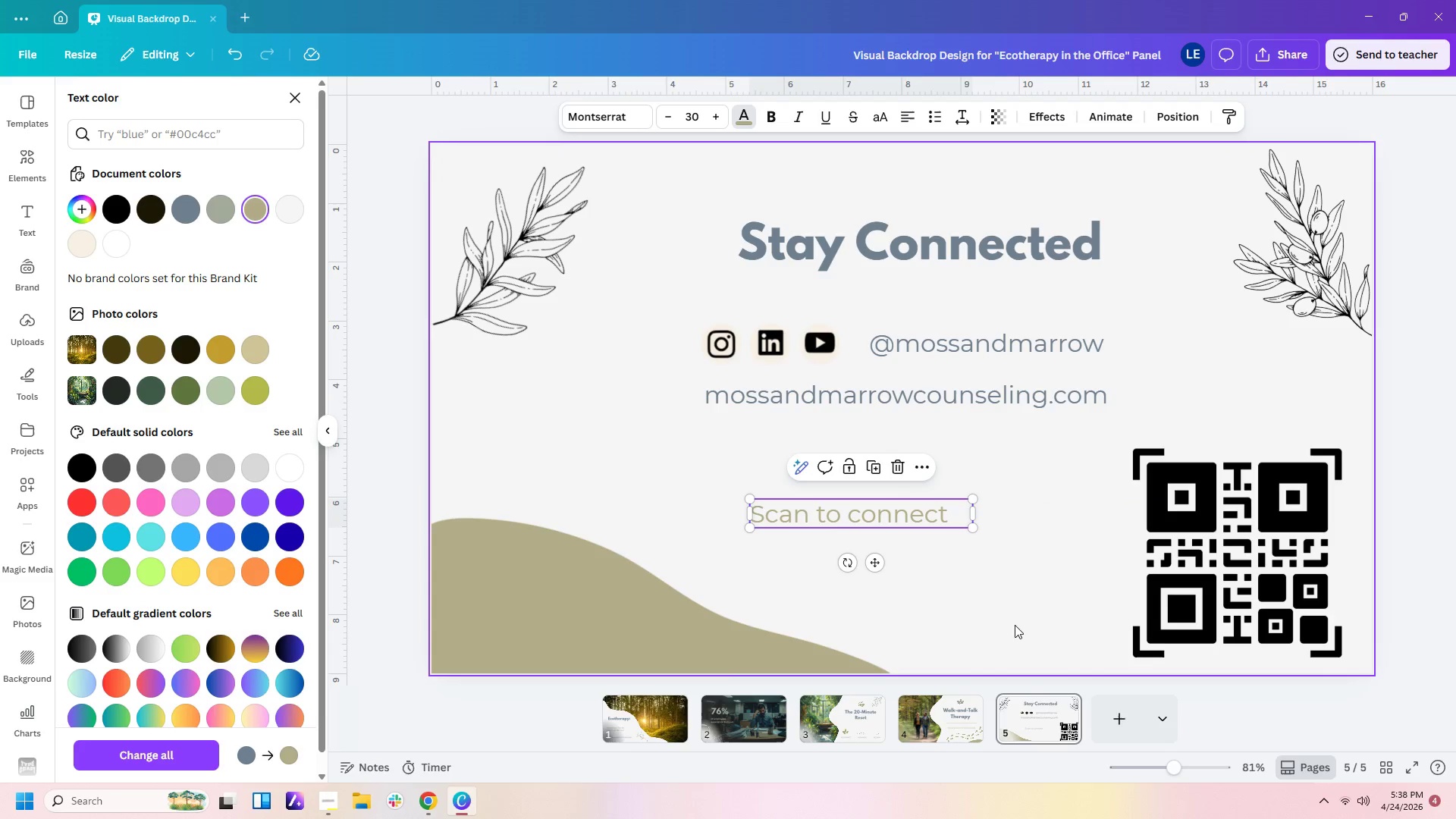 
left_click([998, 605])
 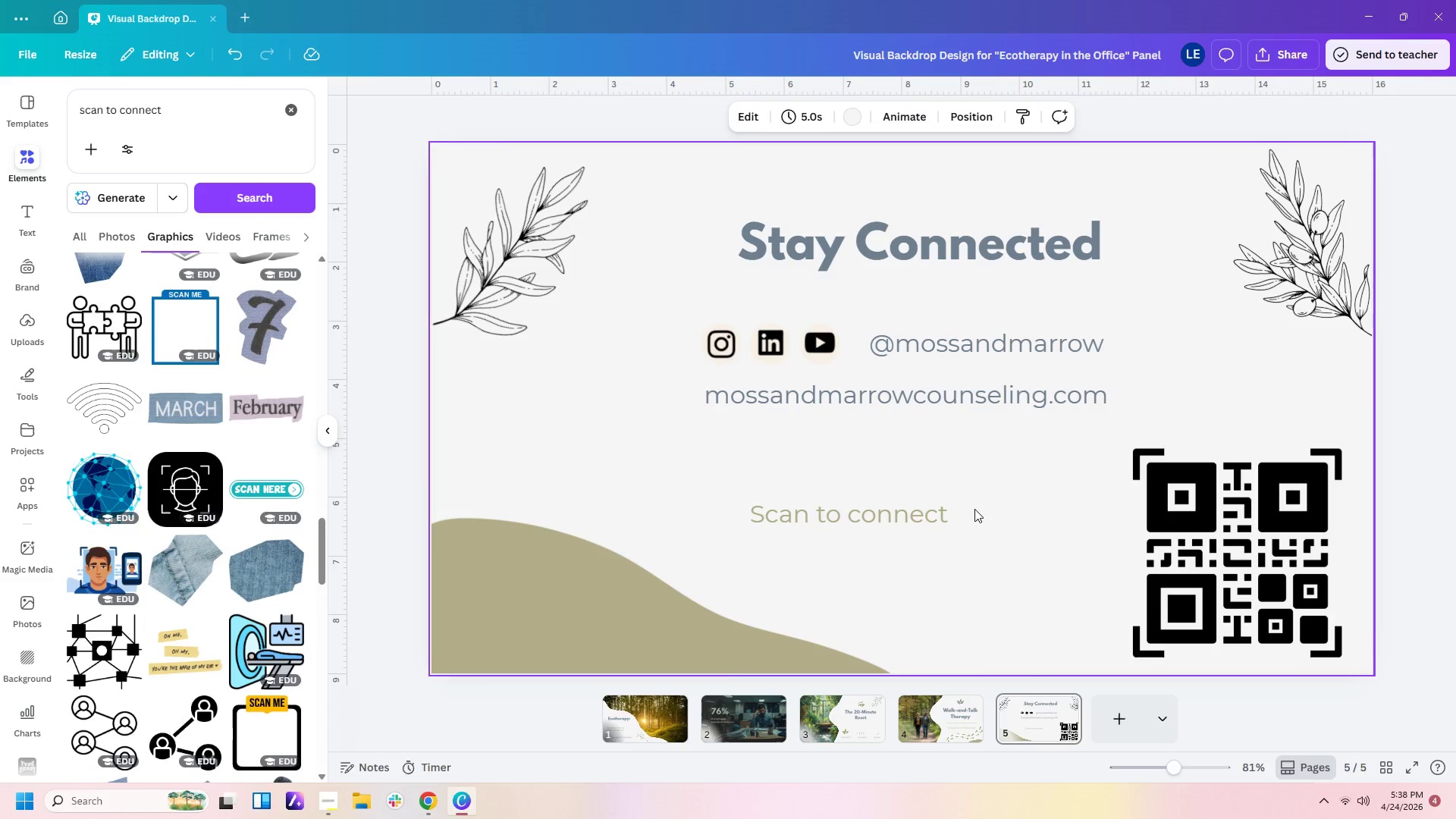 
left_click([959, 510])
 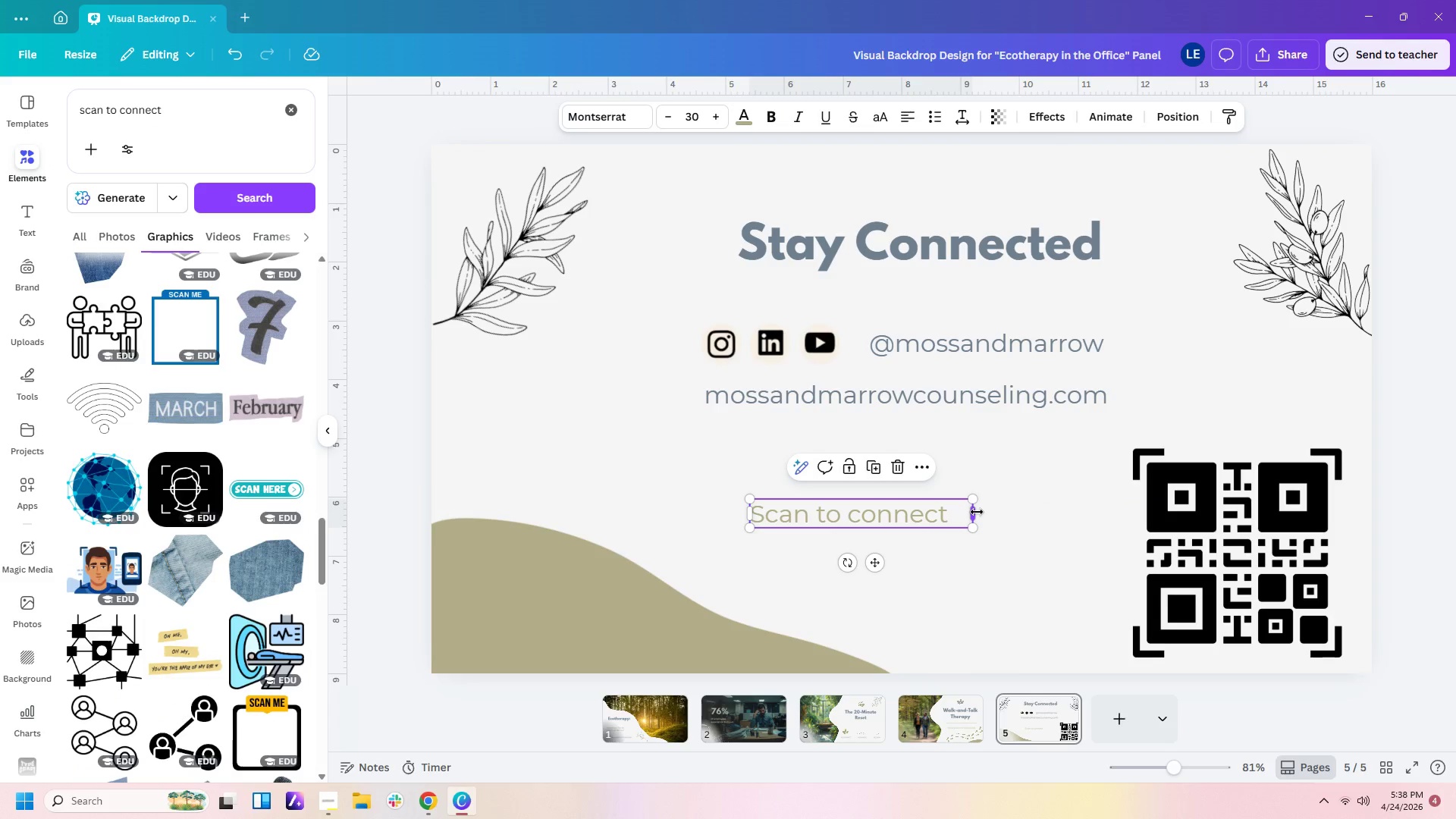 
left_click_drag(start_coordinate=[977, 512], to_coordinate=[966, 514])
 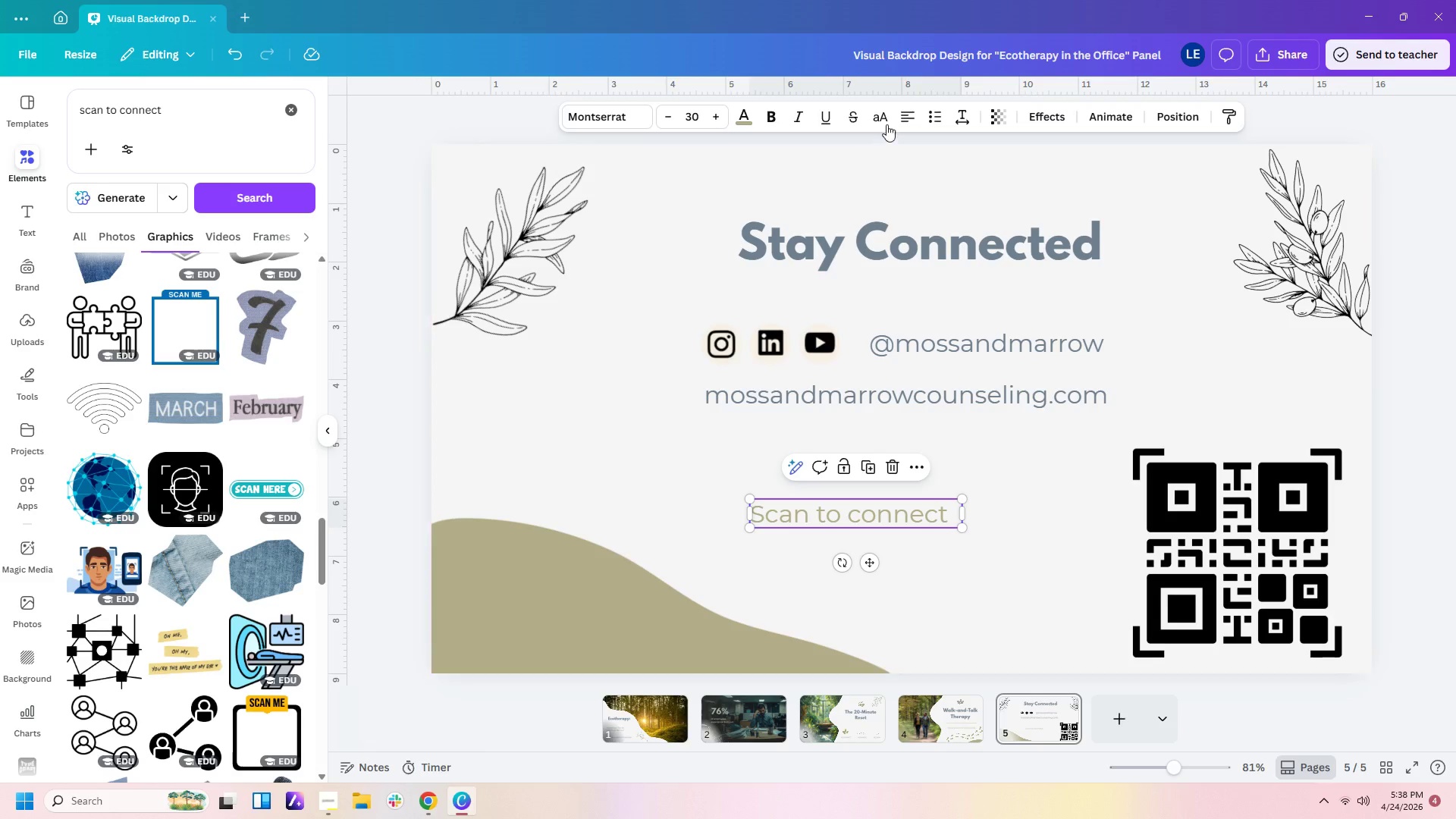 
left_click([907, 120])
 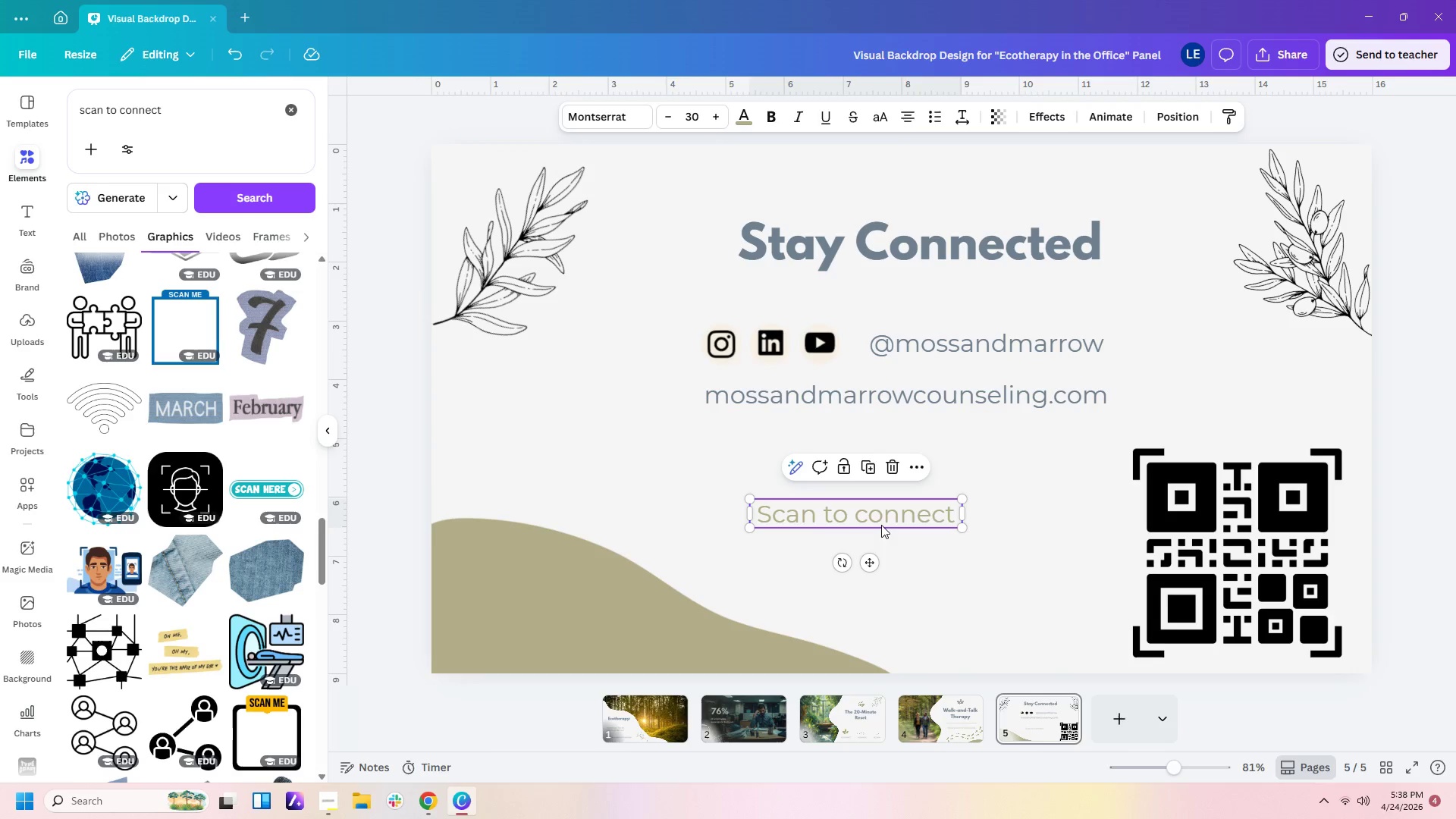 
left_click_drag(start_coordinate=[883, 510], to_coordinate=[992, 599])
 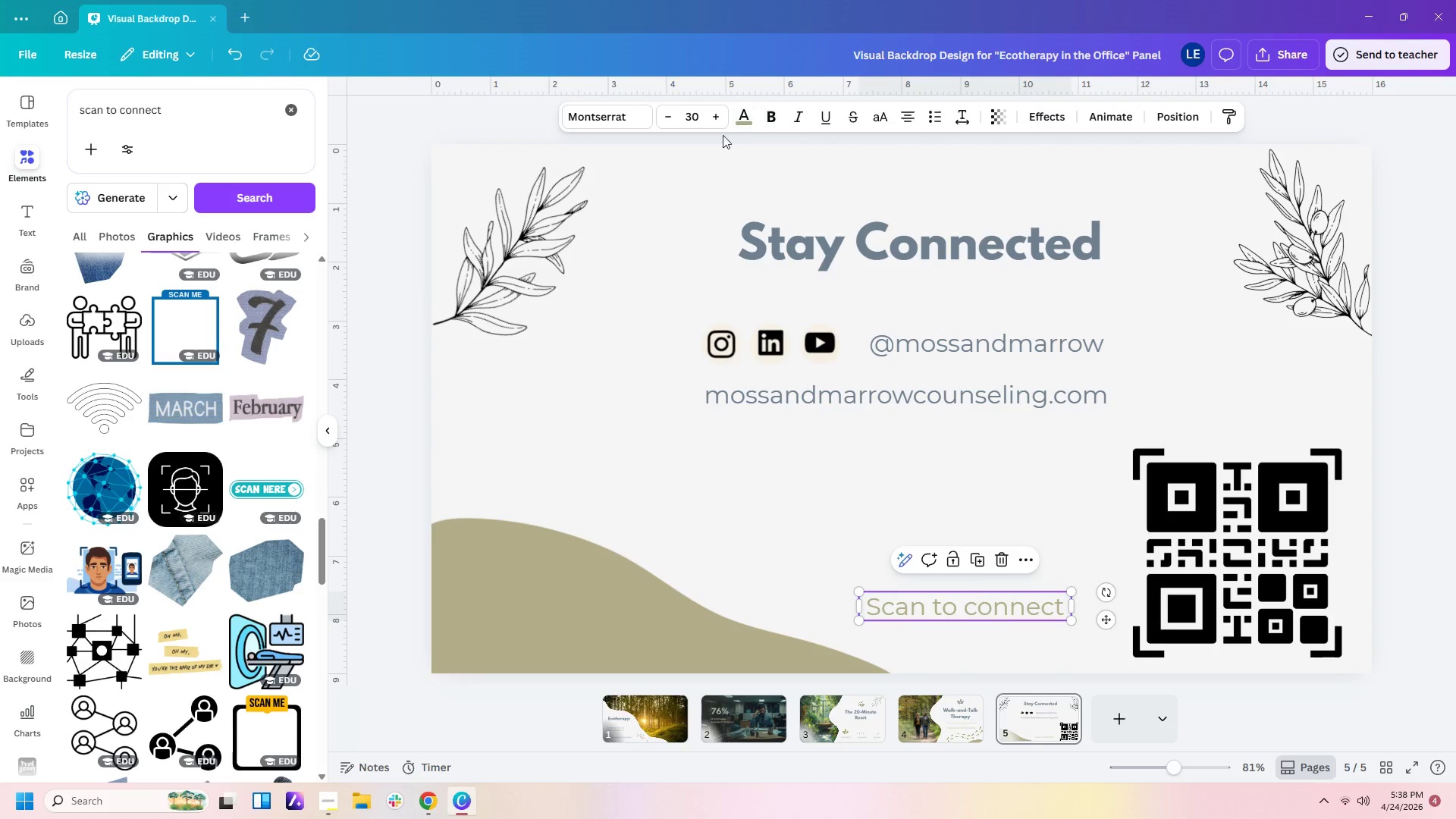 
left_click([611, 106])
 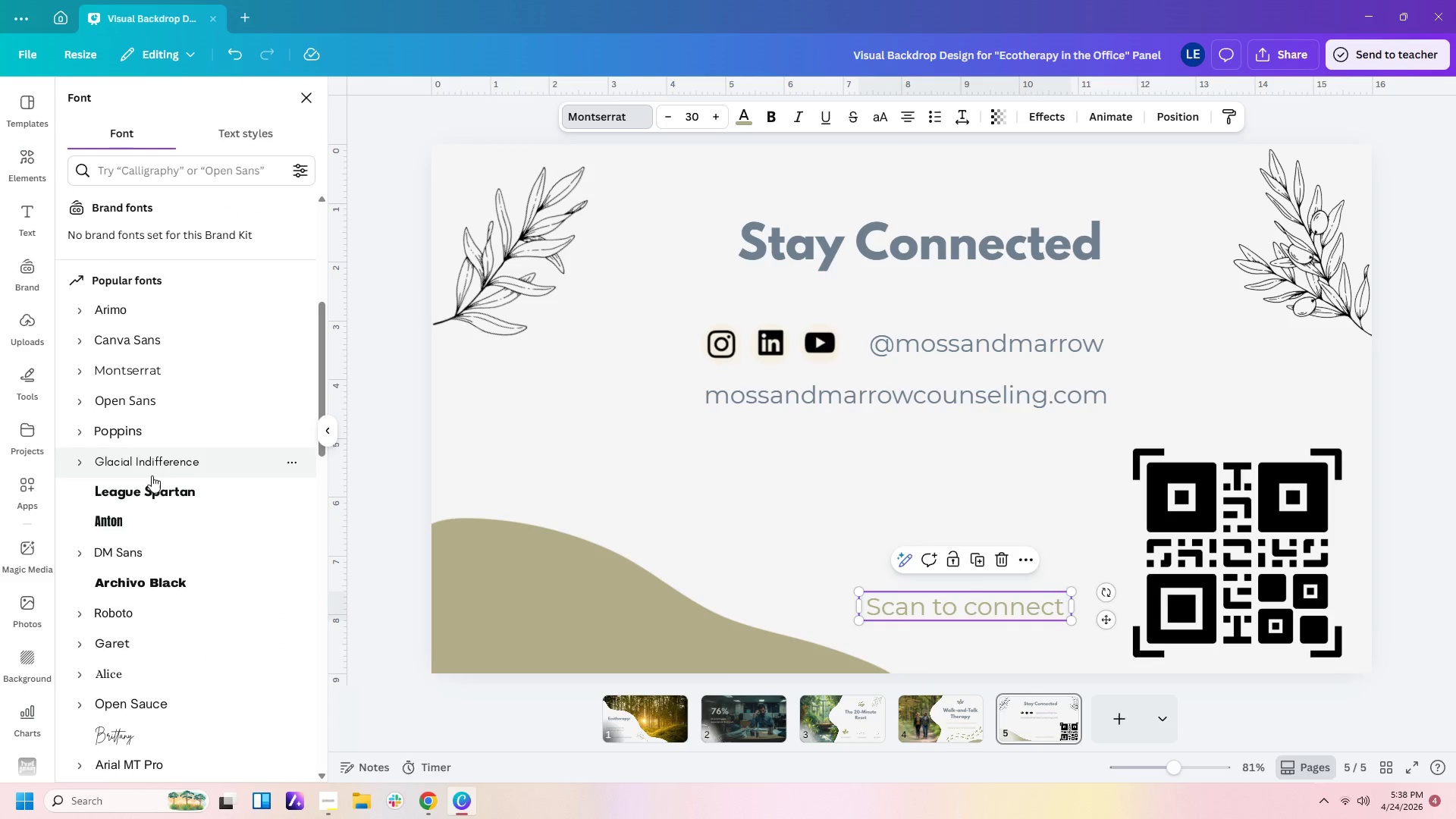 
scroll: coordinate [228, 668], scroll_direction: down, amount: 6.0
 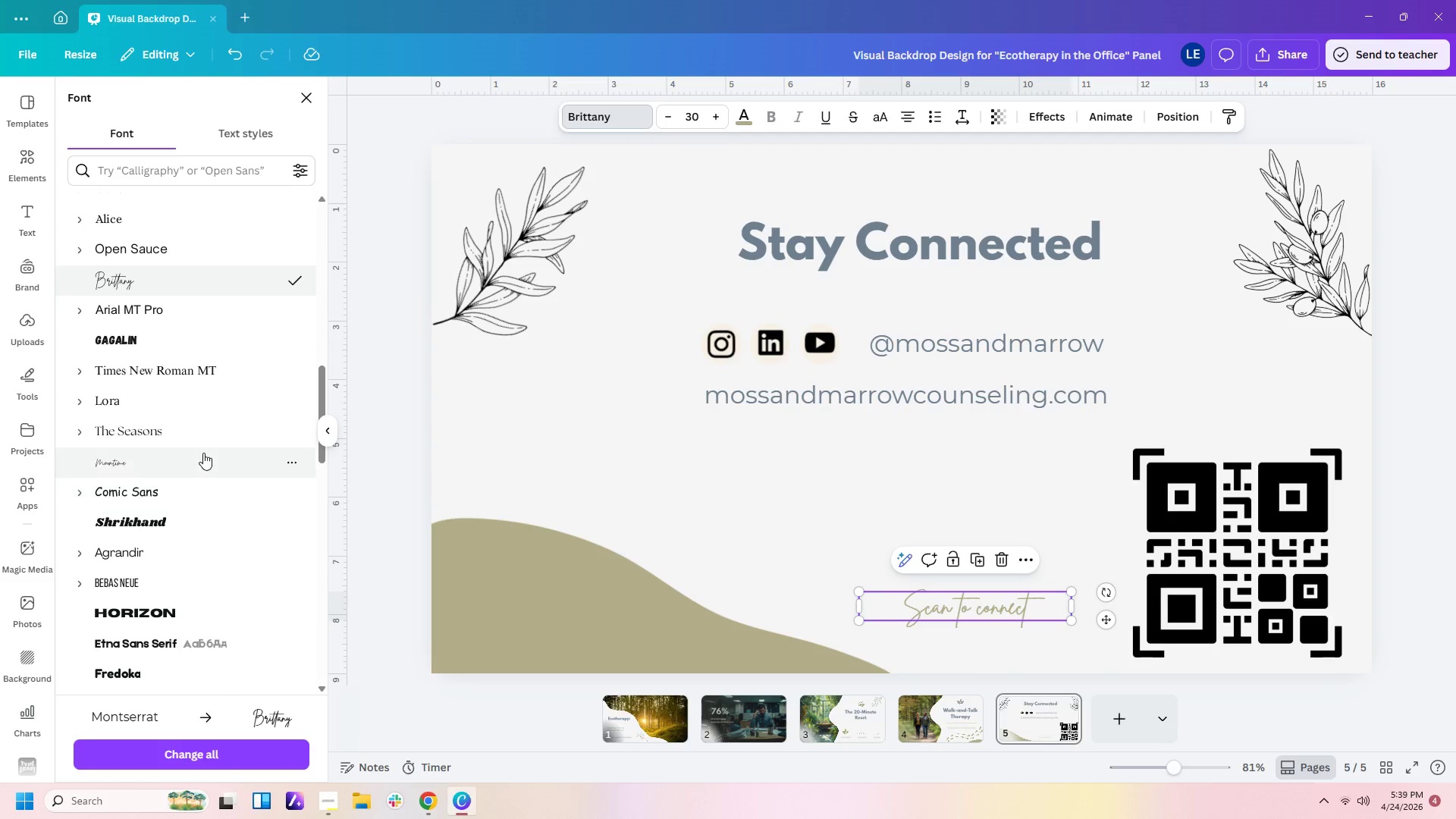 
left_click([208, 421])
 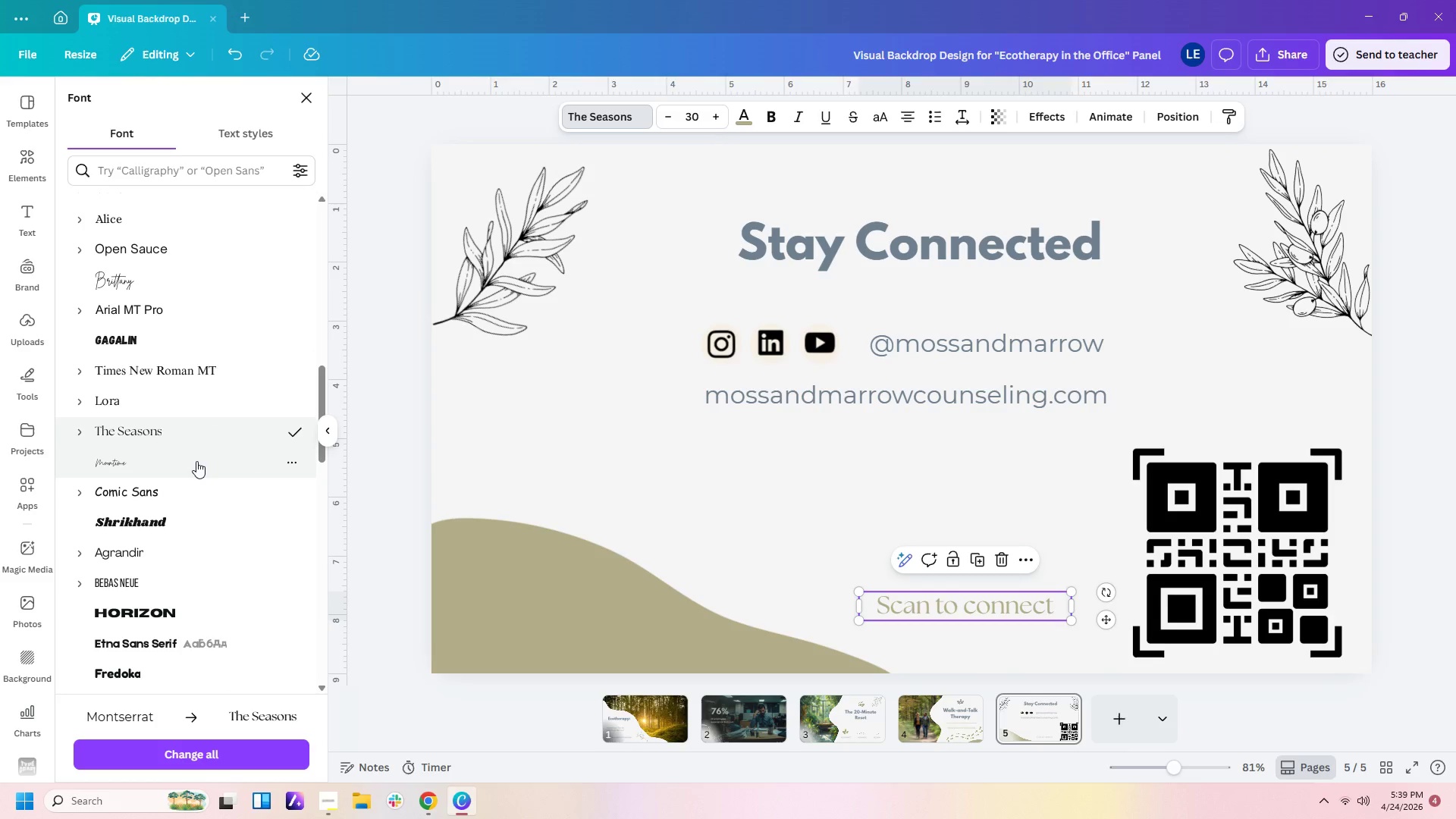 
left_click([196, 460])
 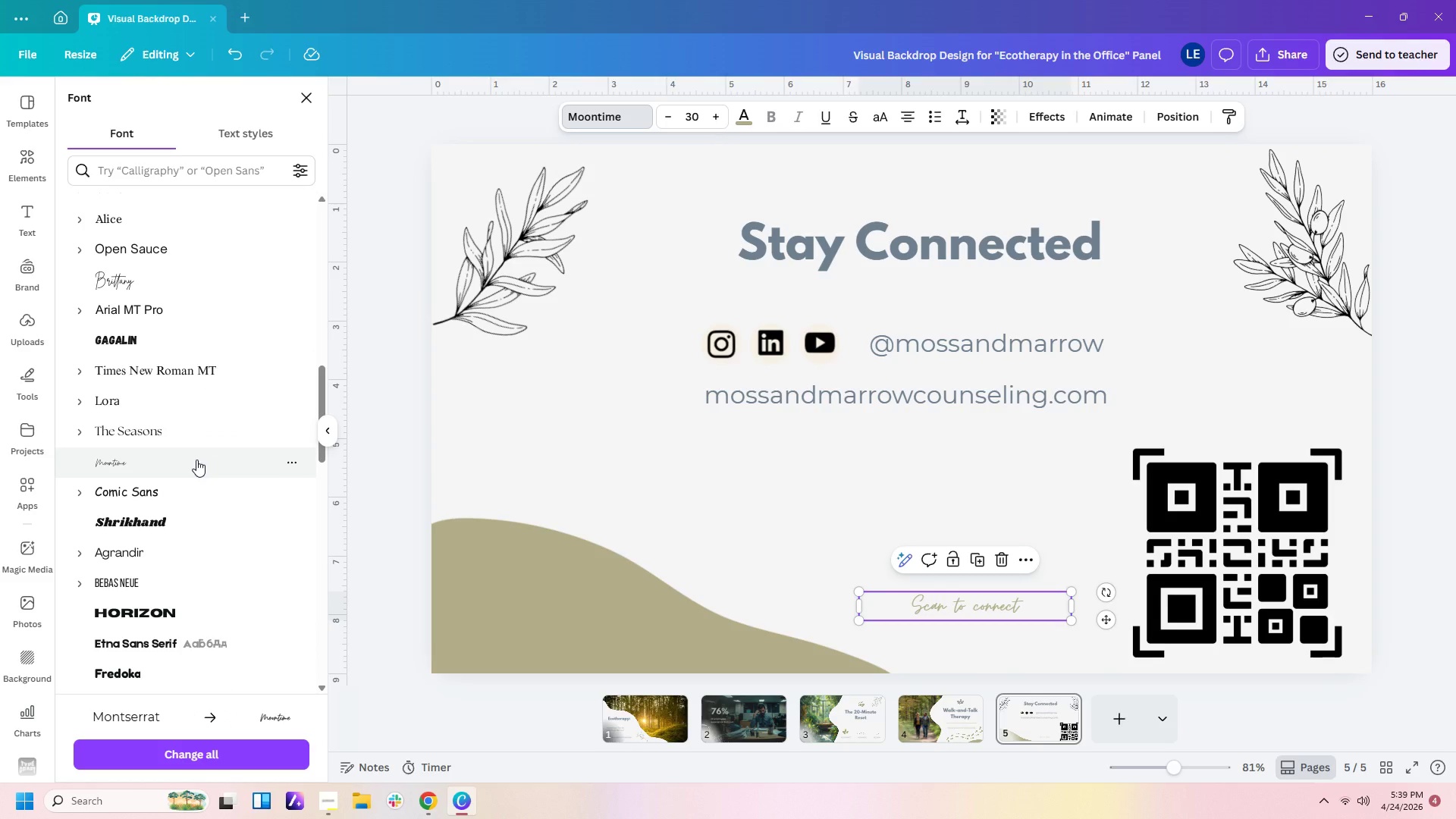 
scroll: coordinate [200, 483], scroll_direction: down, amount: 5.0
 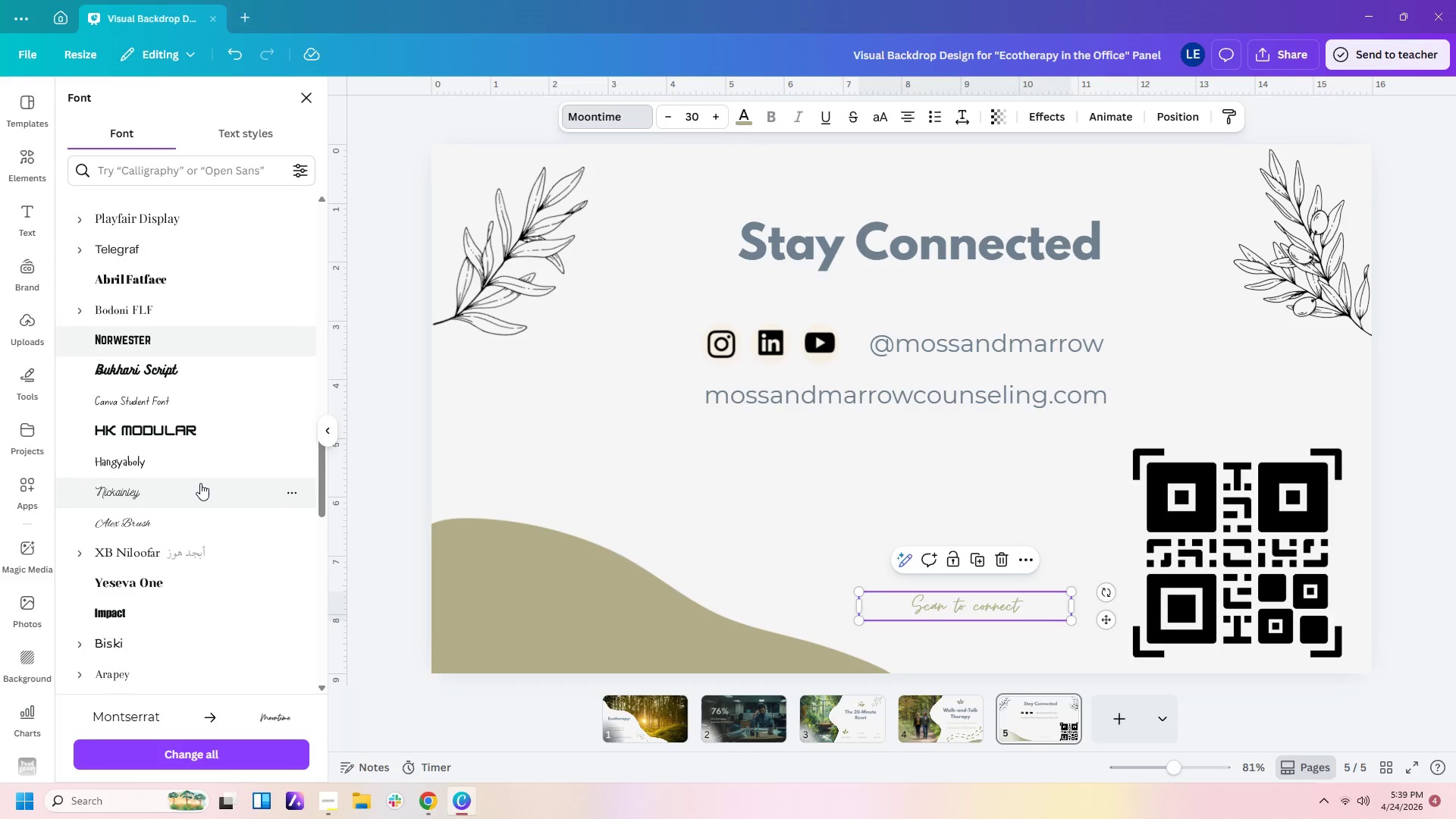 
left_click([200, 483])
 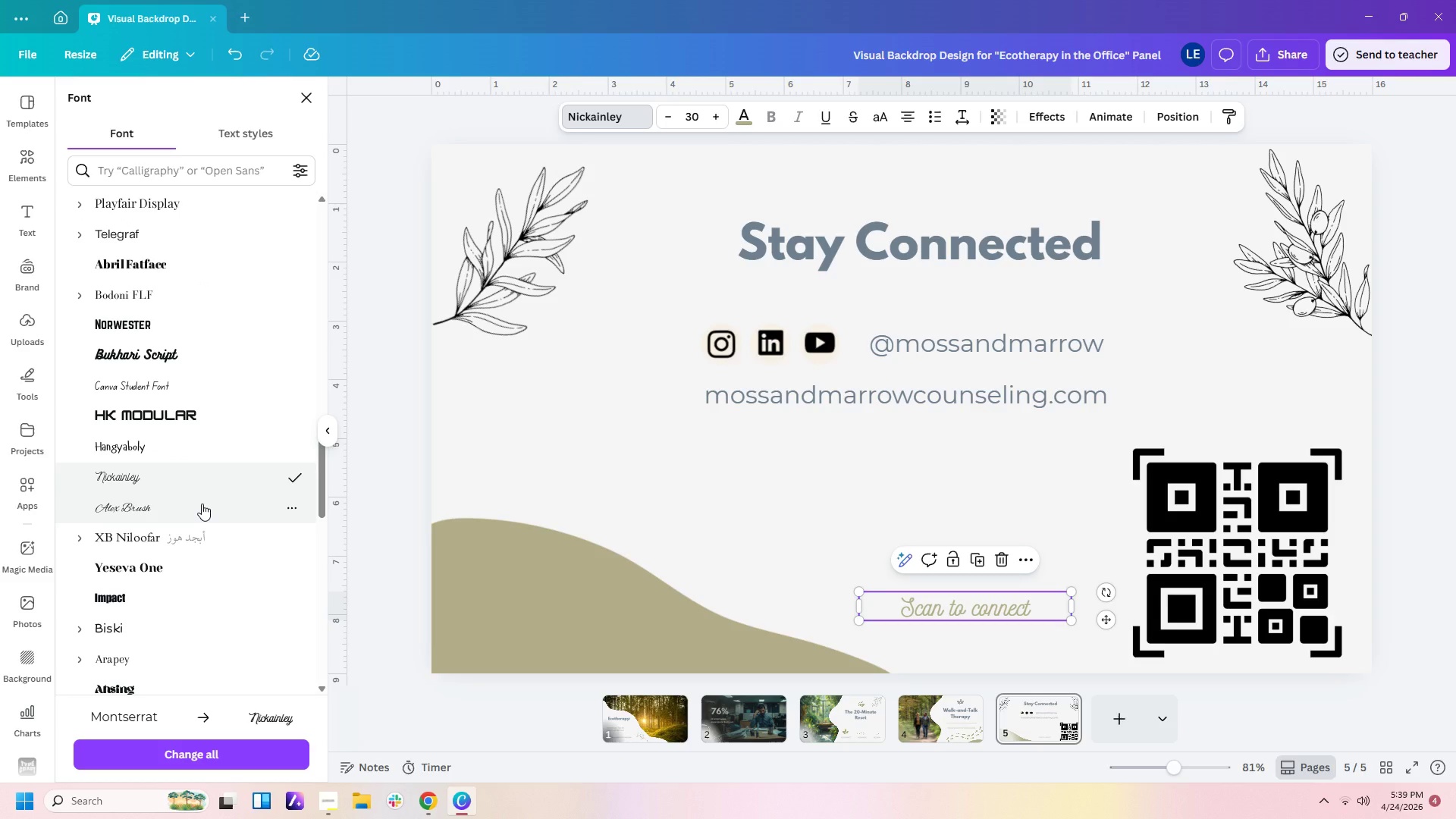 
scroll: coordinate [202, 504], scroll_direction: down, amount: 4.0
 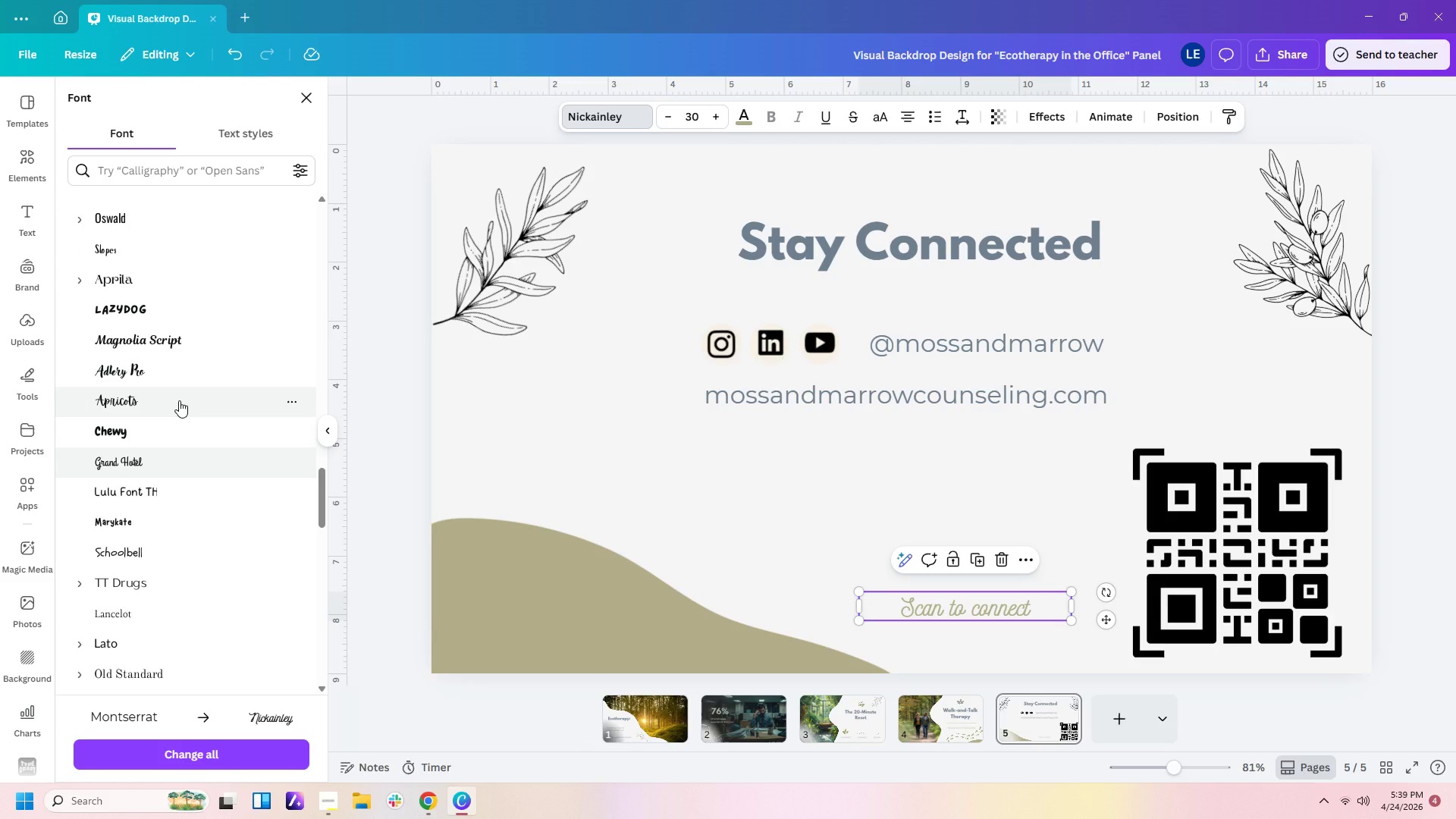 
left_click([179, 400])
 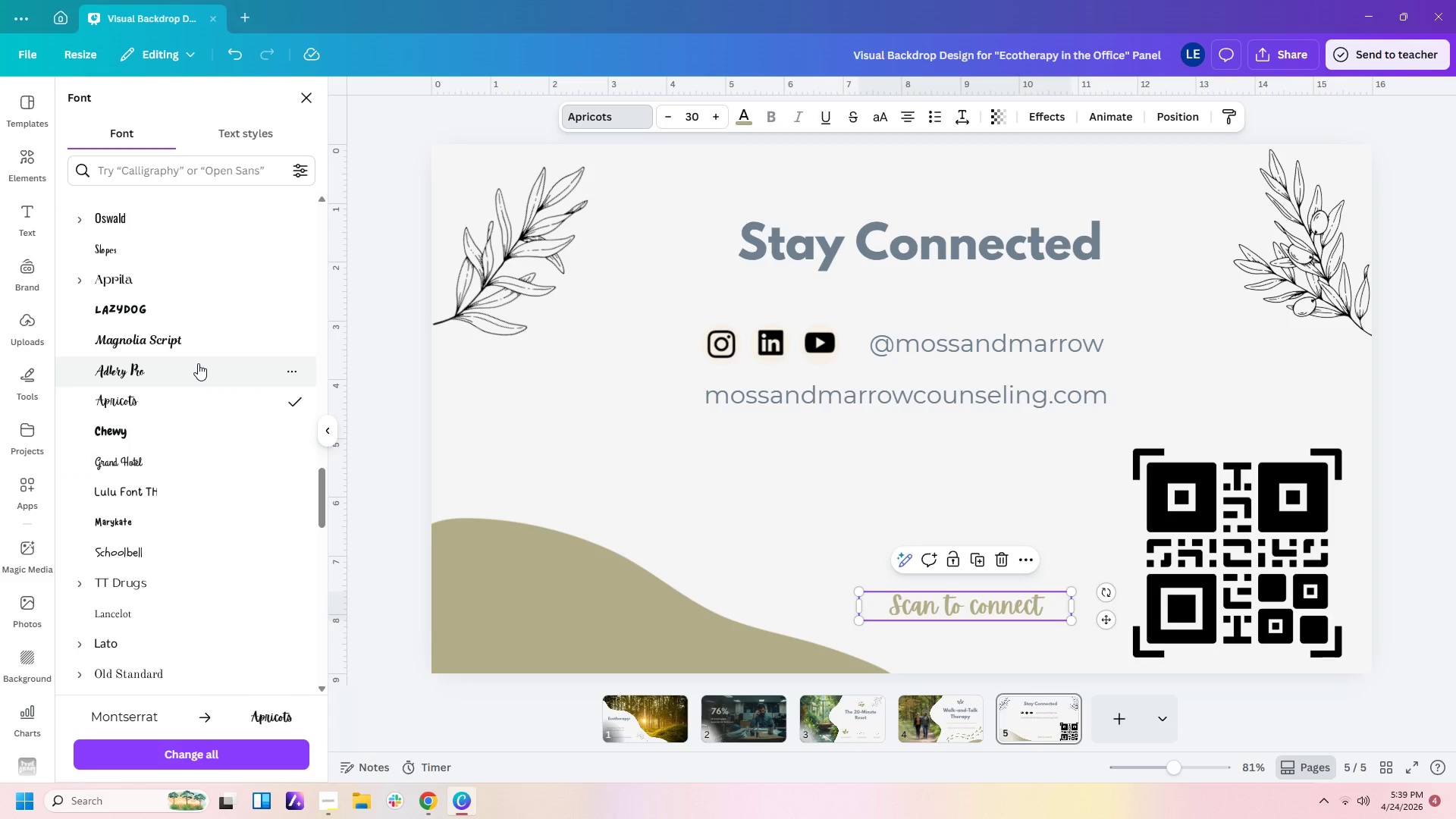 
left_click([198, 363])
 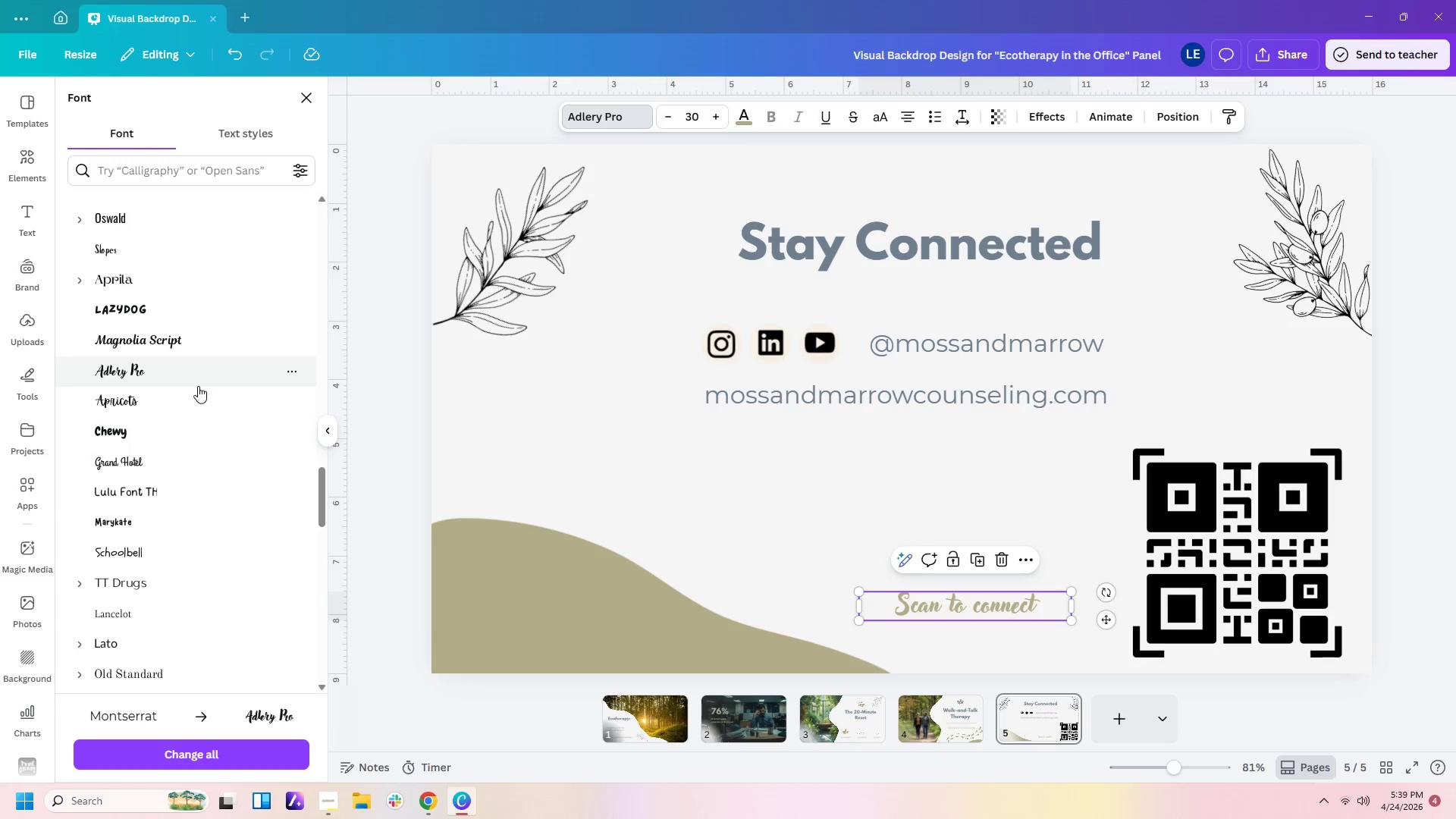 
scroll: coordinate [215, 560], scroll_direction: down, amount: 2.0
 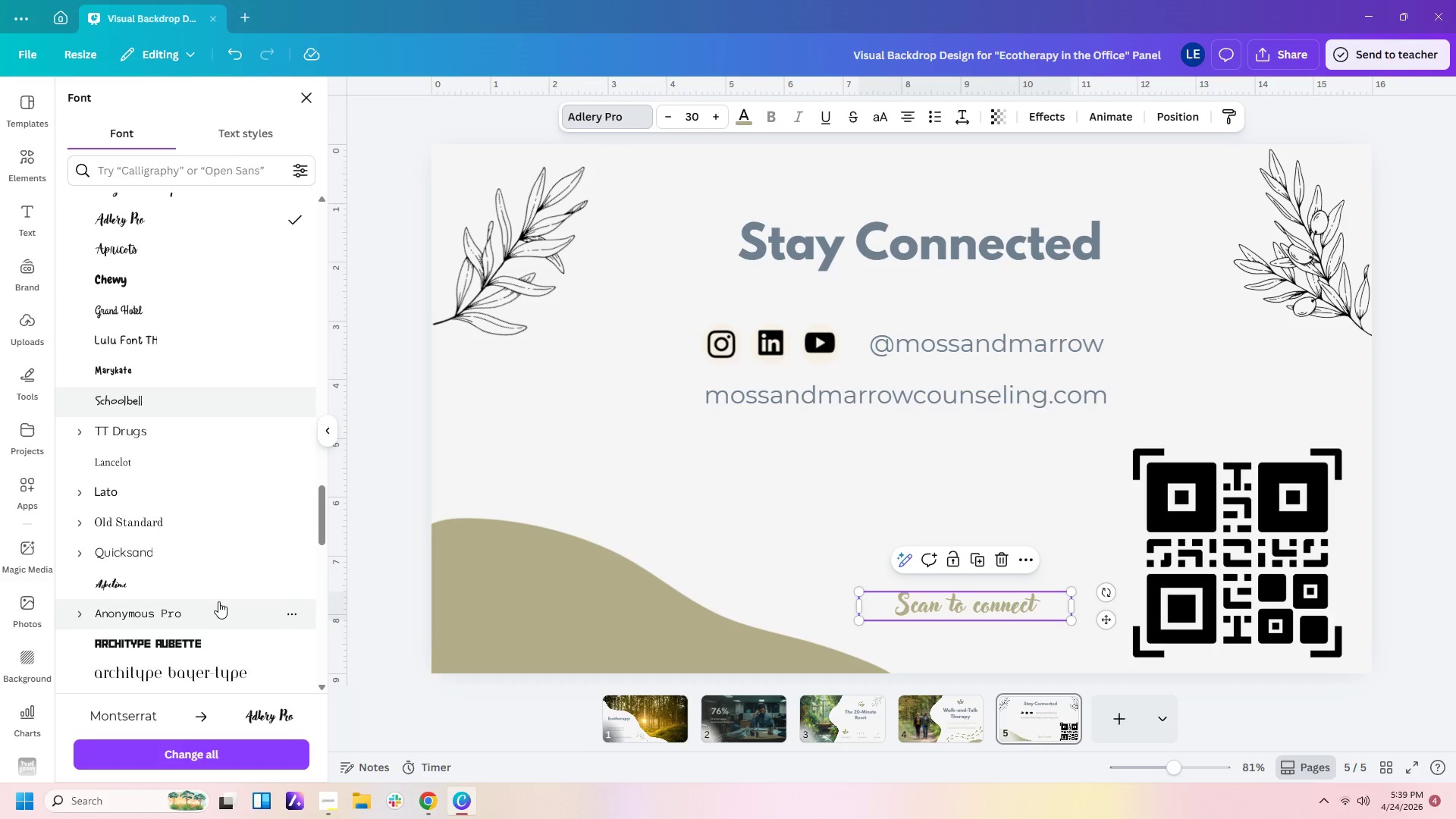 
left_click([209, 585])
 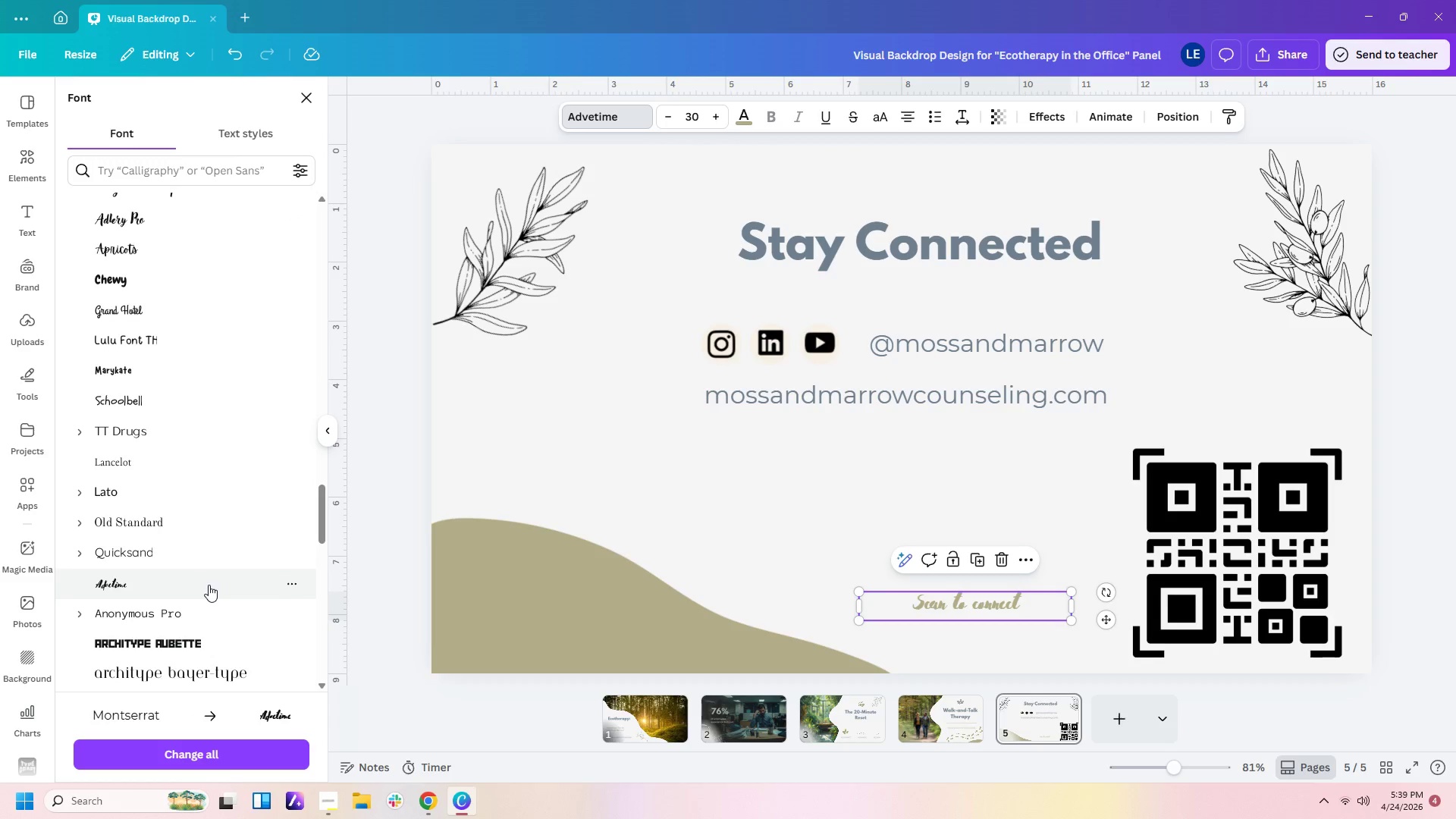 
scroll: coordinate [209, 565], scroll_direction: down, amount: 5.0
 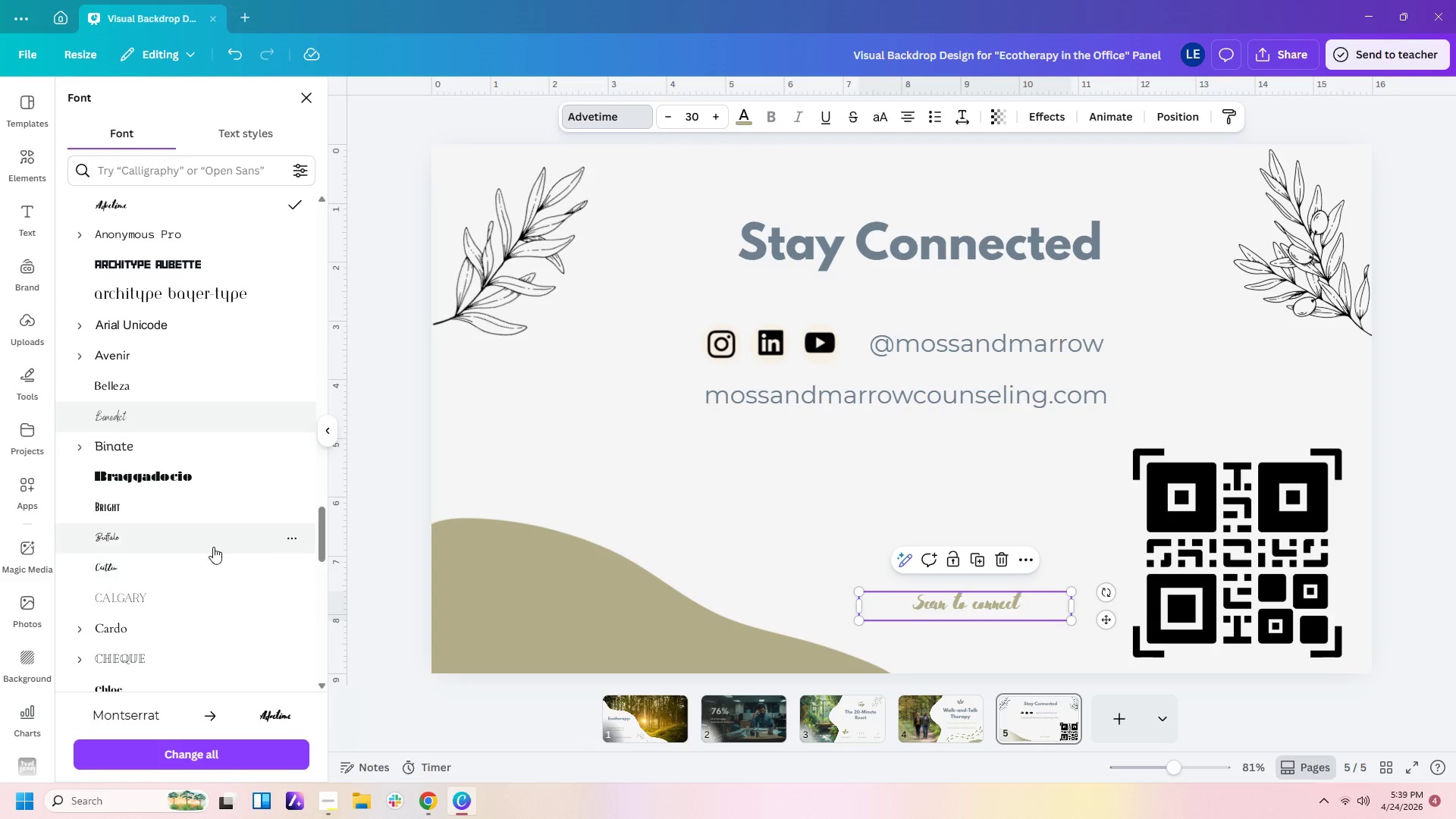 
left_click([218, 535])
 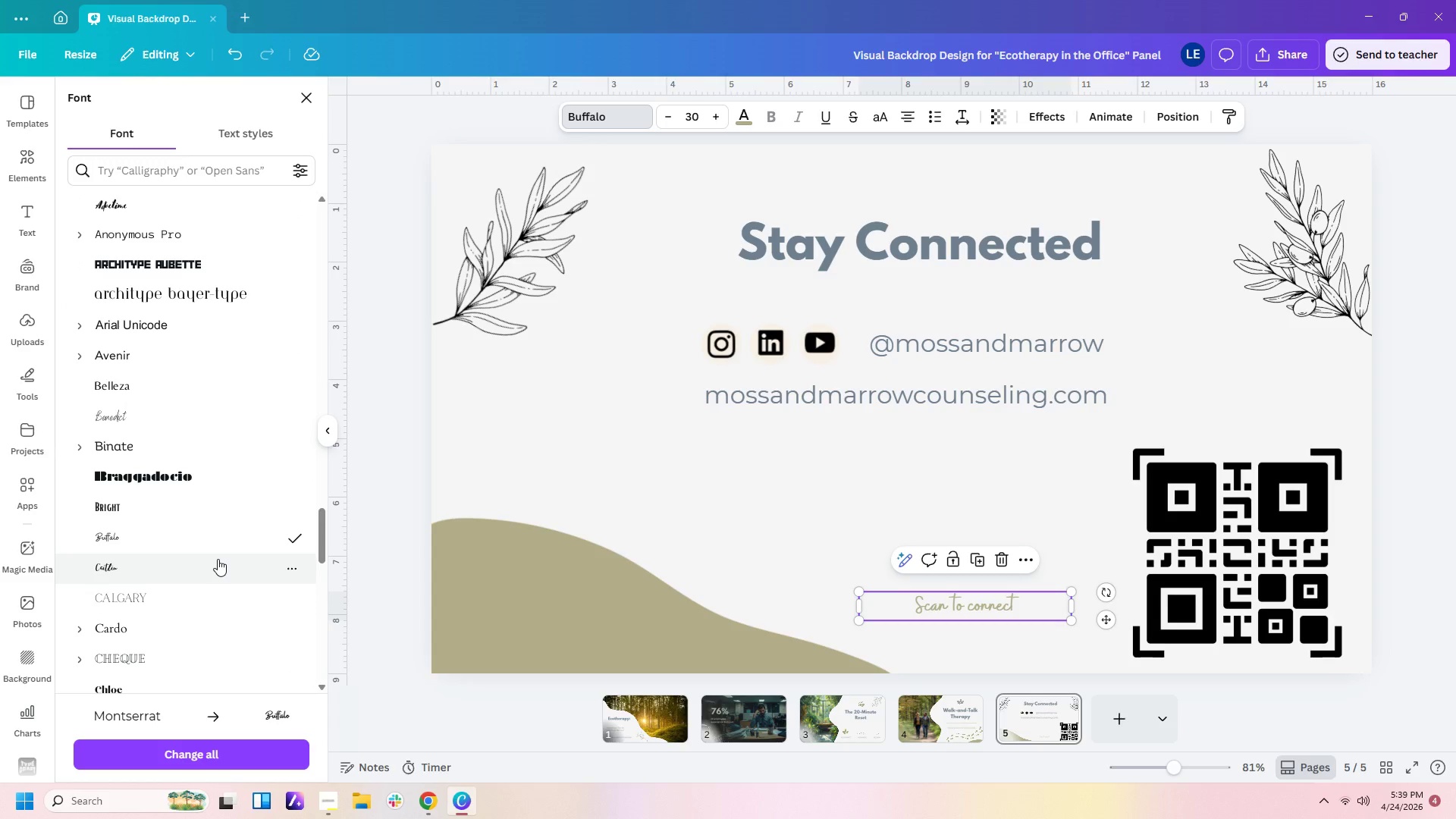 
left_click([218, 559])
 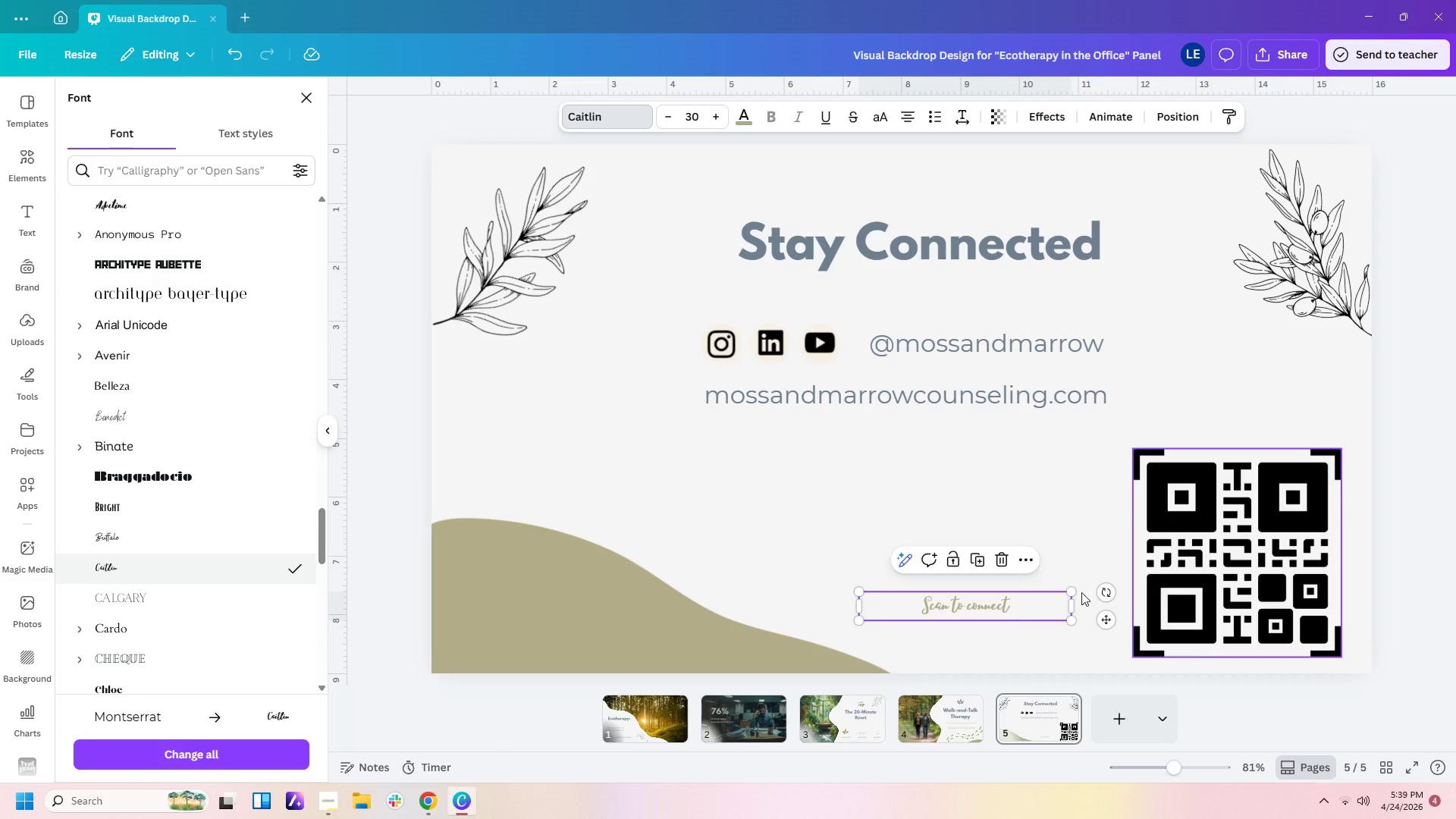 
left_click_drag(start_coordinate=[1069, 592], to_coordinate=[1097, 542])
 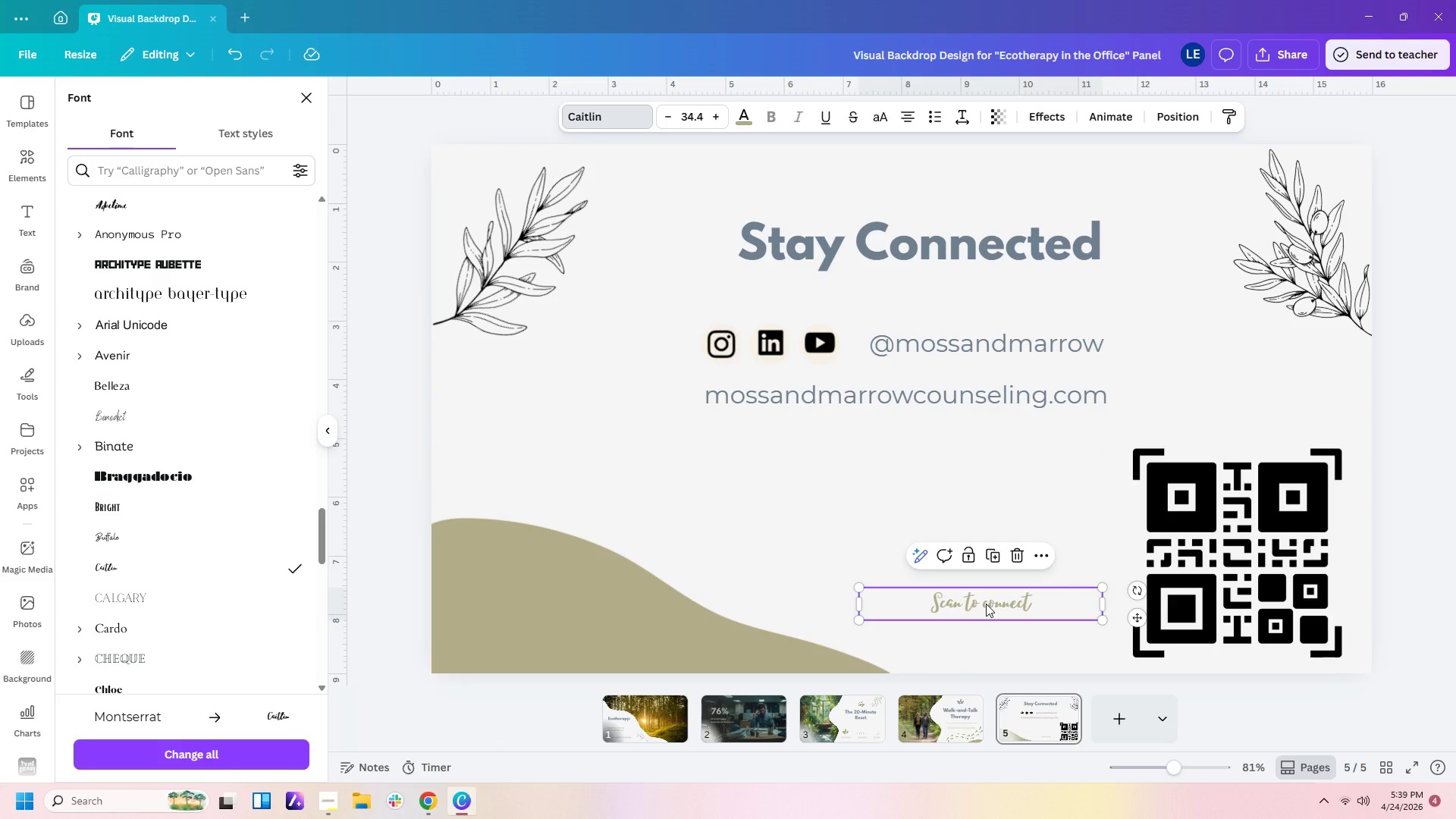 
left_click([985, 604])
 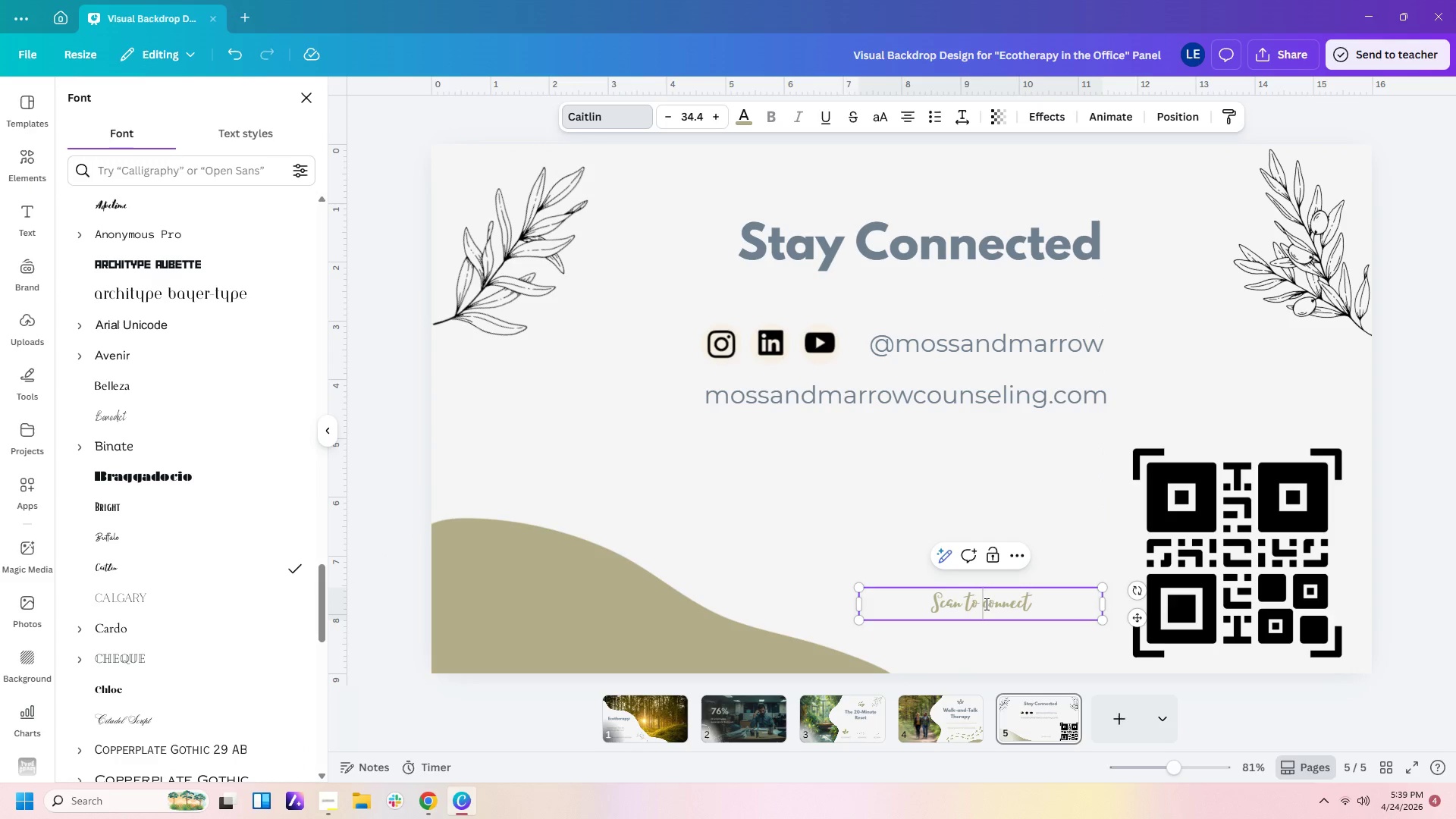 
key(Backspace)
 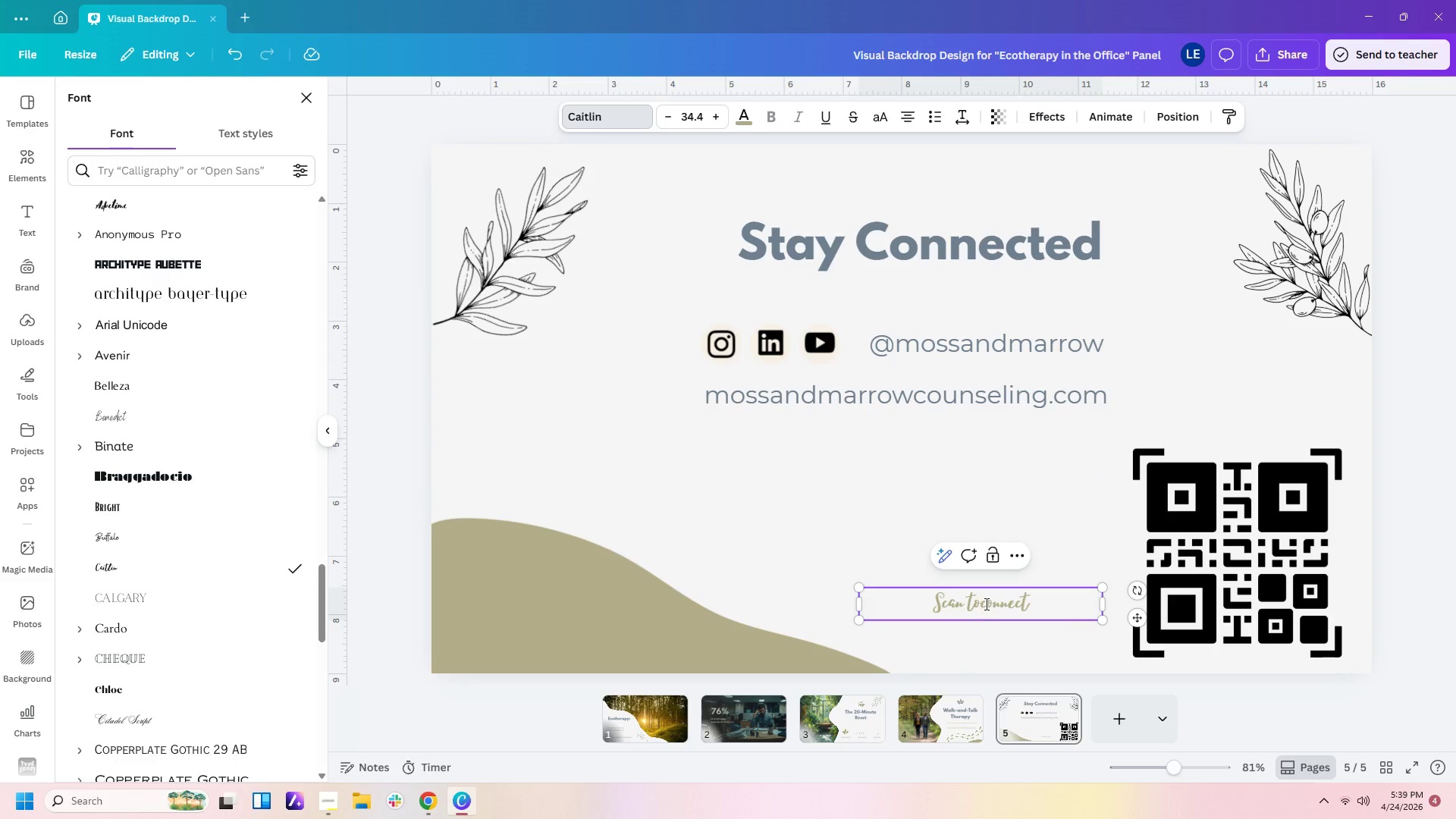 
key(Enter)
 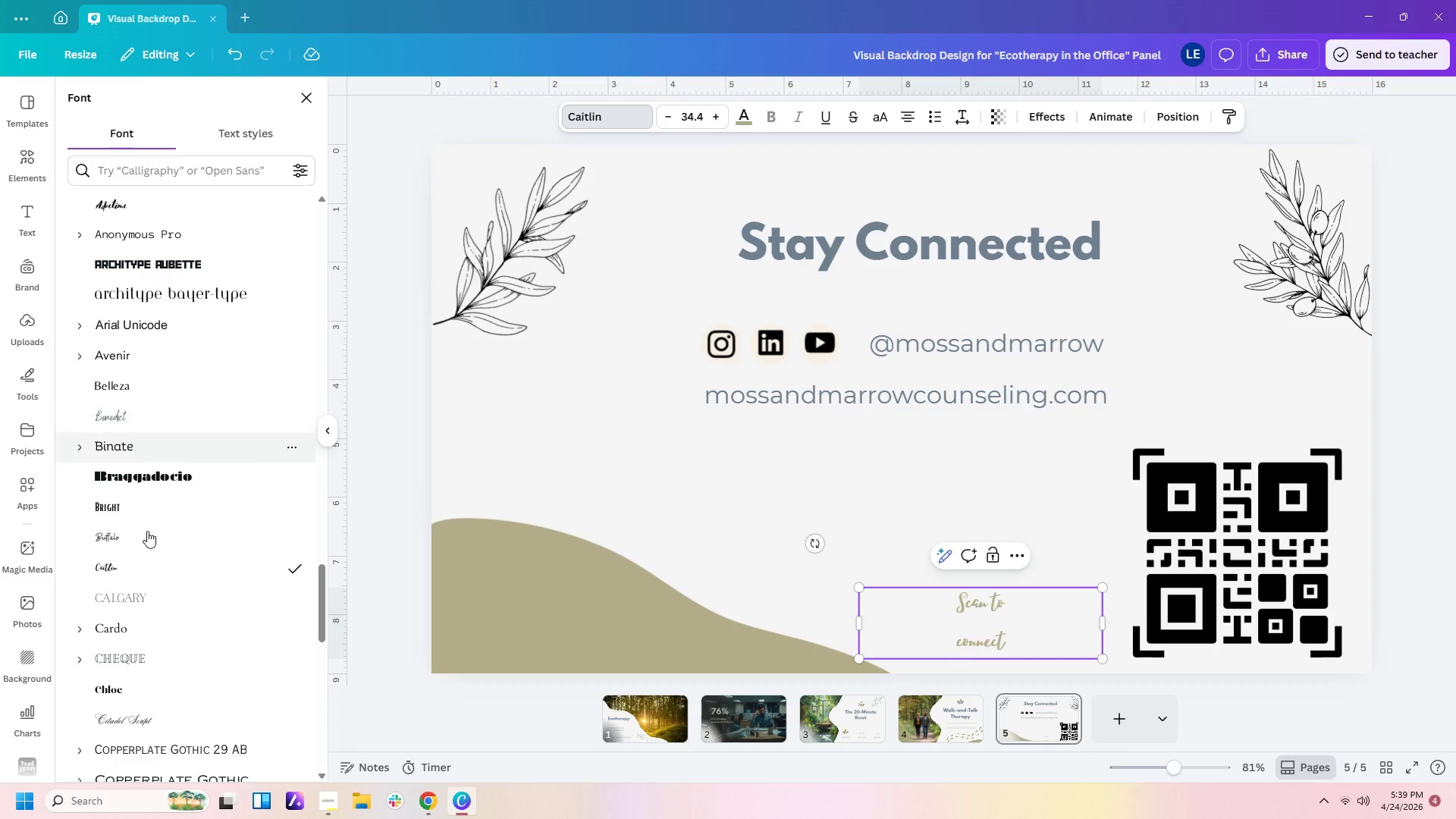 
left_click([179, 521])
 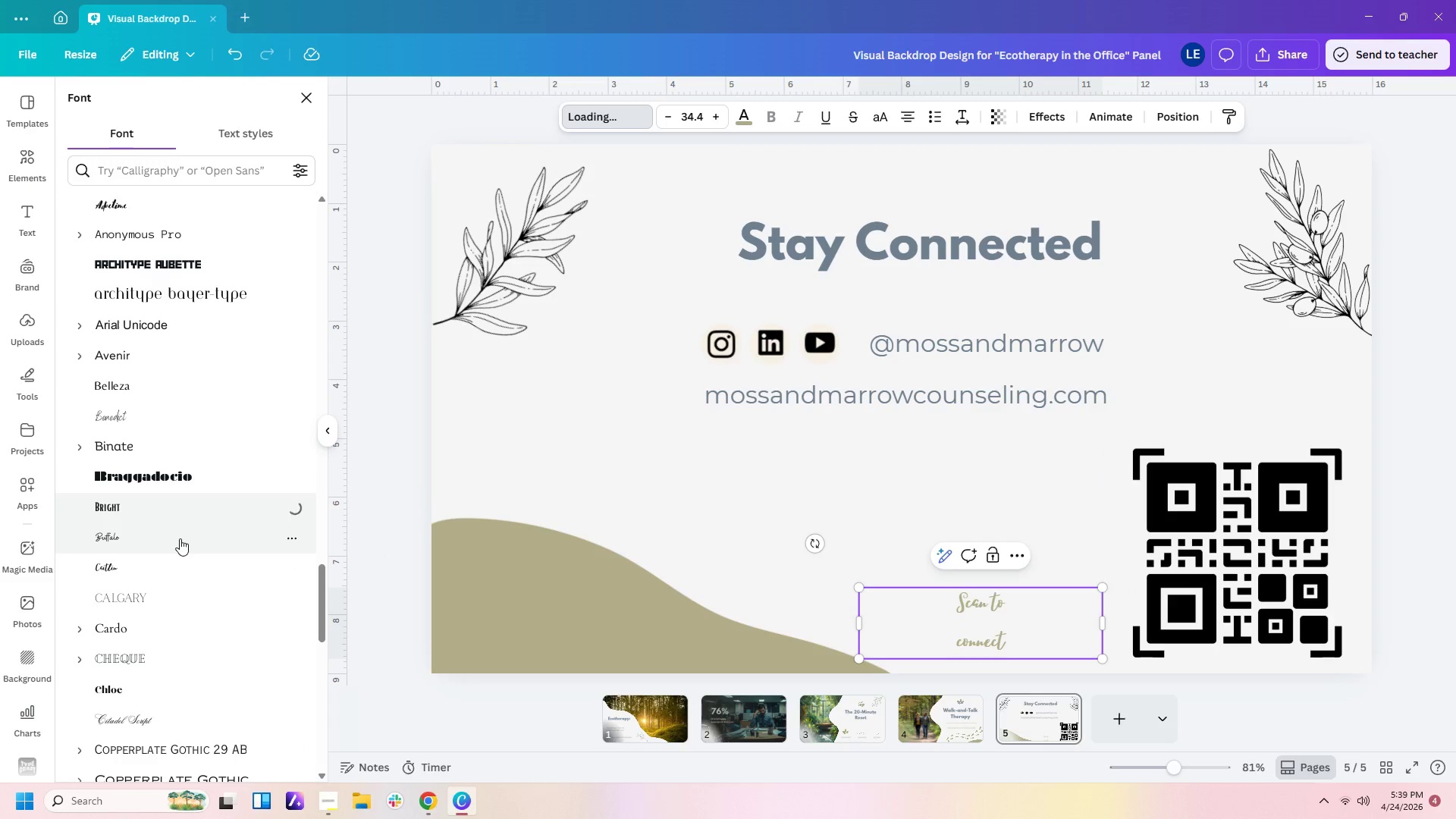 
left_click([180, 538])
 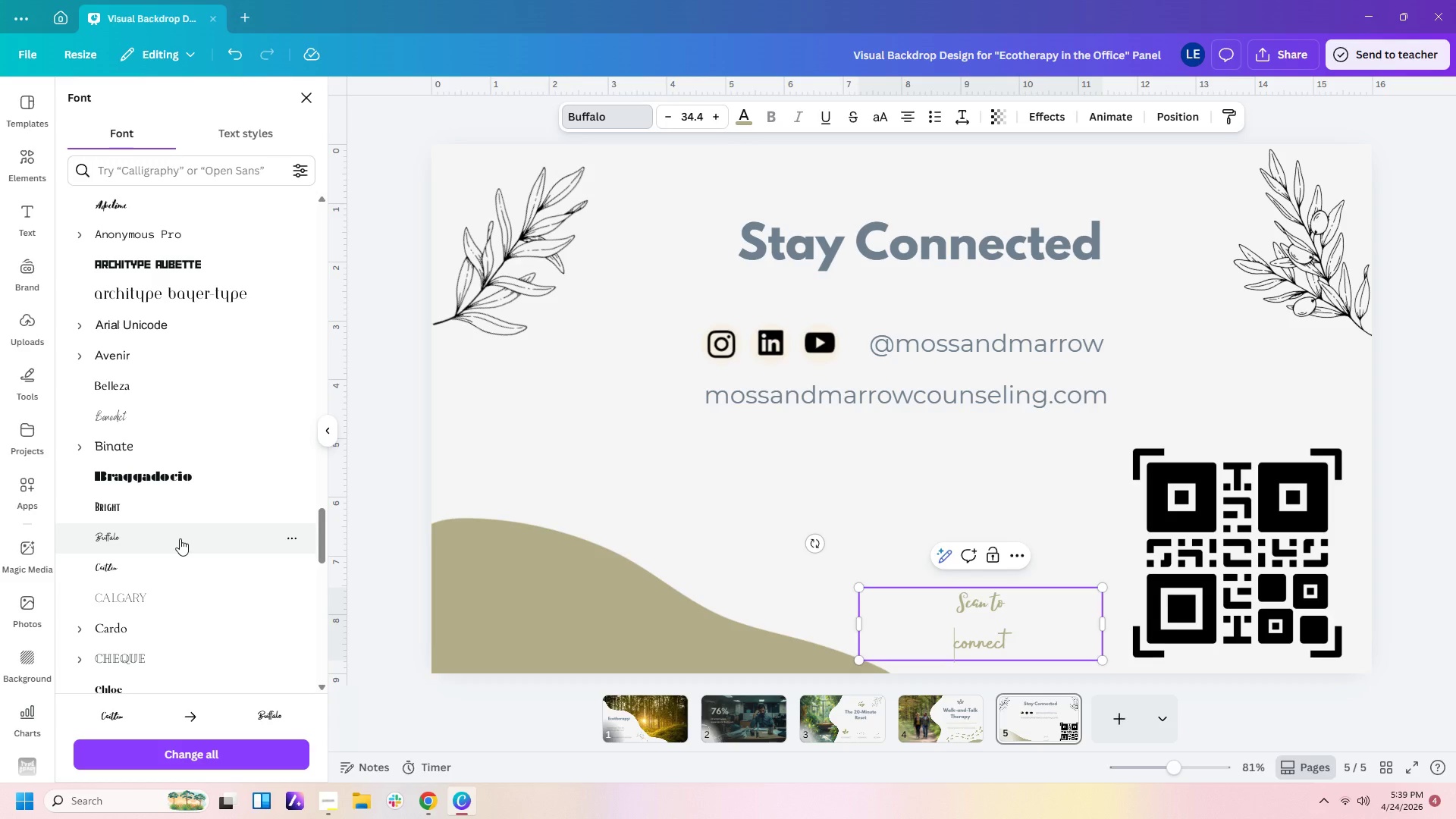 
scroll: coordinate [160, 658], scroll_direction: down, amount: 2.0
 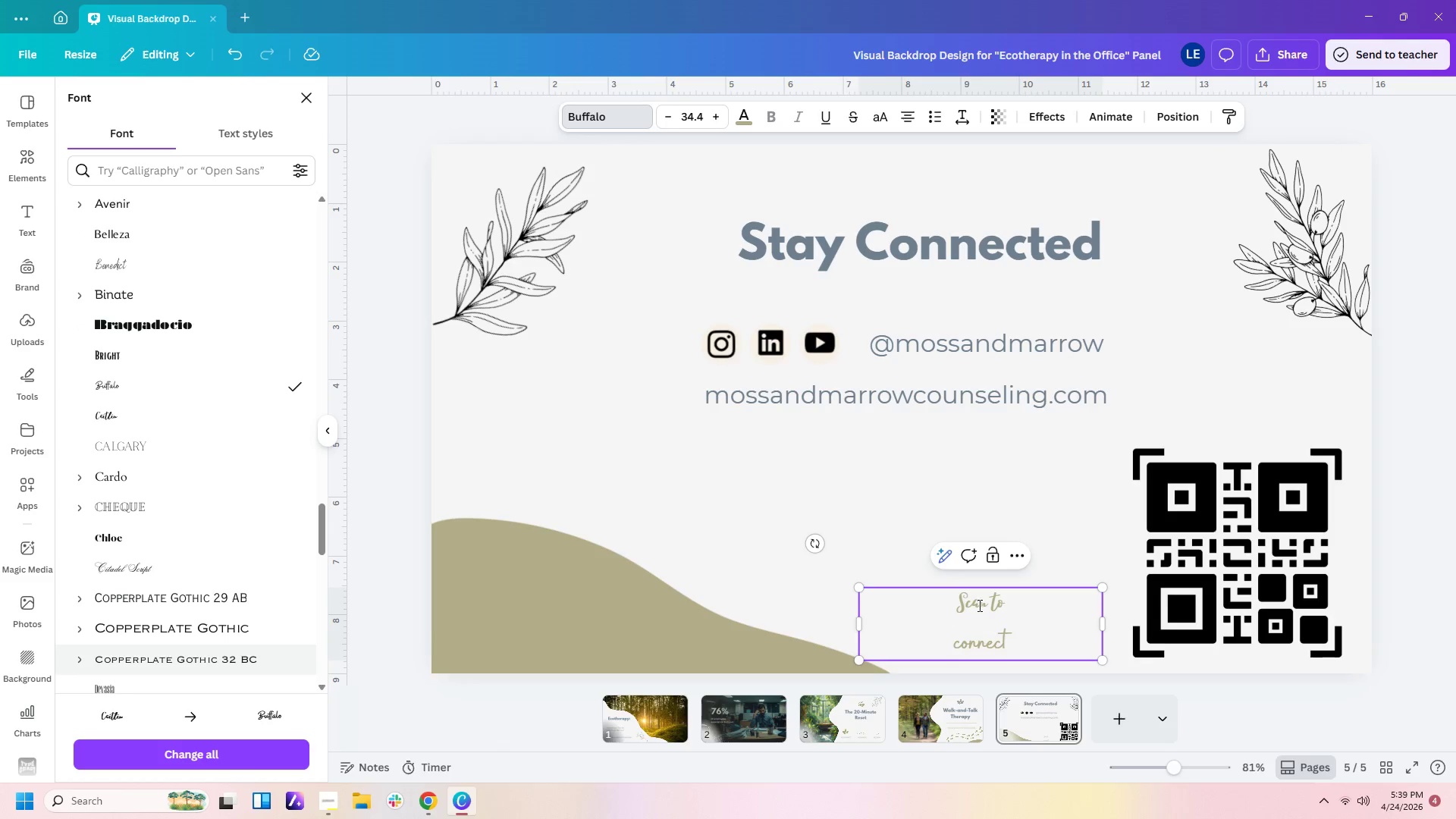 
left_click([981, 552])
 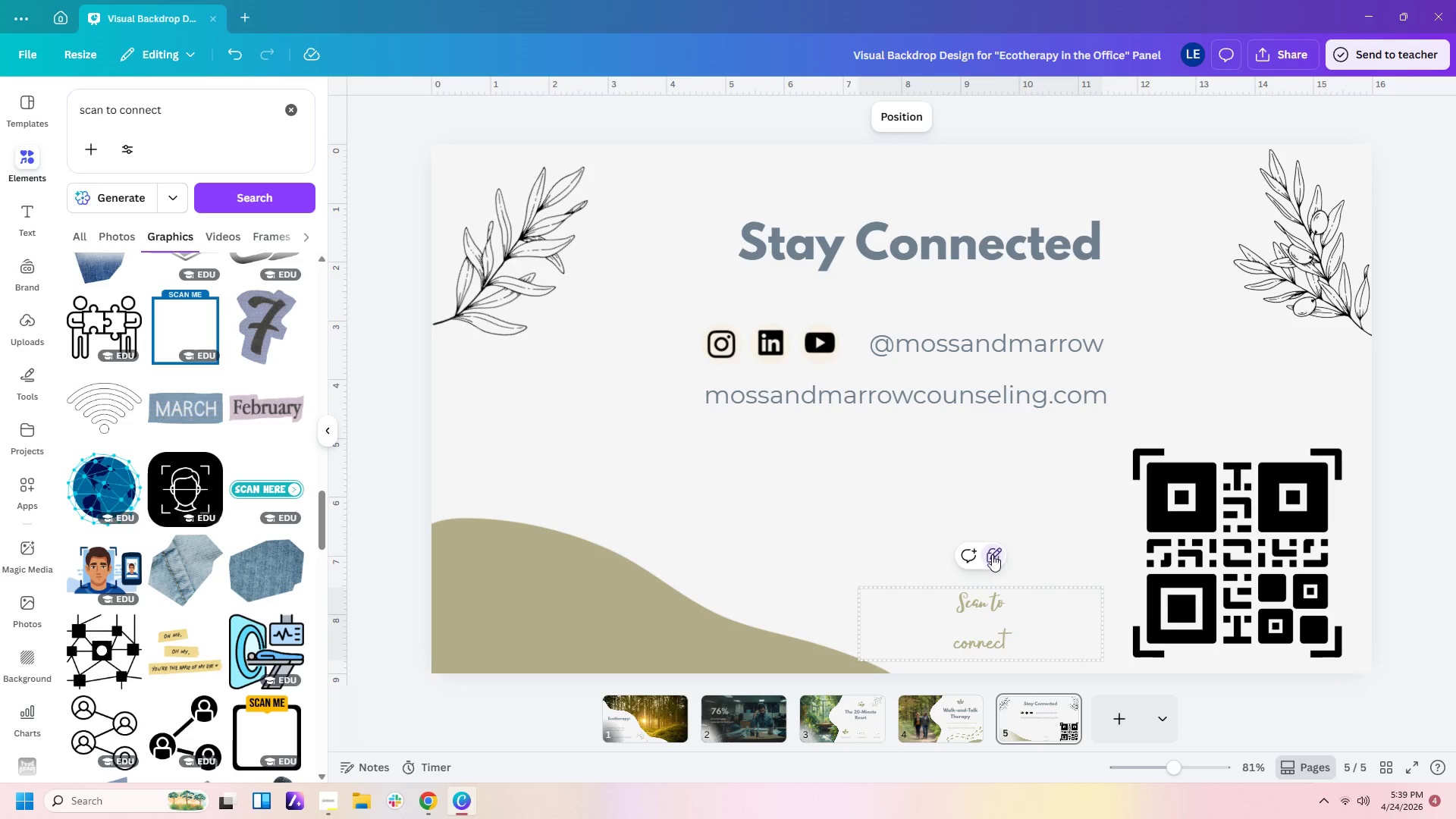 
double_click([1100, 557])
 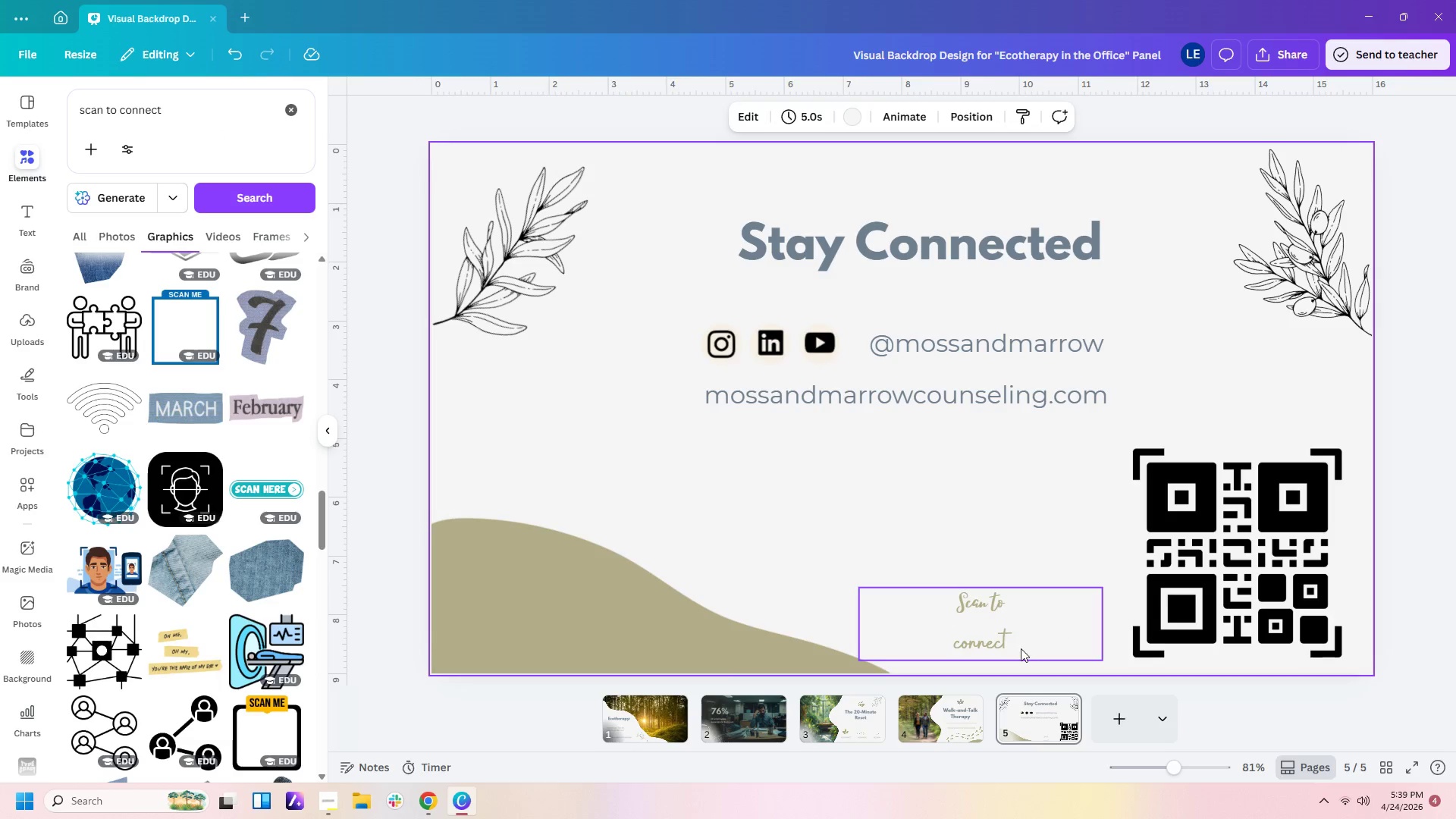 
triple_click([1012, 653])
 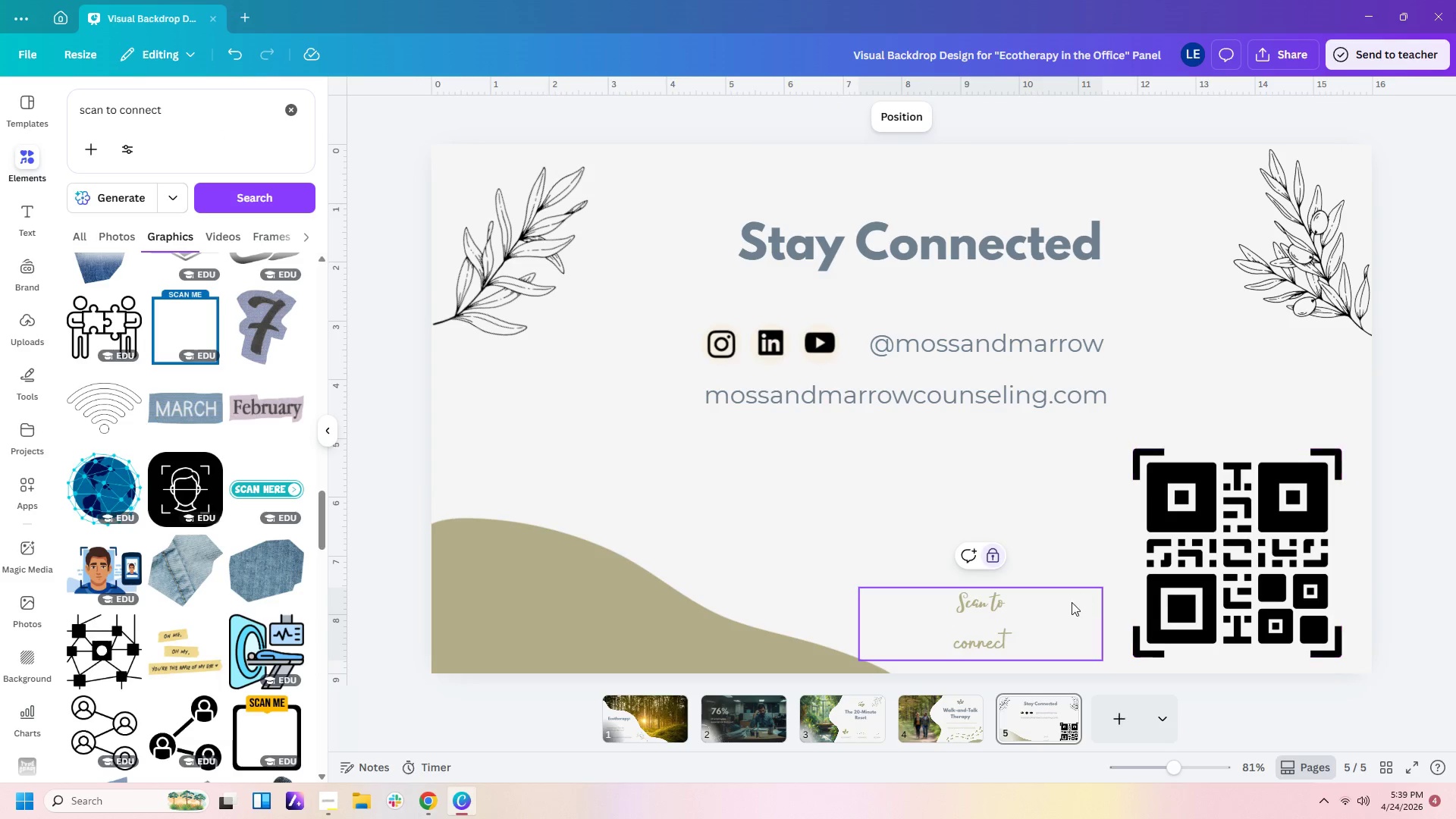 
left_click_drag(start_coordinate=[1059, 616], to_coordinate=[1249, 324])
 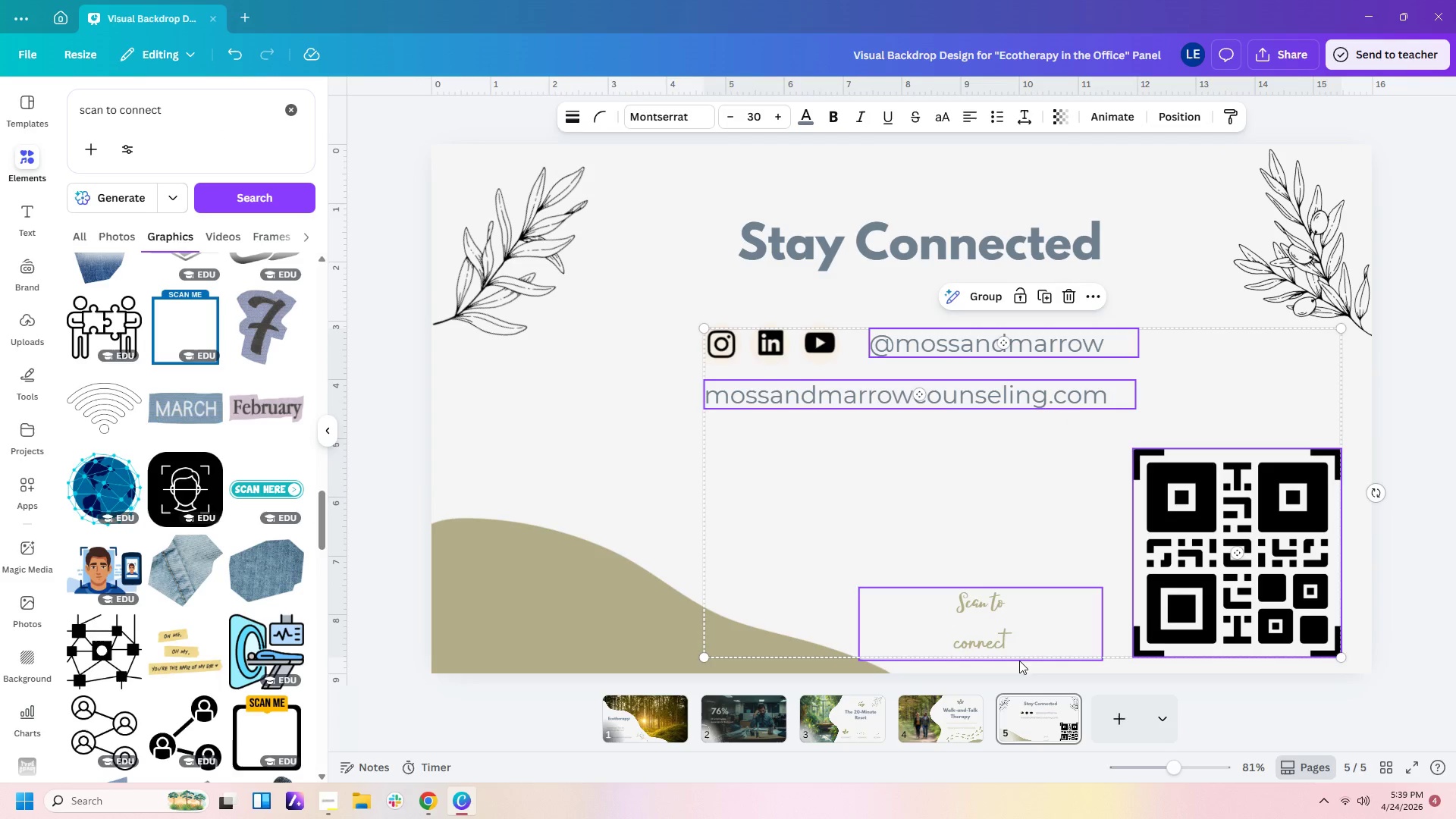 
left_click([1025, 641])
 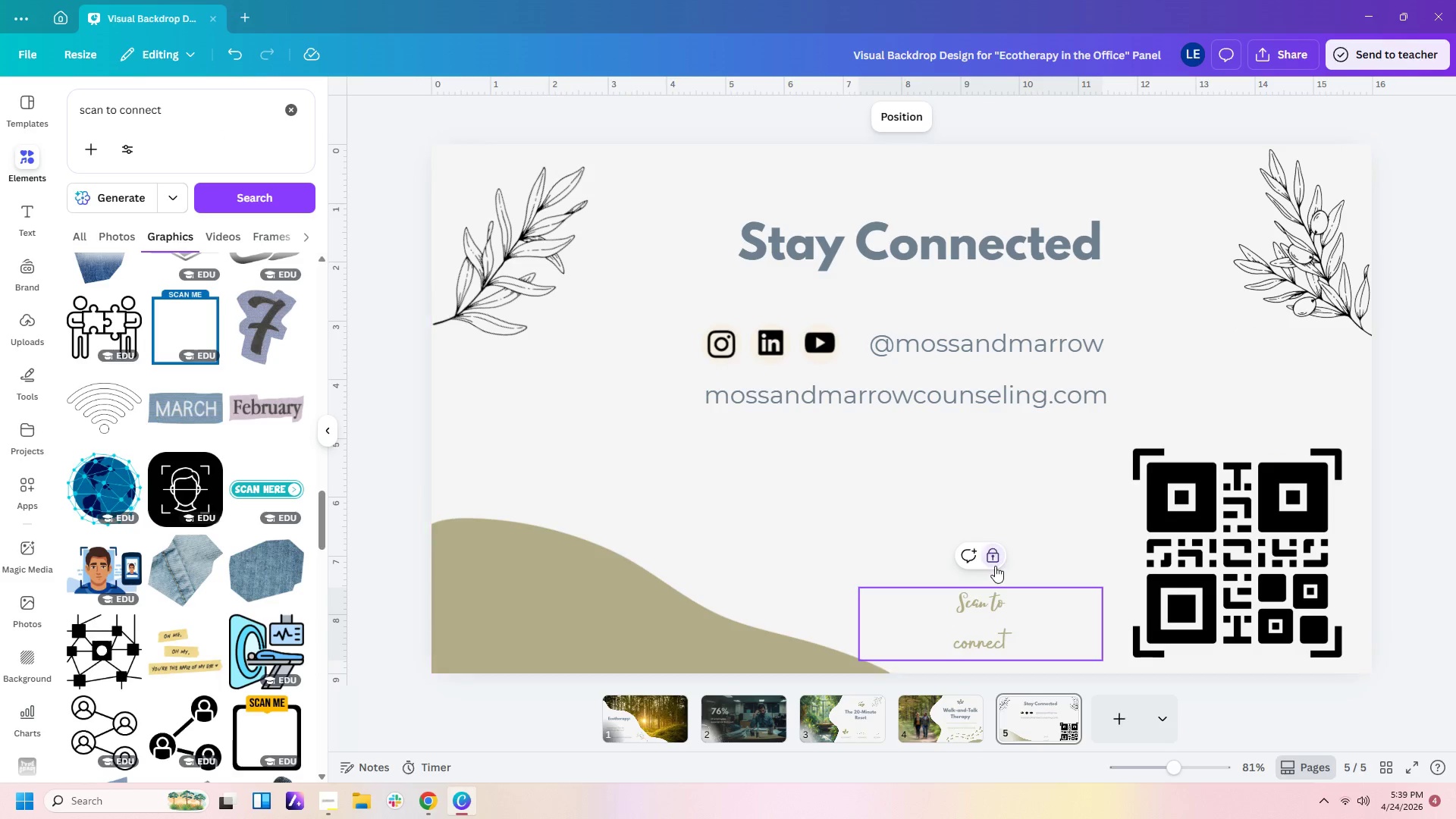 
left_click([996, 567])
 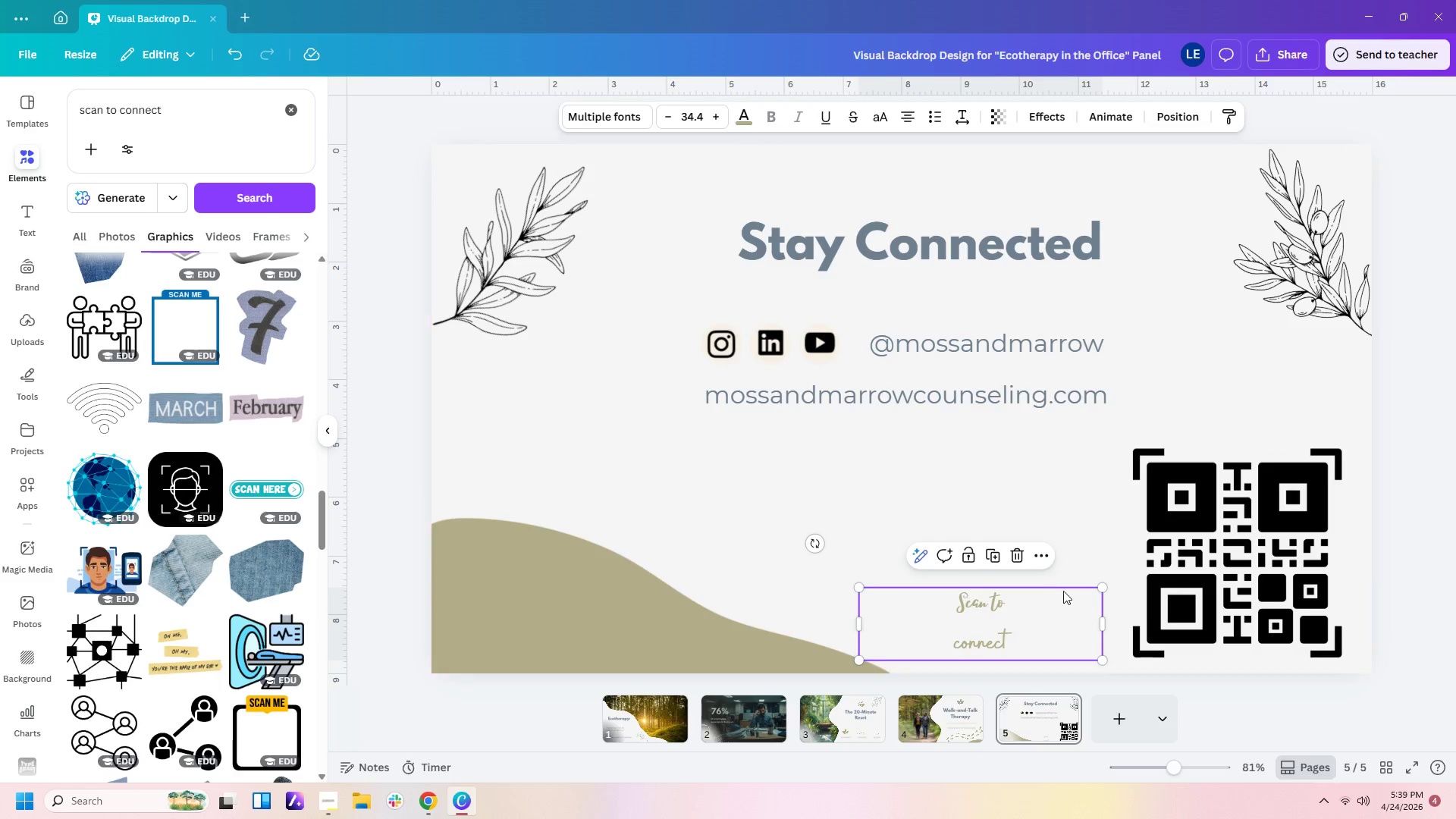 
left_click([1065, 594])
 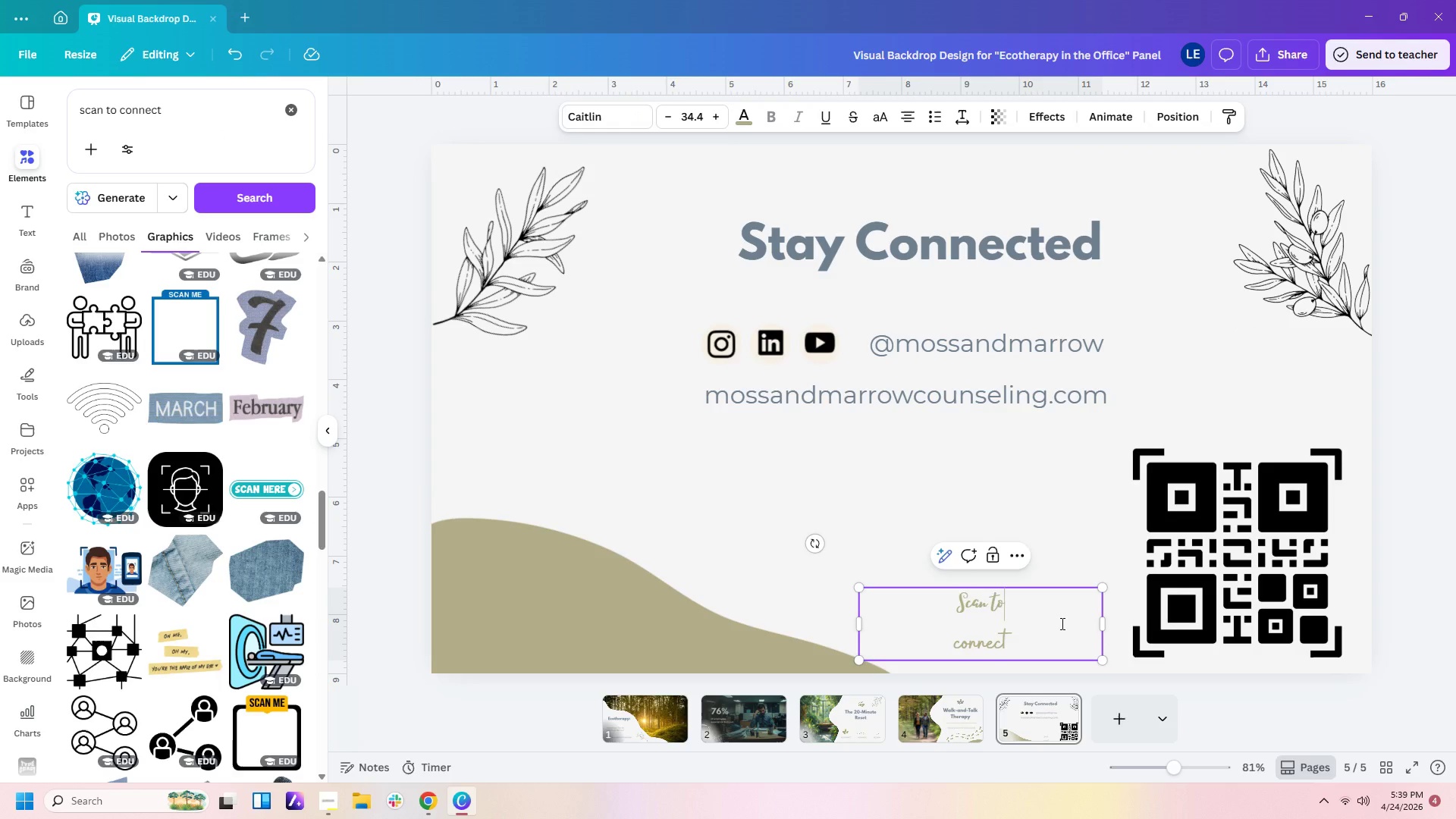 
left_click_drag(start_coordinate=[1062, 623], to_coordinate=[1201, 397])
 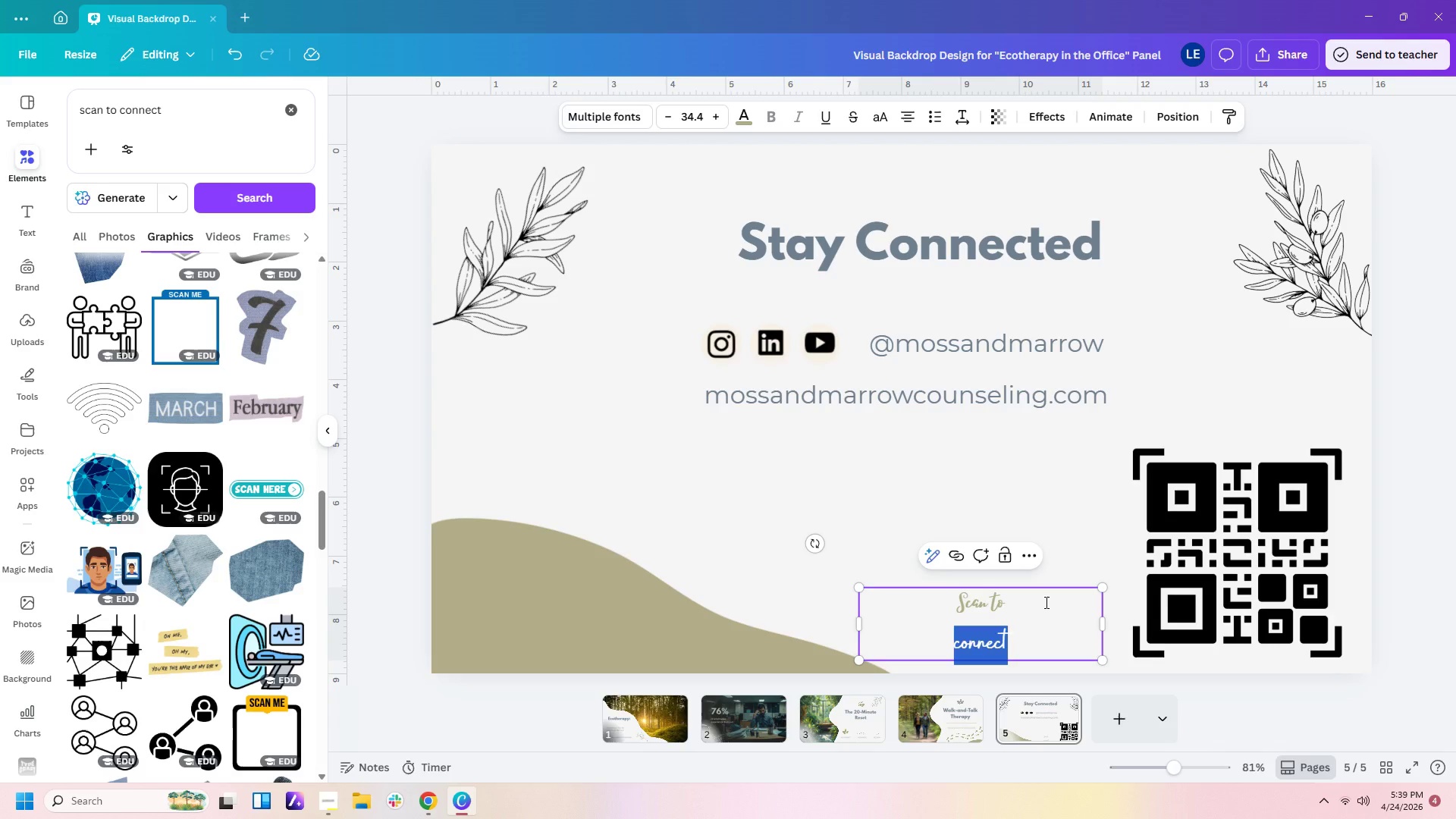 
left_click([1045, 602])
 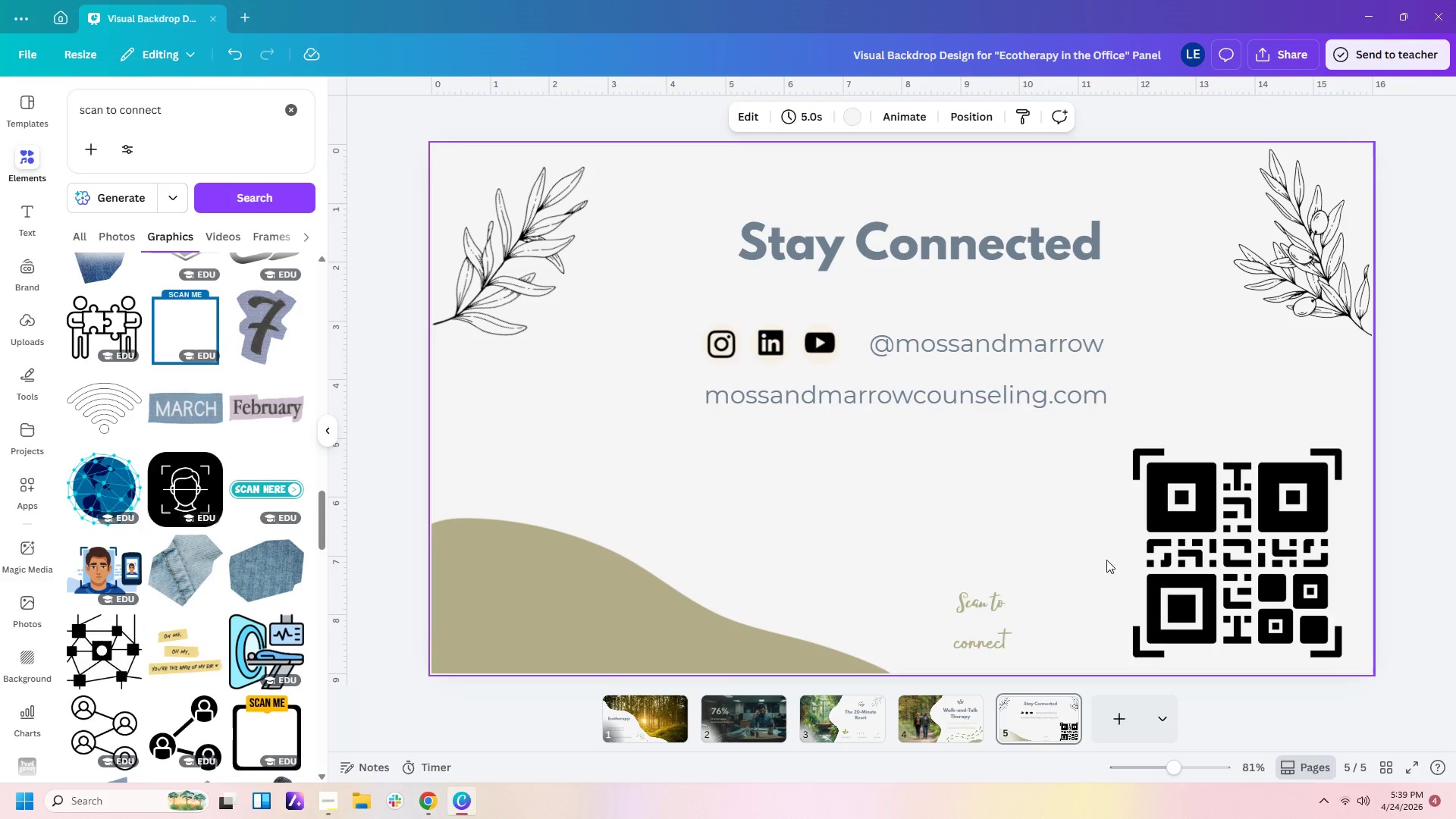 
double_click([1078, 610])
 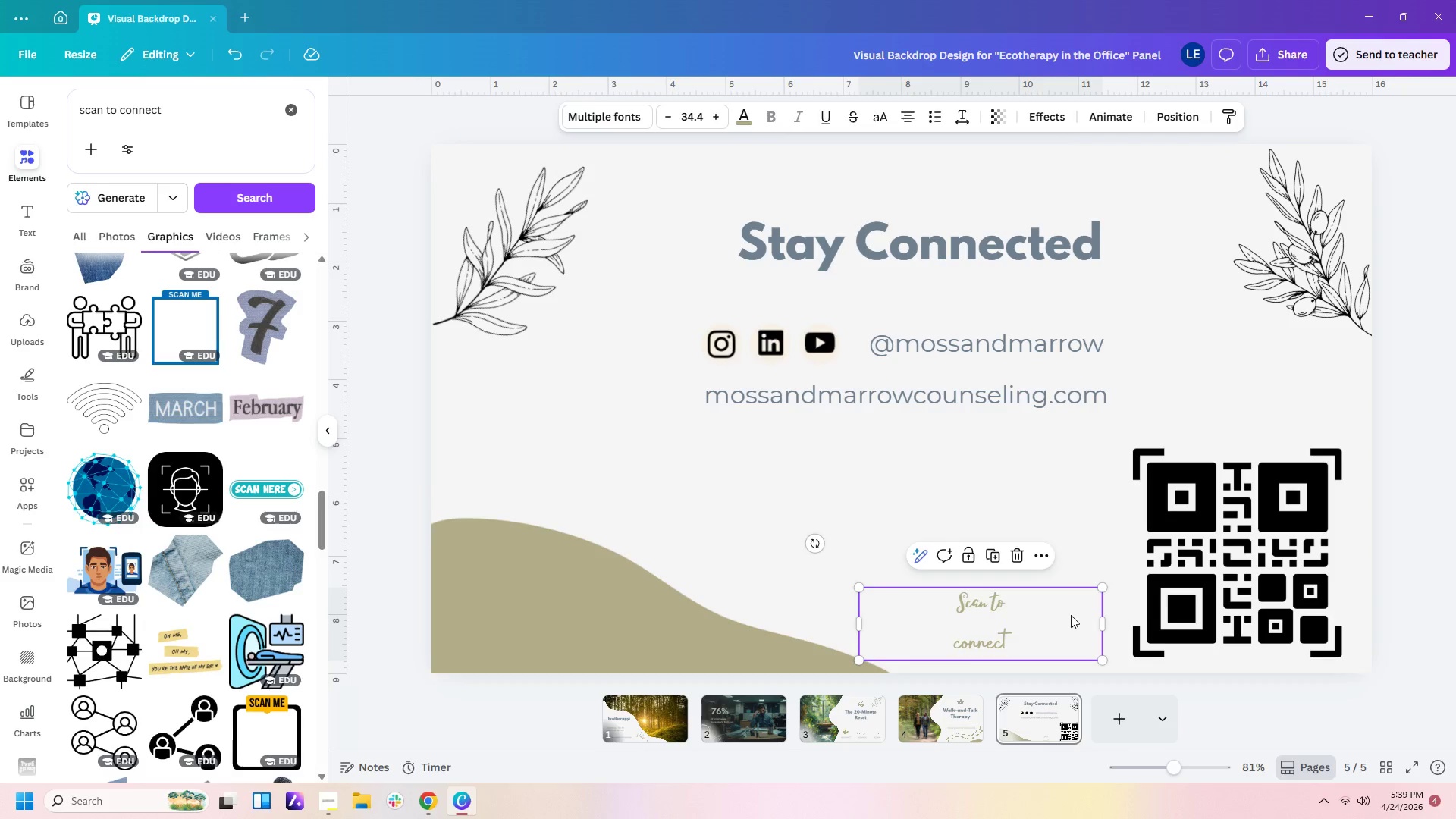 
left_click_drag(start_coordinate=[1071, 615], to_coordinate=[1233, 322])
 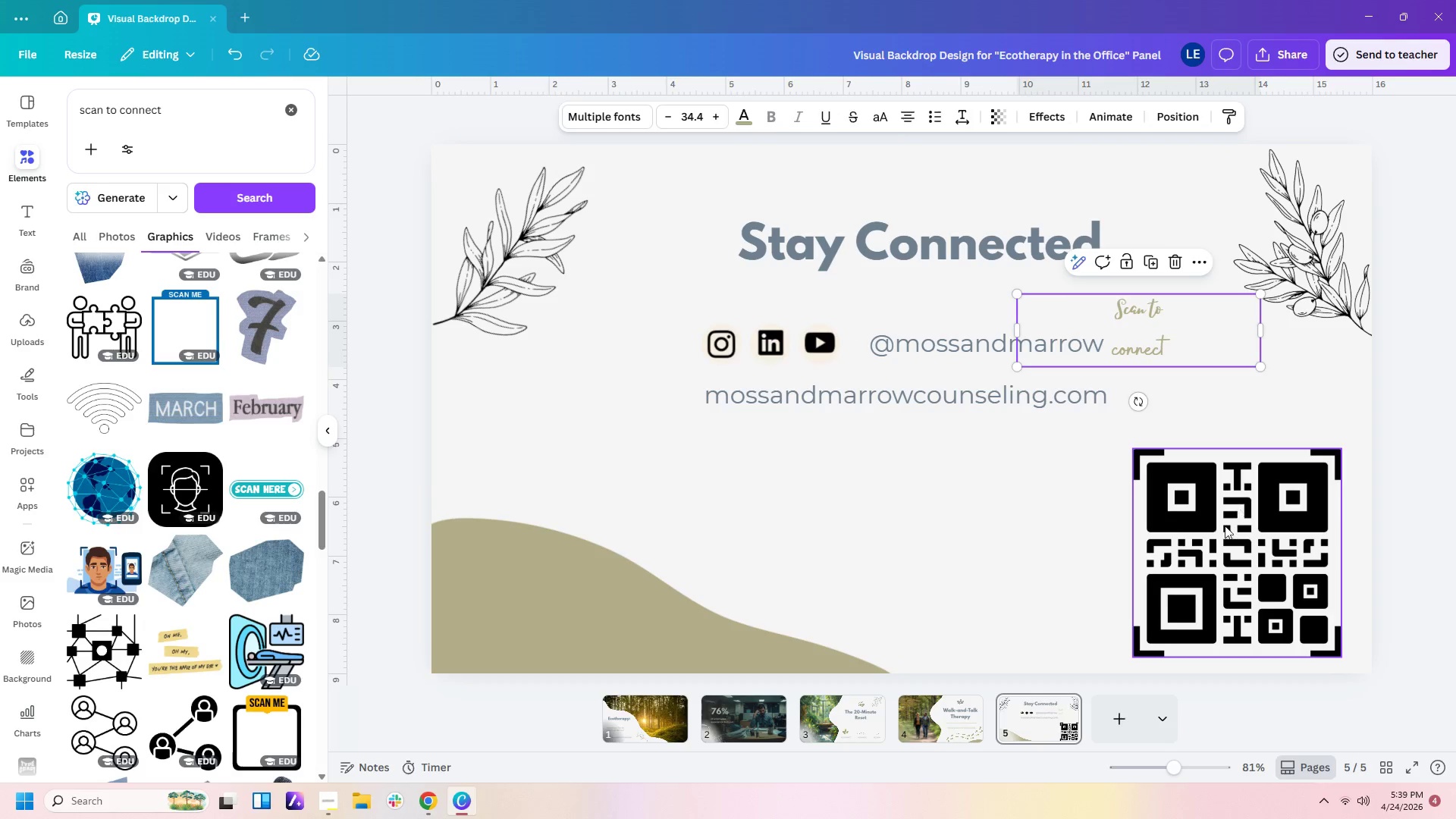 
left_click_drag(start_coordinate=[1225, 526], to_coordinate=[991, 522])
 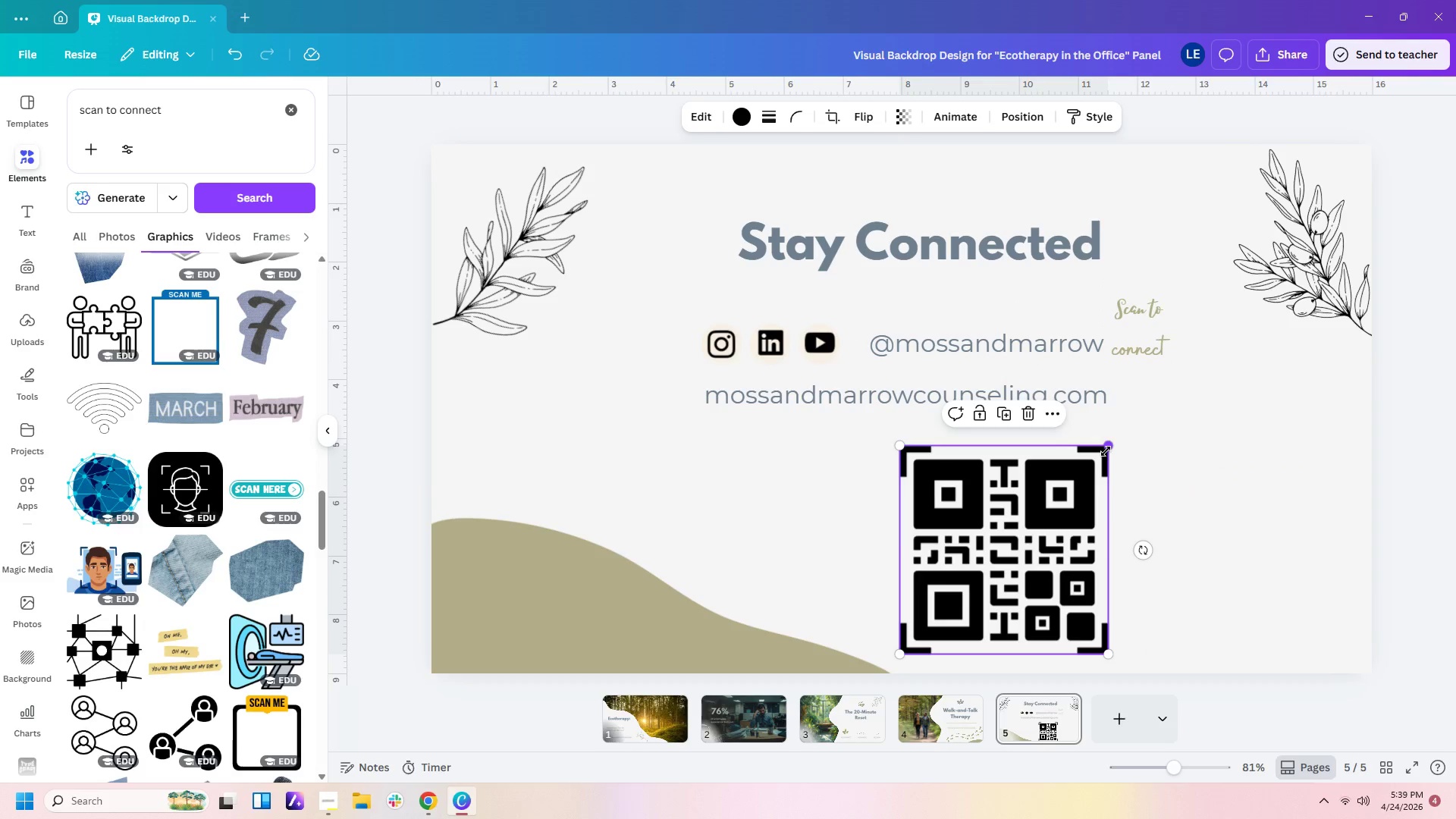 
left_click_drag(start_coordinate=[1112, 441], to_coordinate=[1055, 513])
 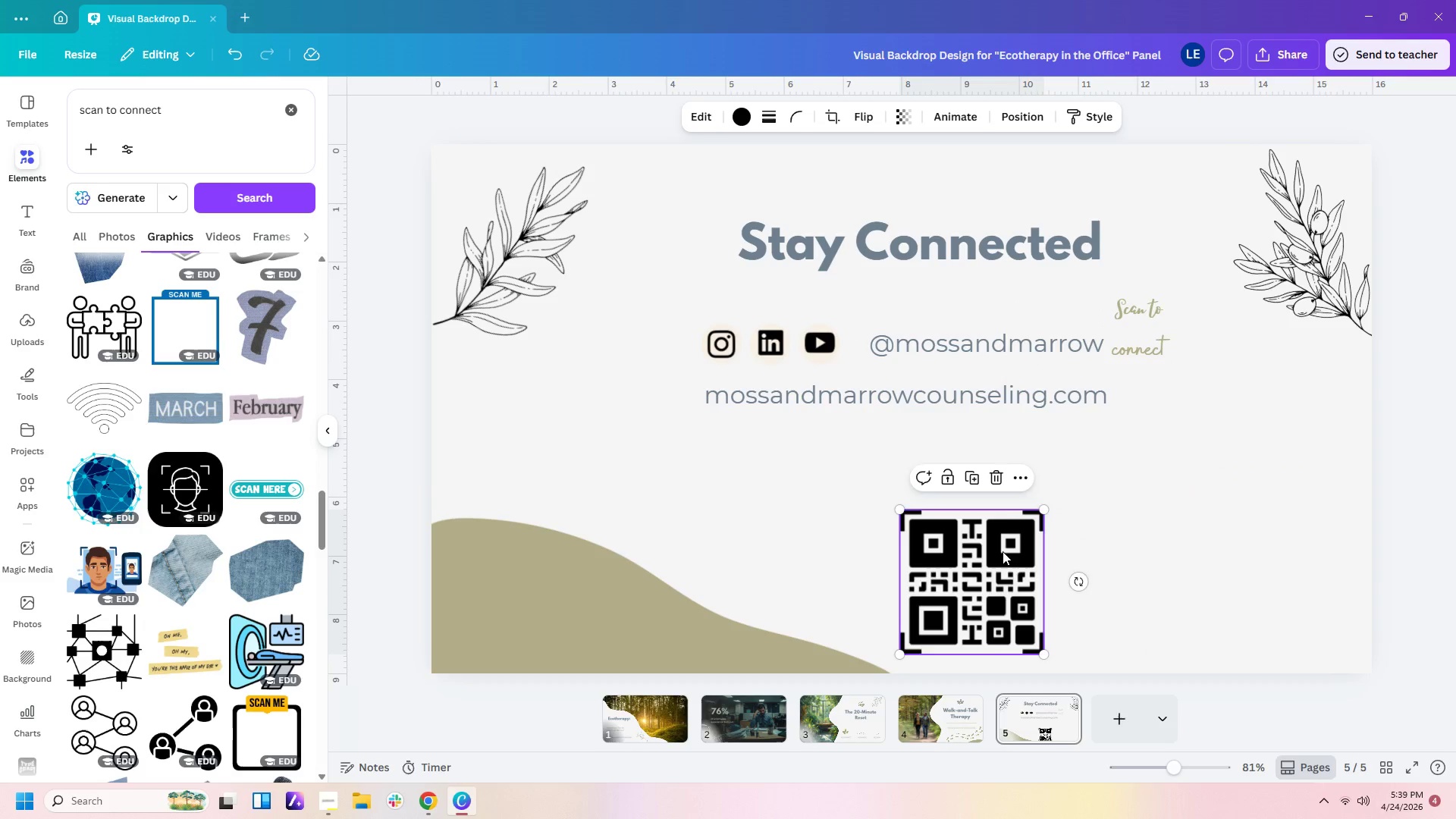 
left_click_drag(start_coordinate=[1003, 551], to_coordinate=[1084, 519])
 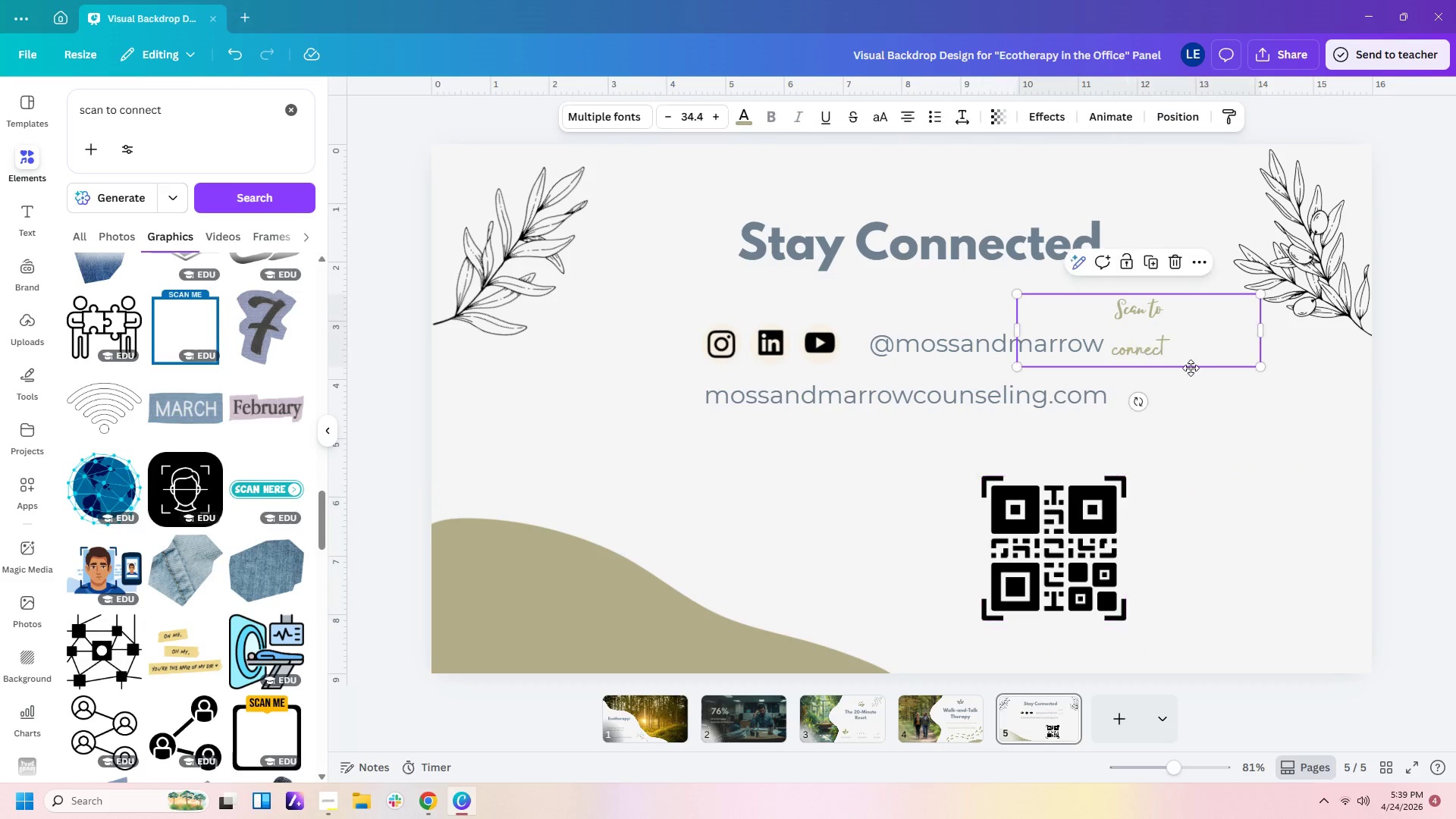 
left_click_drag(start_coordinate=[1139, 340], to_coordinate=[1225, 537])
 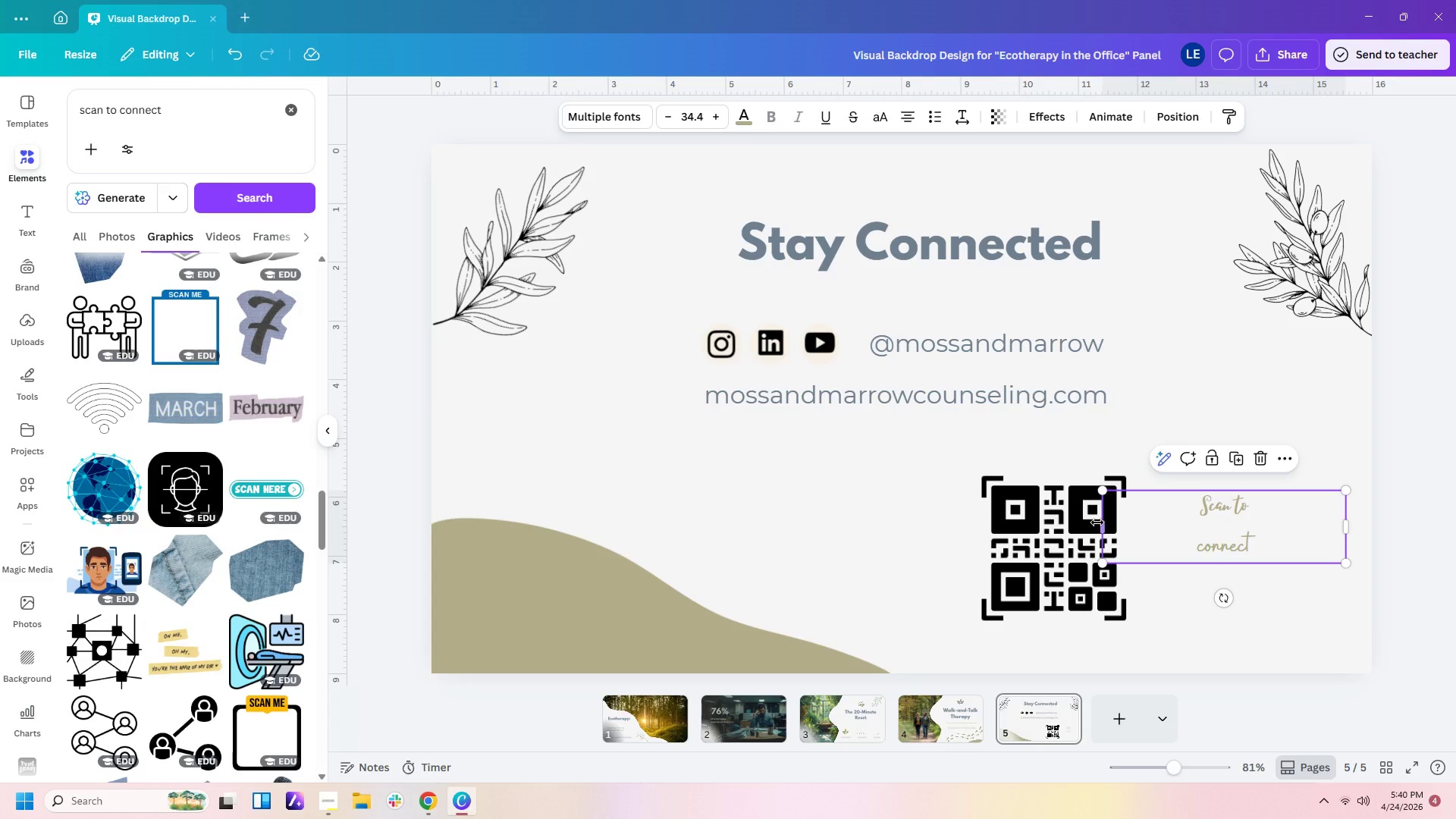 
left_click_drag(start_coordinate=[1097, 522], to_coordinate=[1214, 498])
 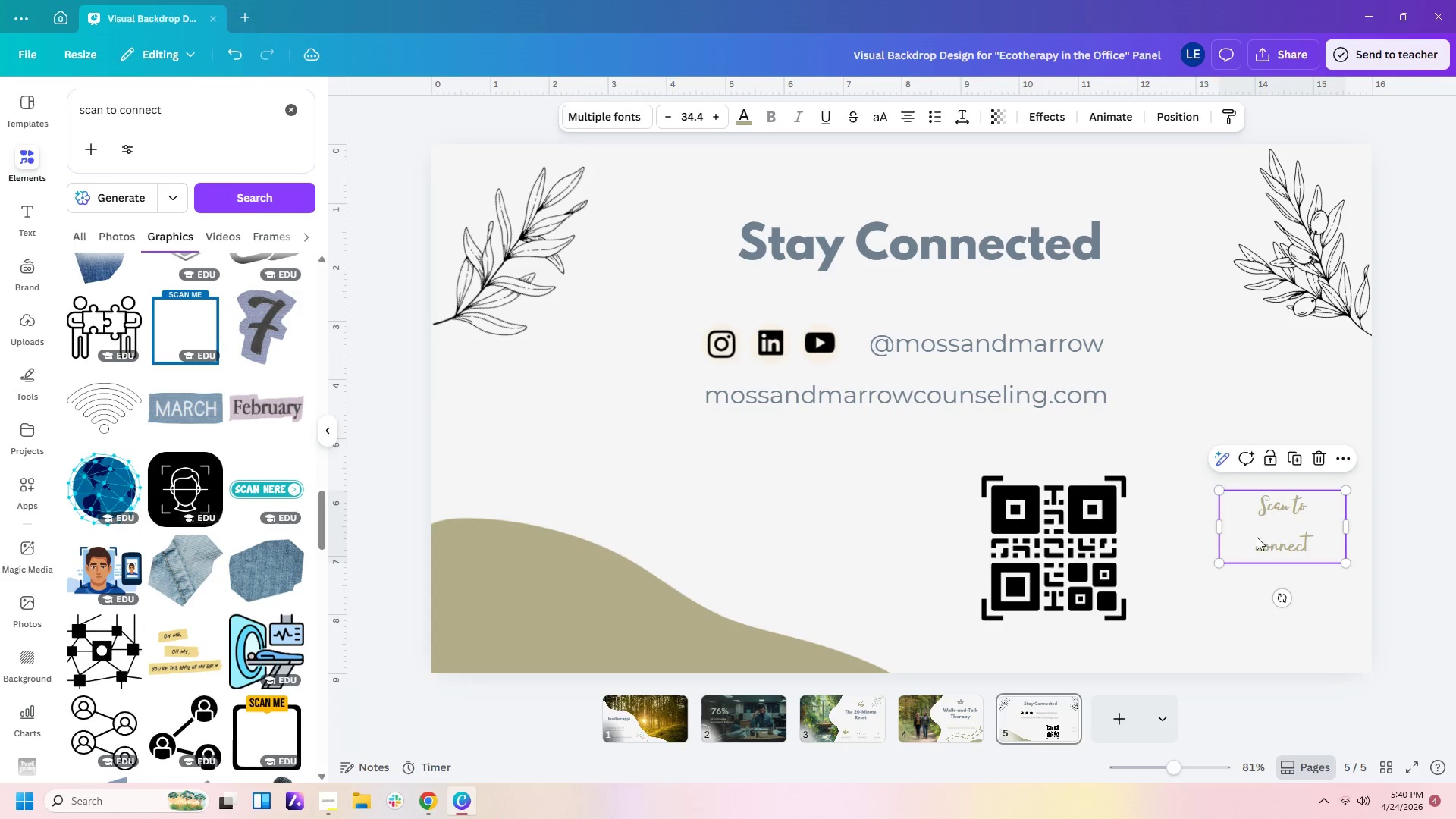 
left_click_drag(start_coordinate=[1244, 540], to_coordinate=[1218, 560])
 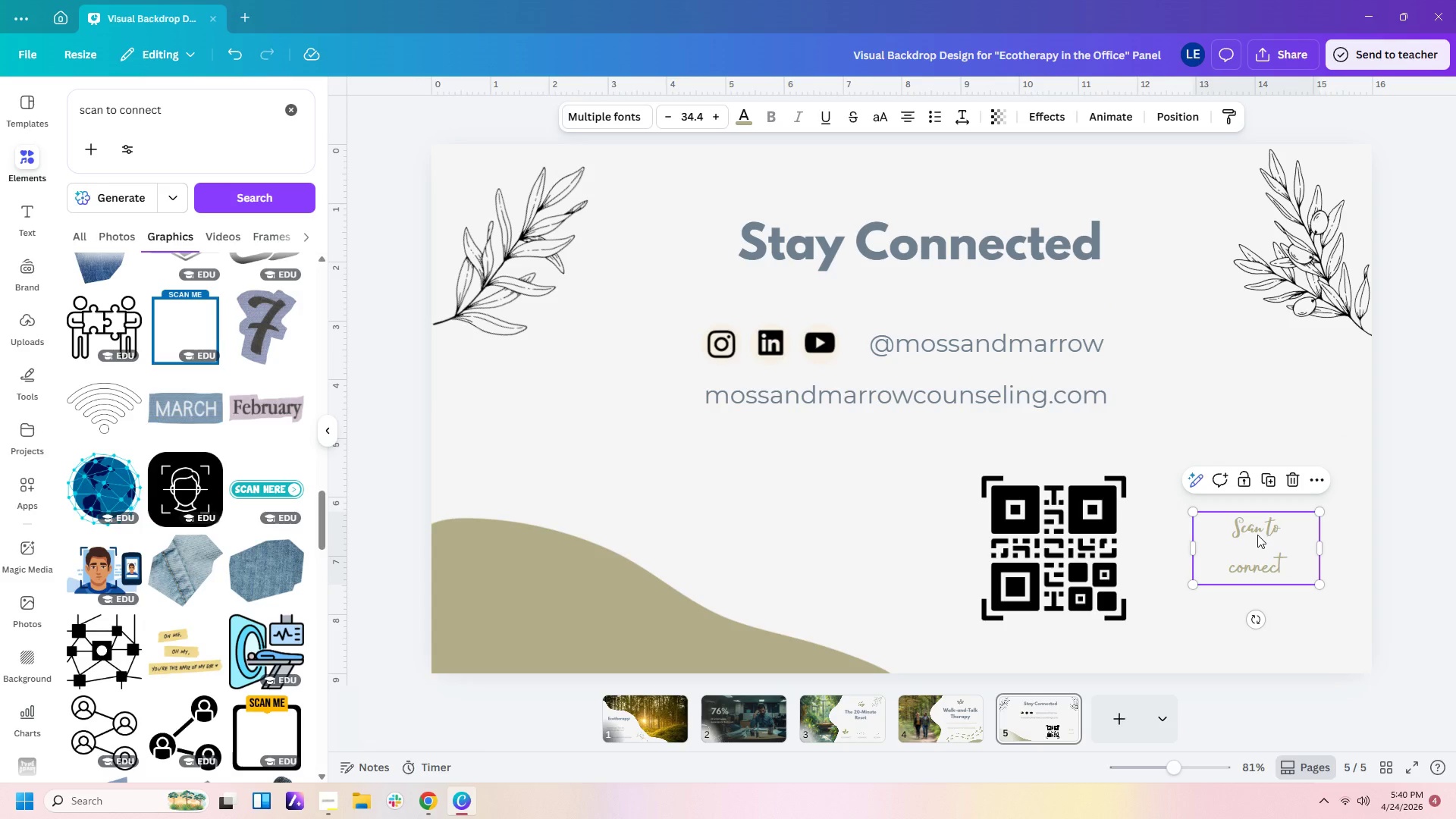 
left_click_drag(start_coordinate=[1222, 551], to_coordinate=[1197, 541])
 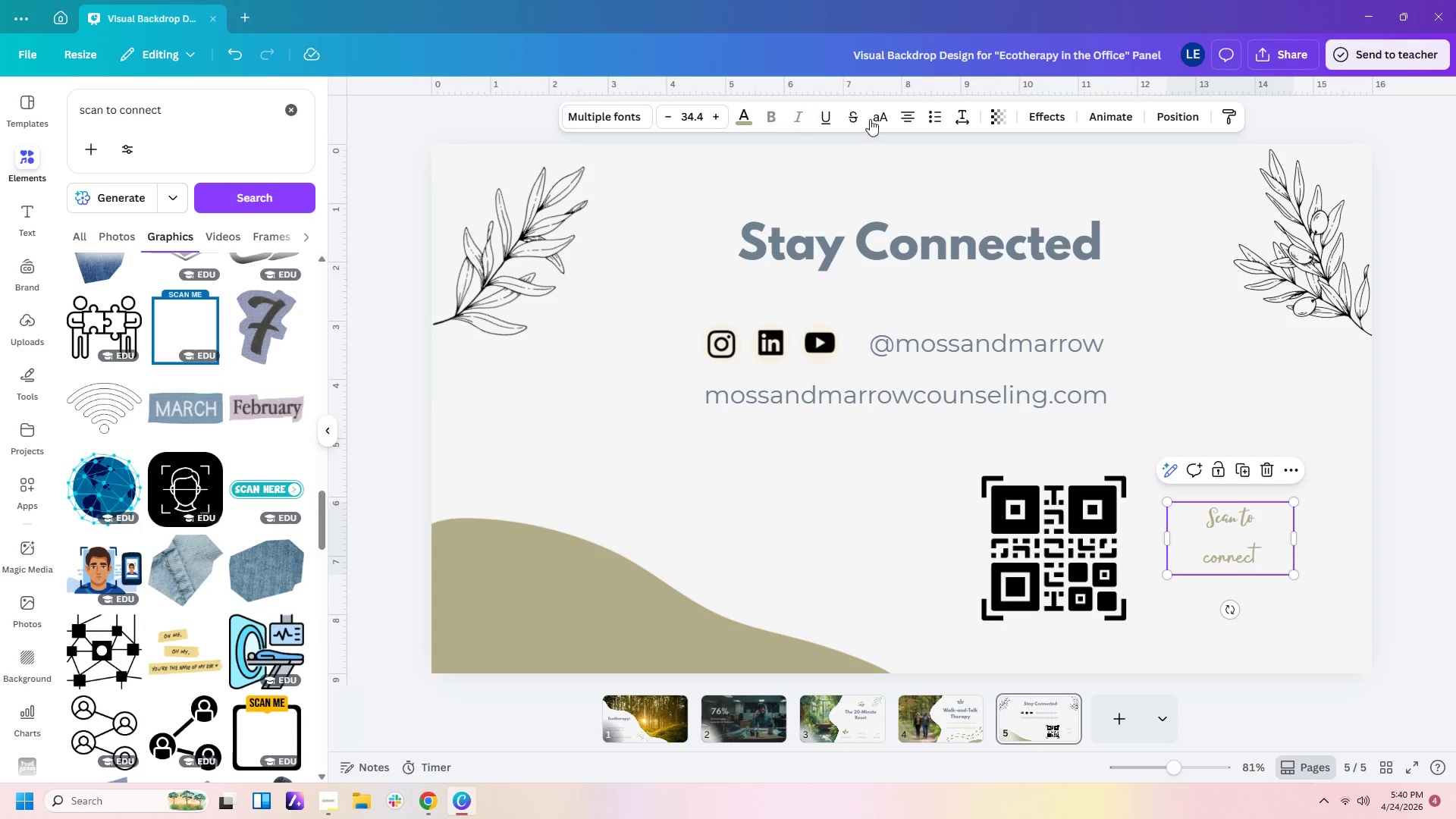 
left_click([962, 112])
 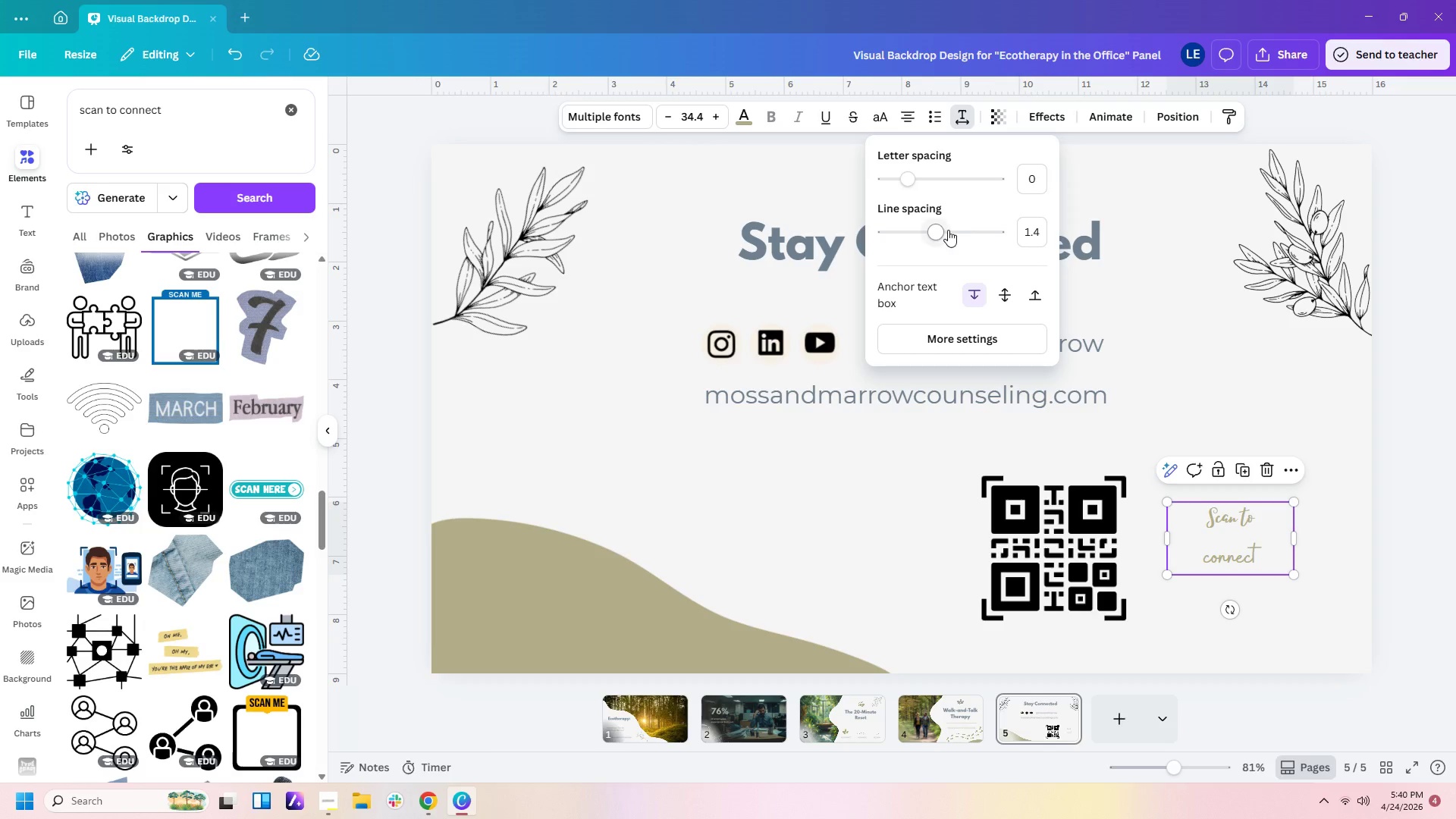 
left_click_drag(start_coordinate=[943, 231], to_coordinate=[912, 240])
 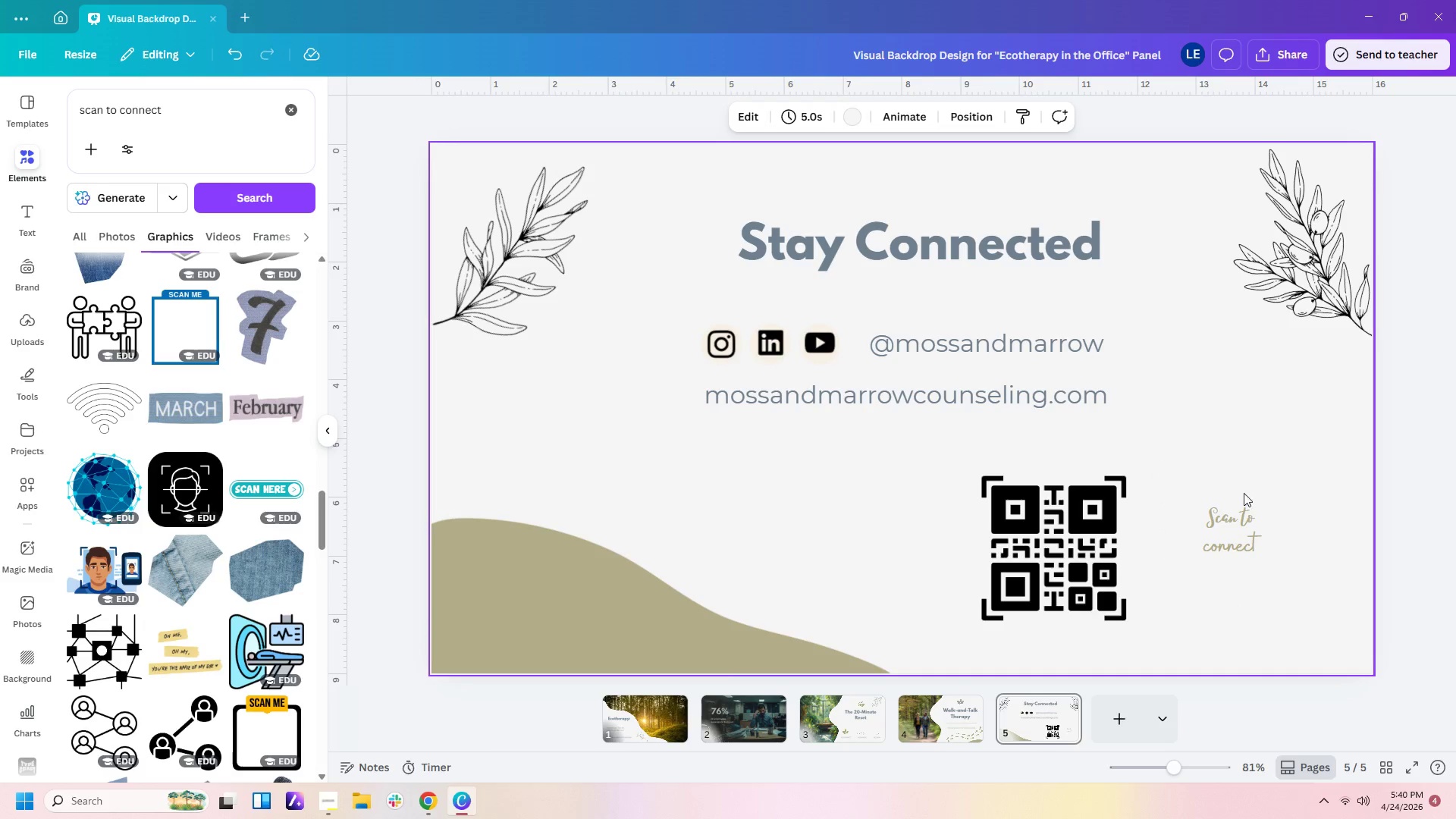 
left_click_drag(start_coordinate=[1232, 535], to_coordinate=[1232, 526])
 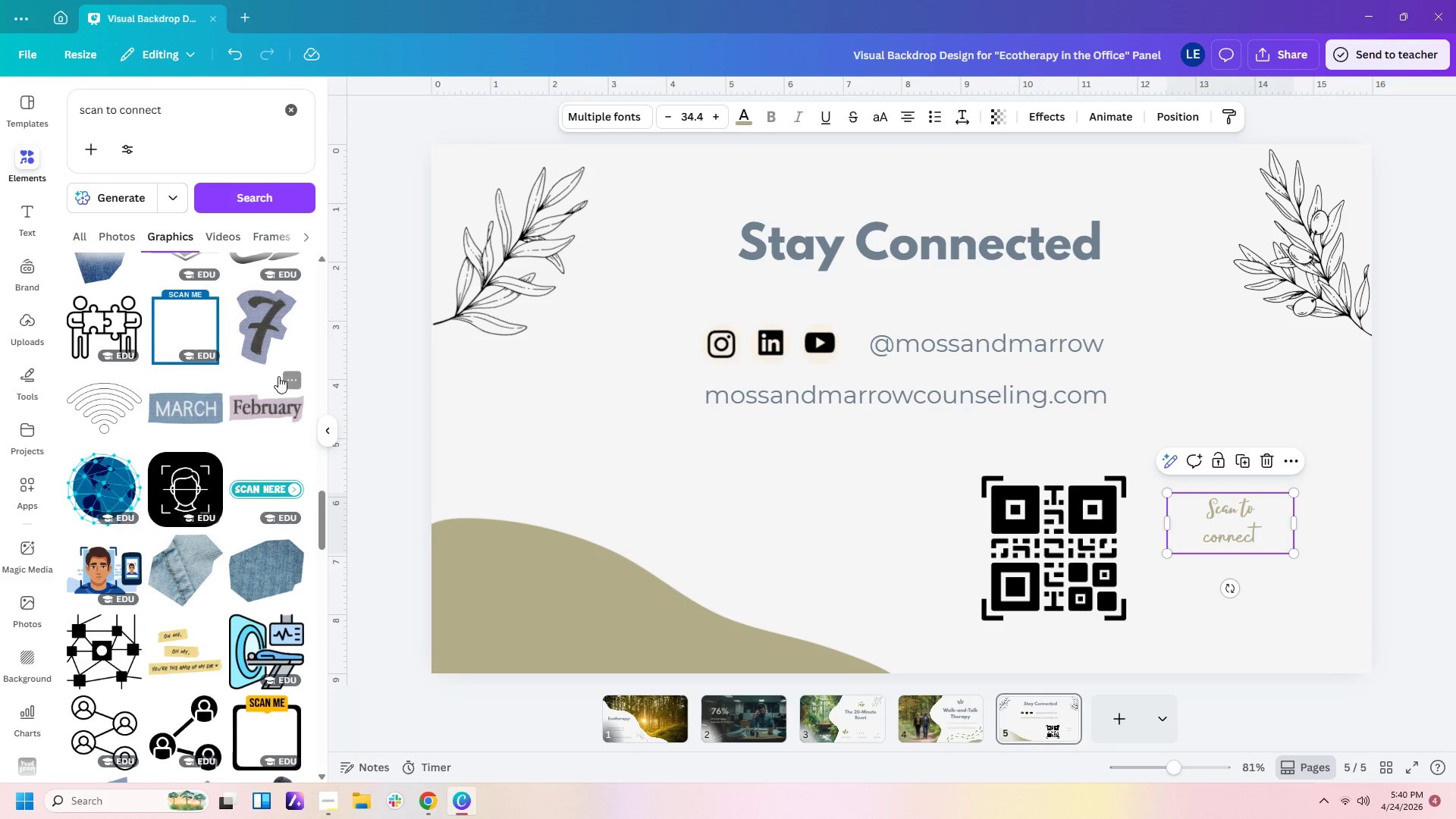 
scroll: coordinate [278, 376], scroll_direction: down, amount: 3.0
 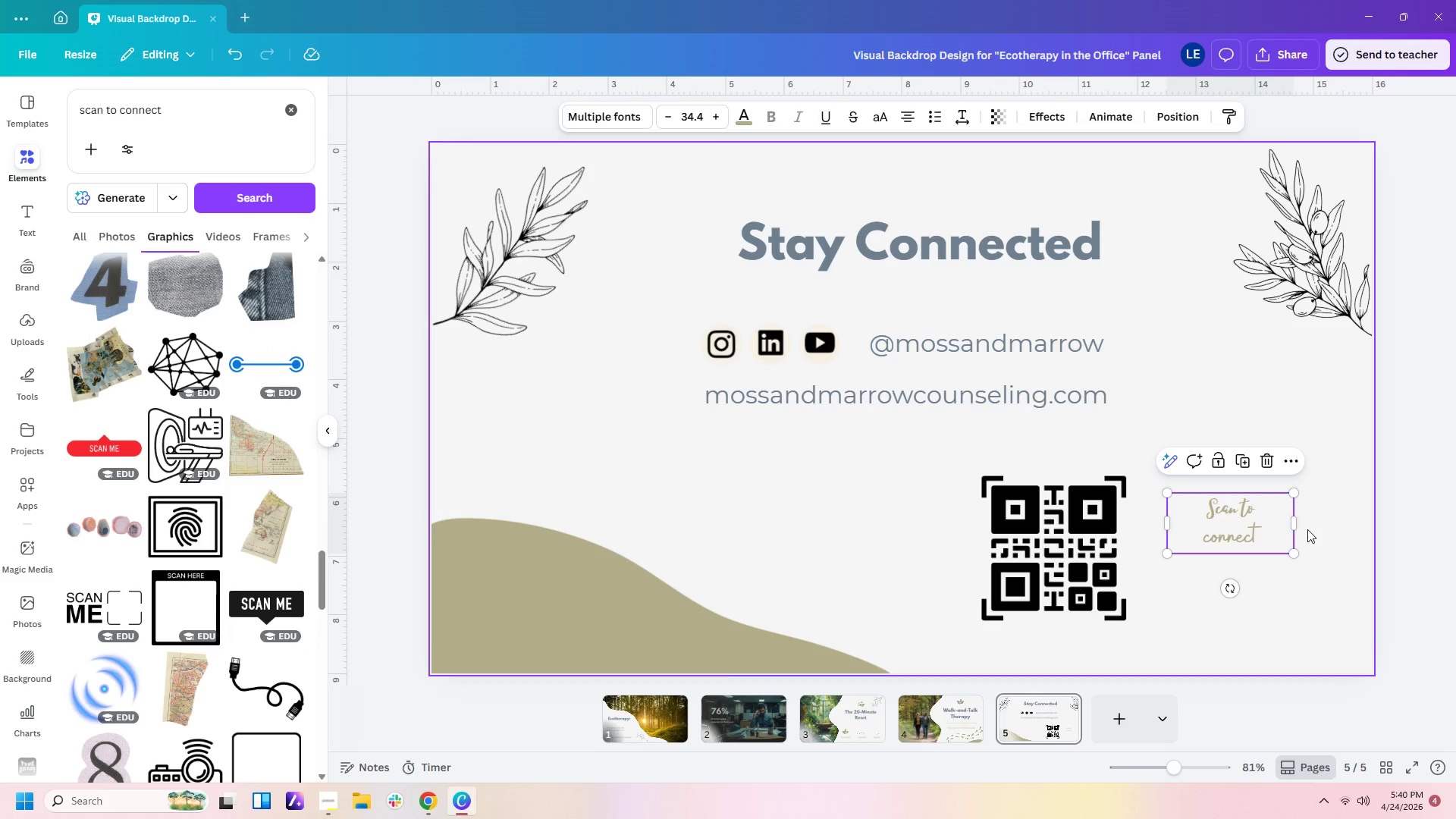 
left_click([600, 111])
 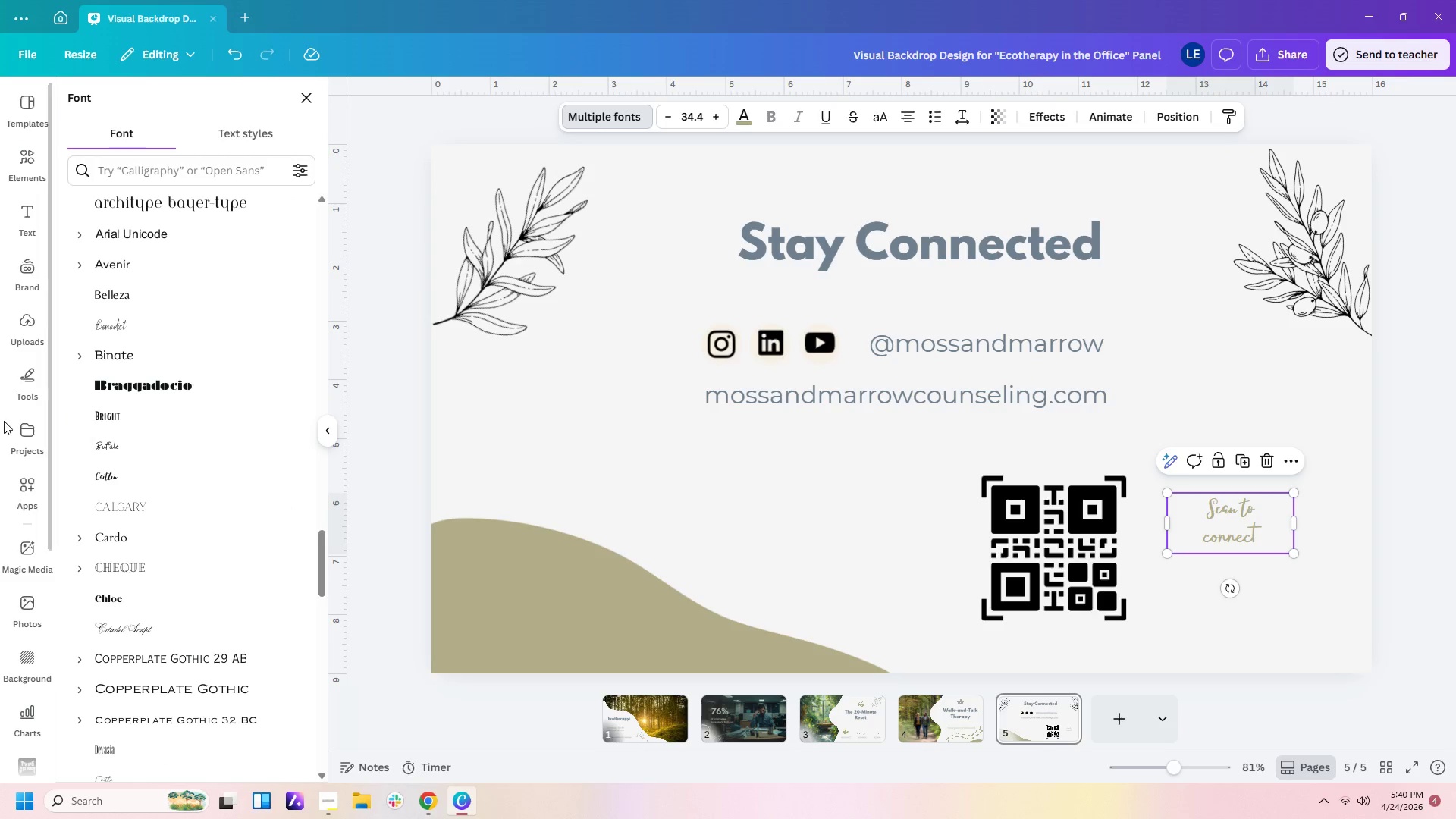 
scroll: coordinate [145, 655], scroll_direction: down, amount: 8.0
 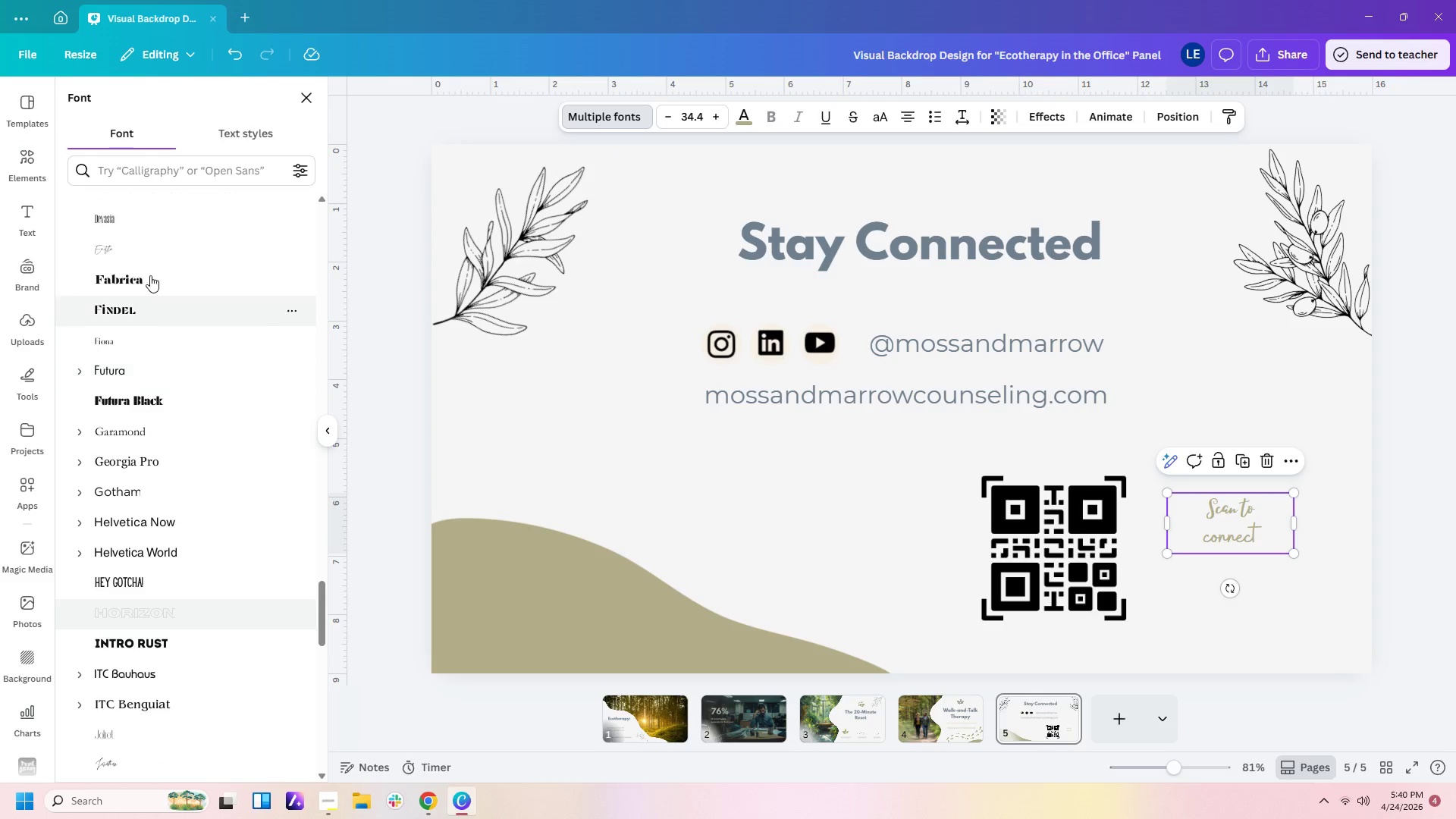 
left_click([149, 255])
 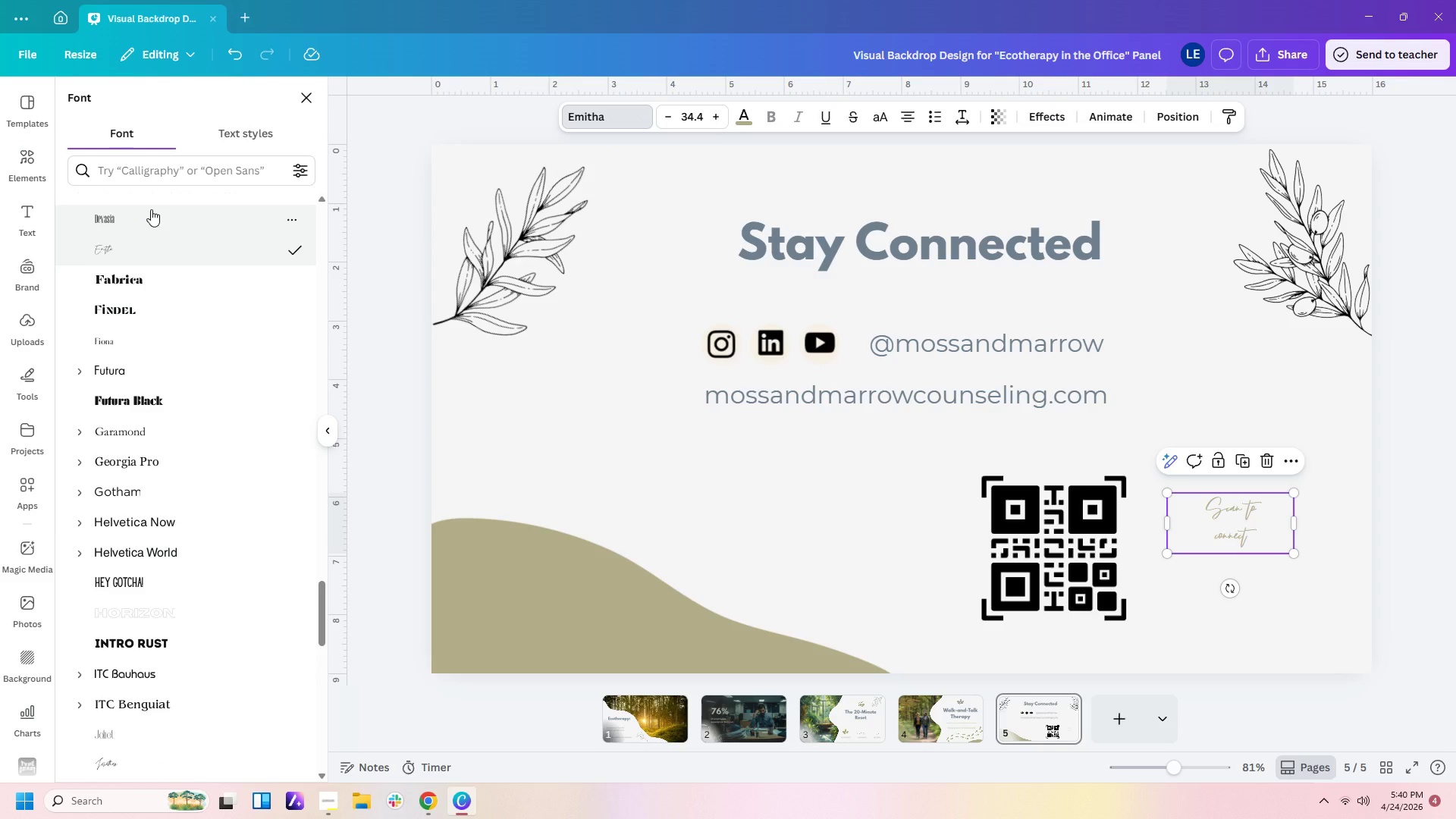 
scroll: coordinate [251, 587], scroll_direction: down, amount: 5.0
 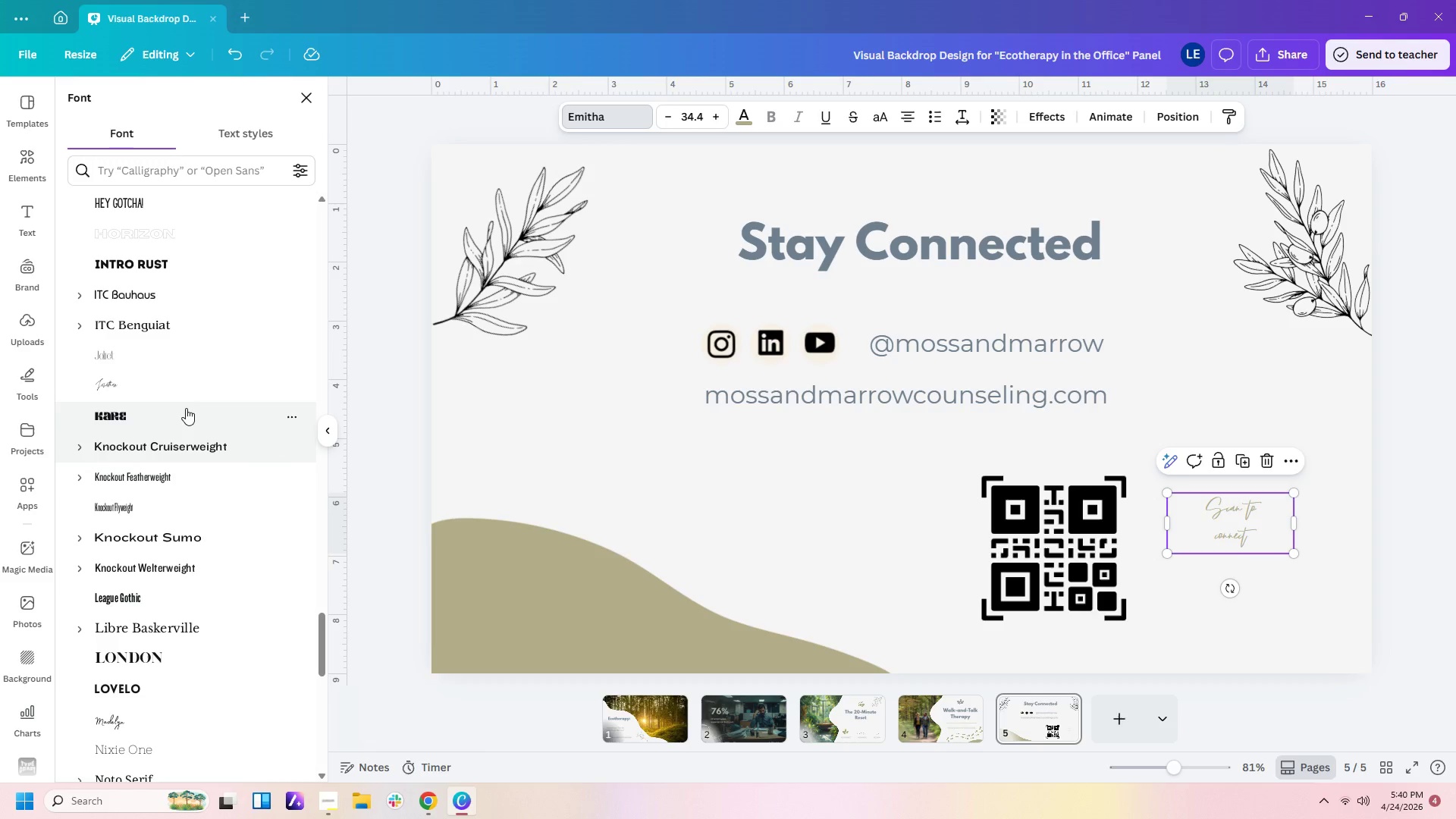 
left_click([186, 388])
 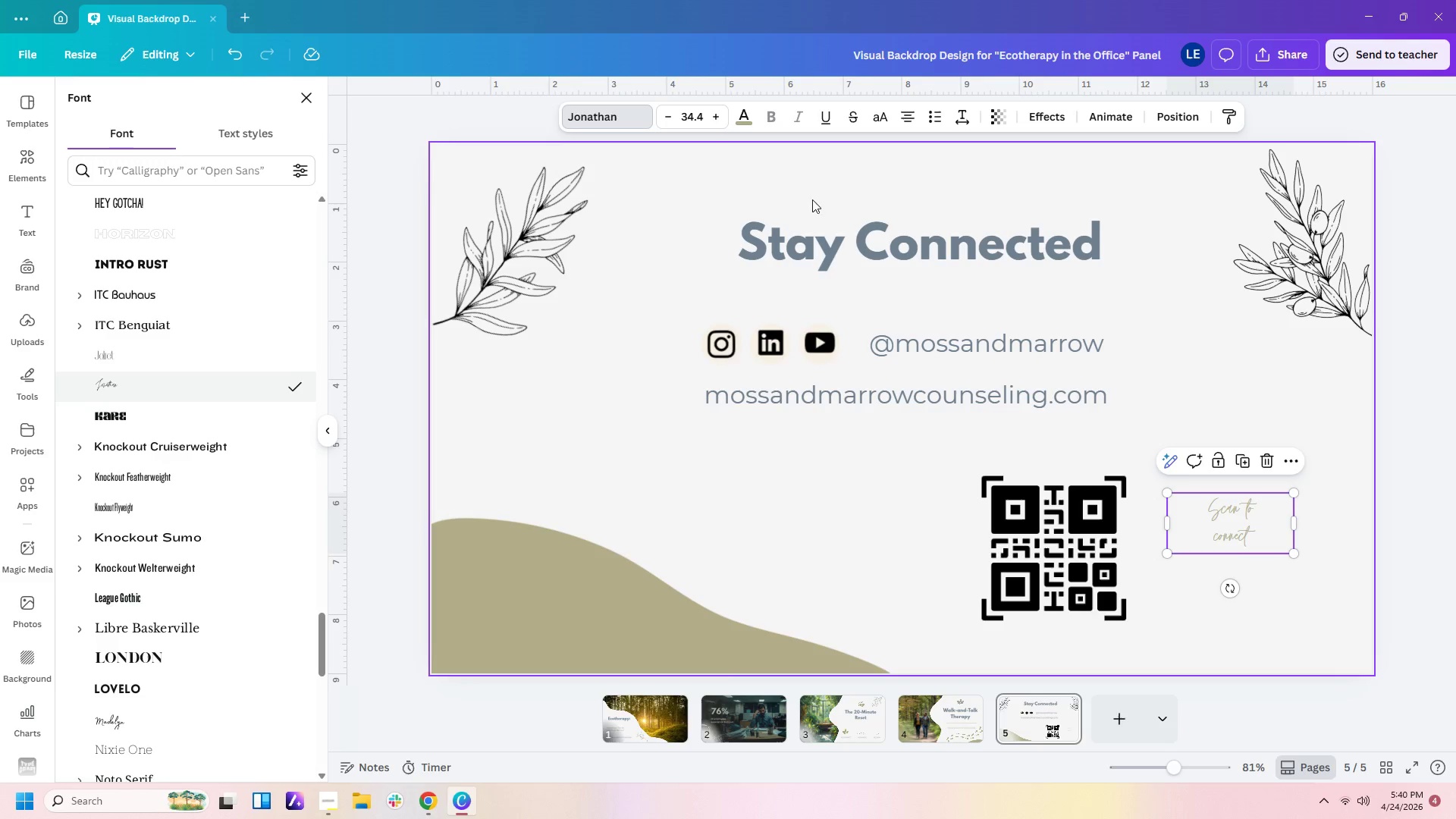 
wait(5.55)
 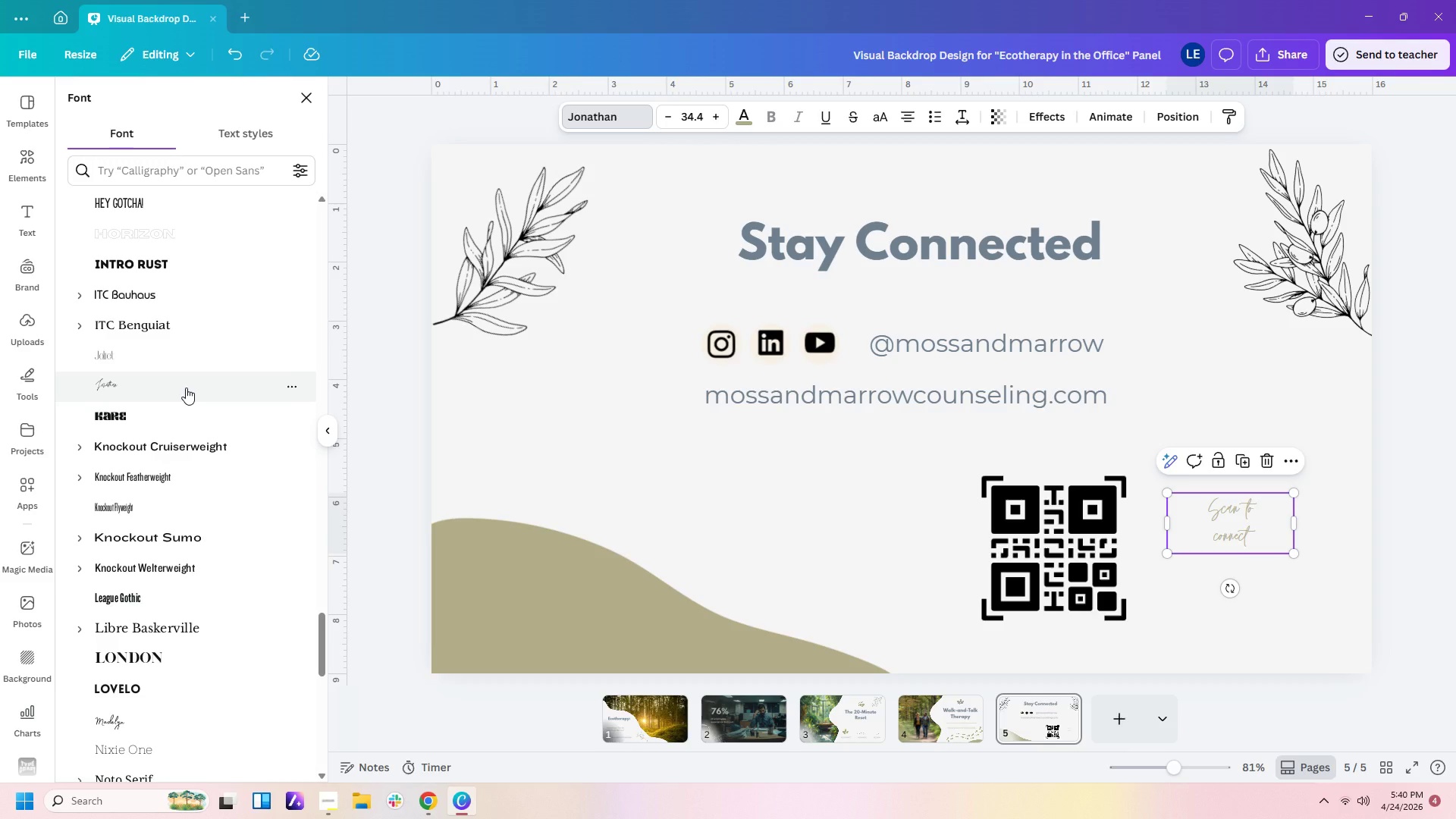 
double_click([1241, 528])
 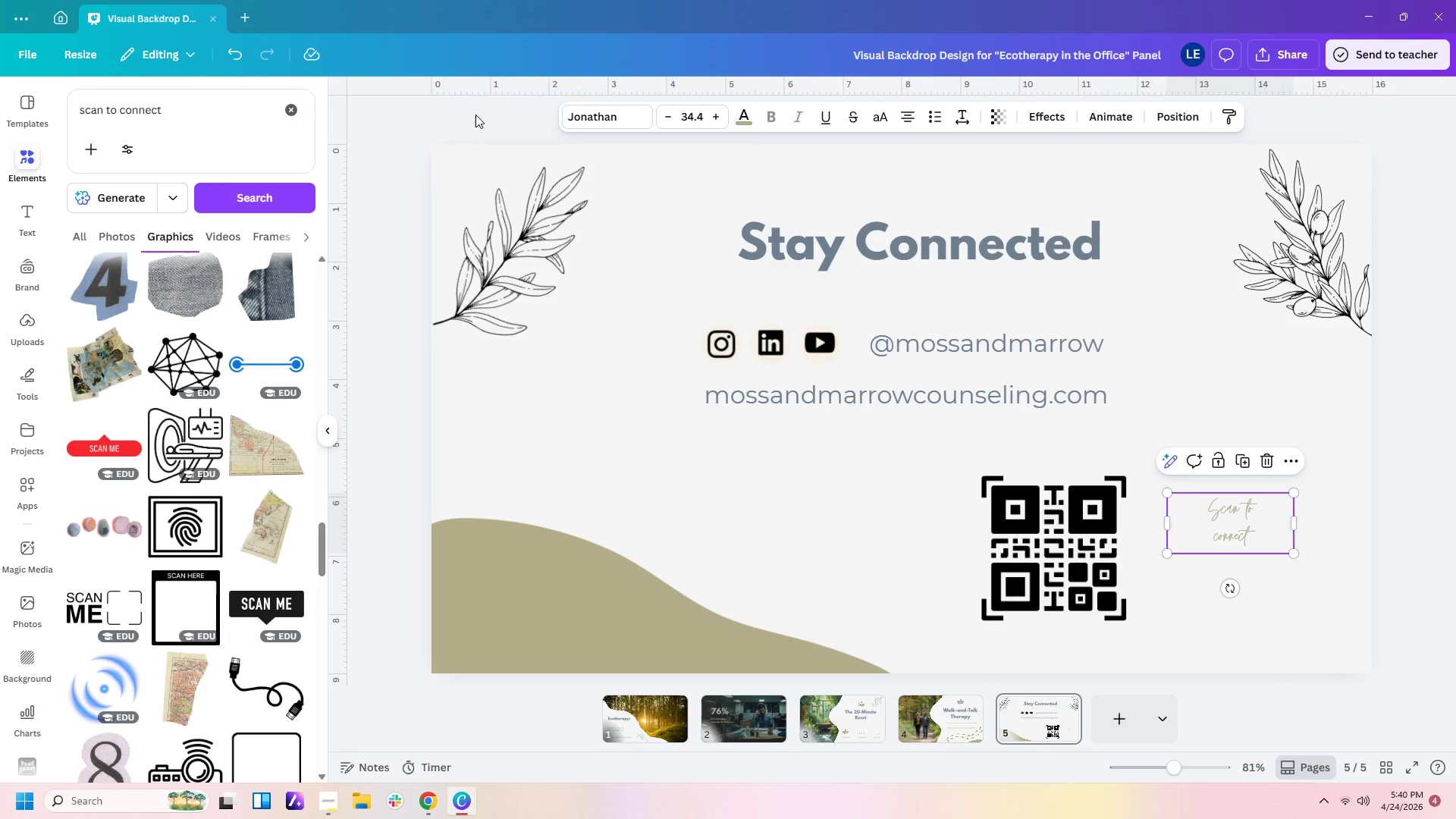 
left_click([590, 107])
 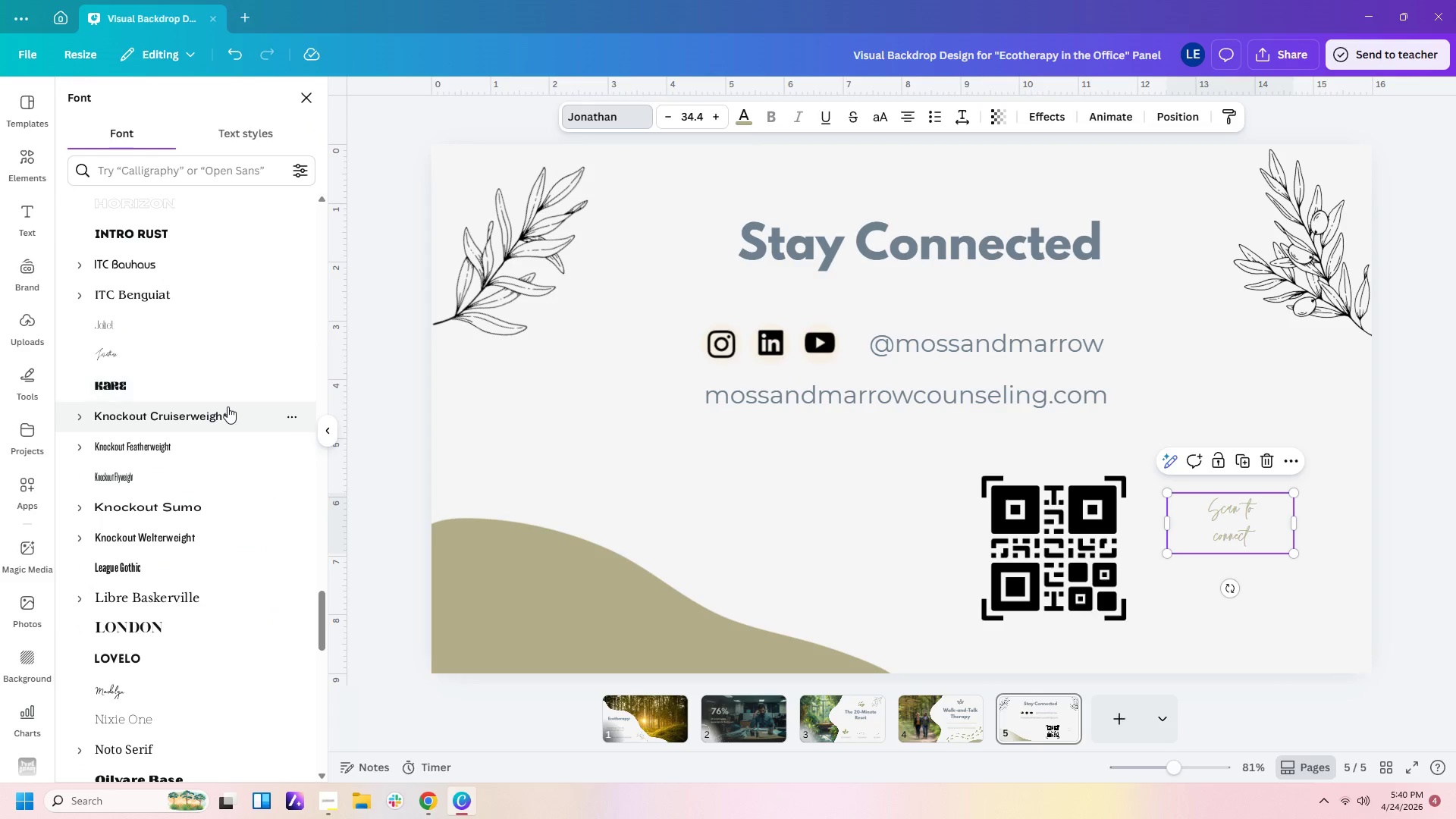 
scroll: coordinate [251, 535], scroll_direction: down, amount: 36.0
 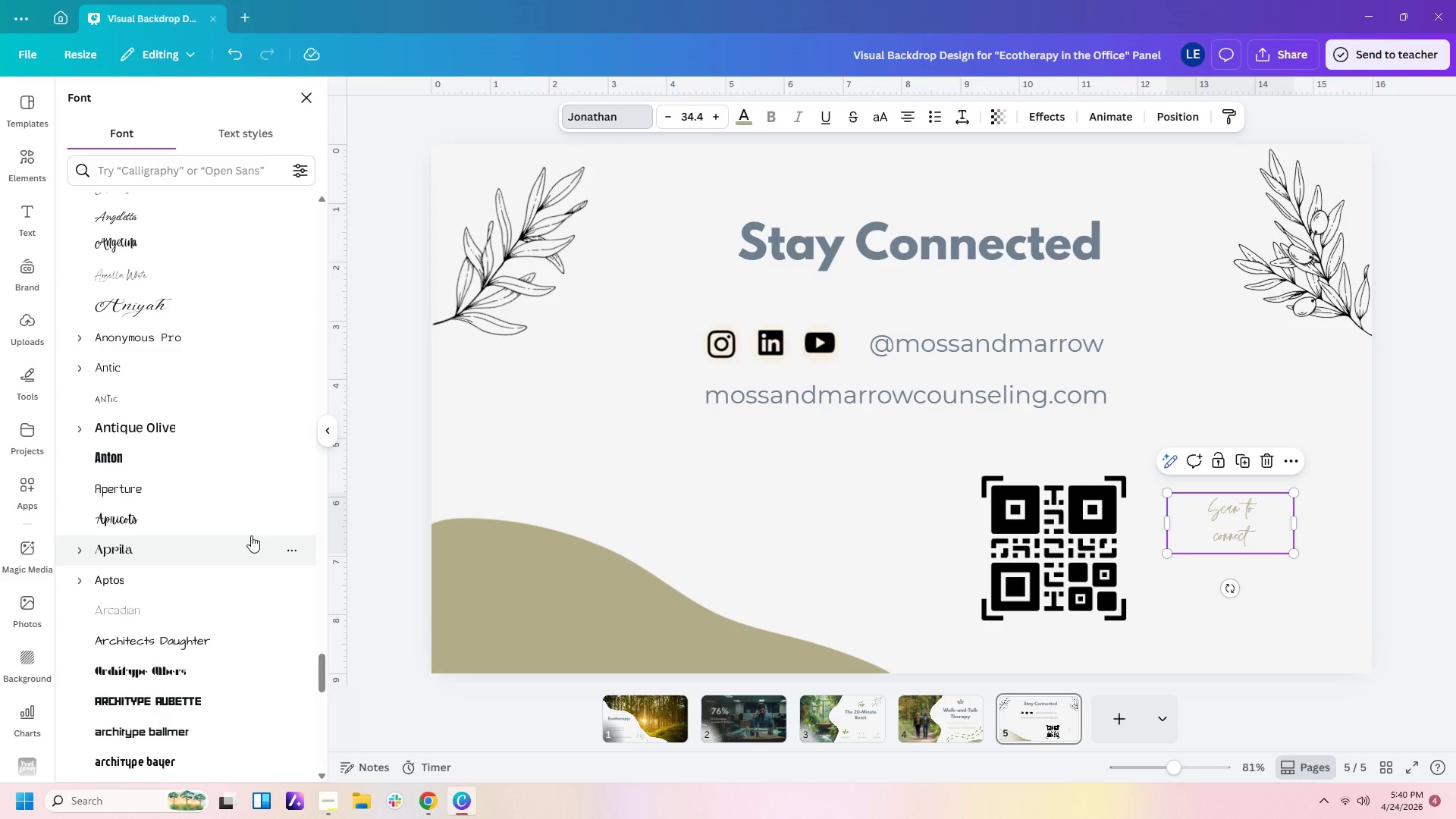 
scroll: coordinate [227, 604], scroll_direction: down, amount: 13.0
 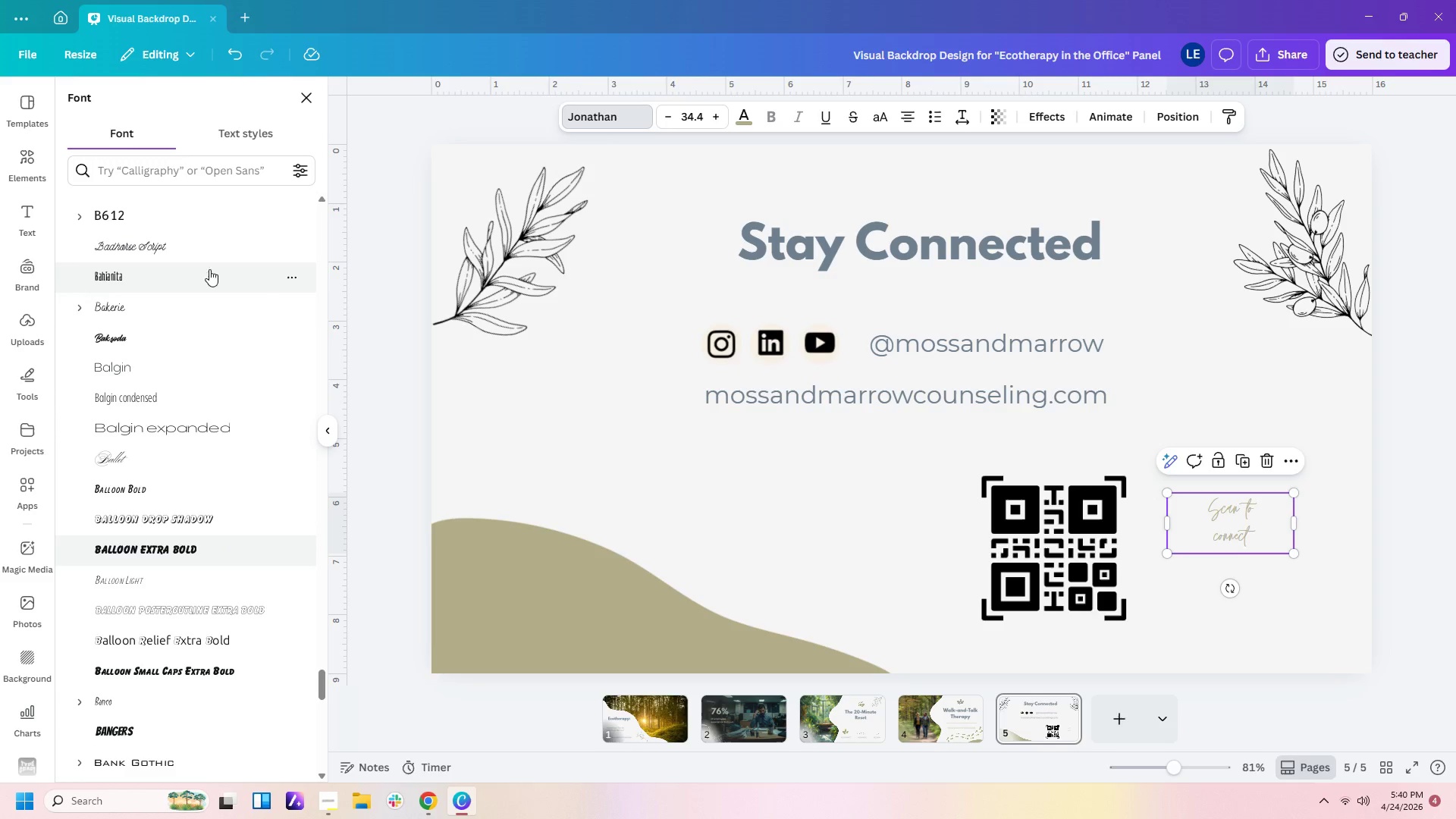 
left_click([224, 313])
 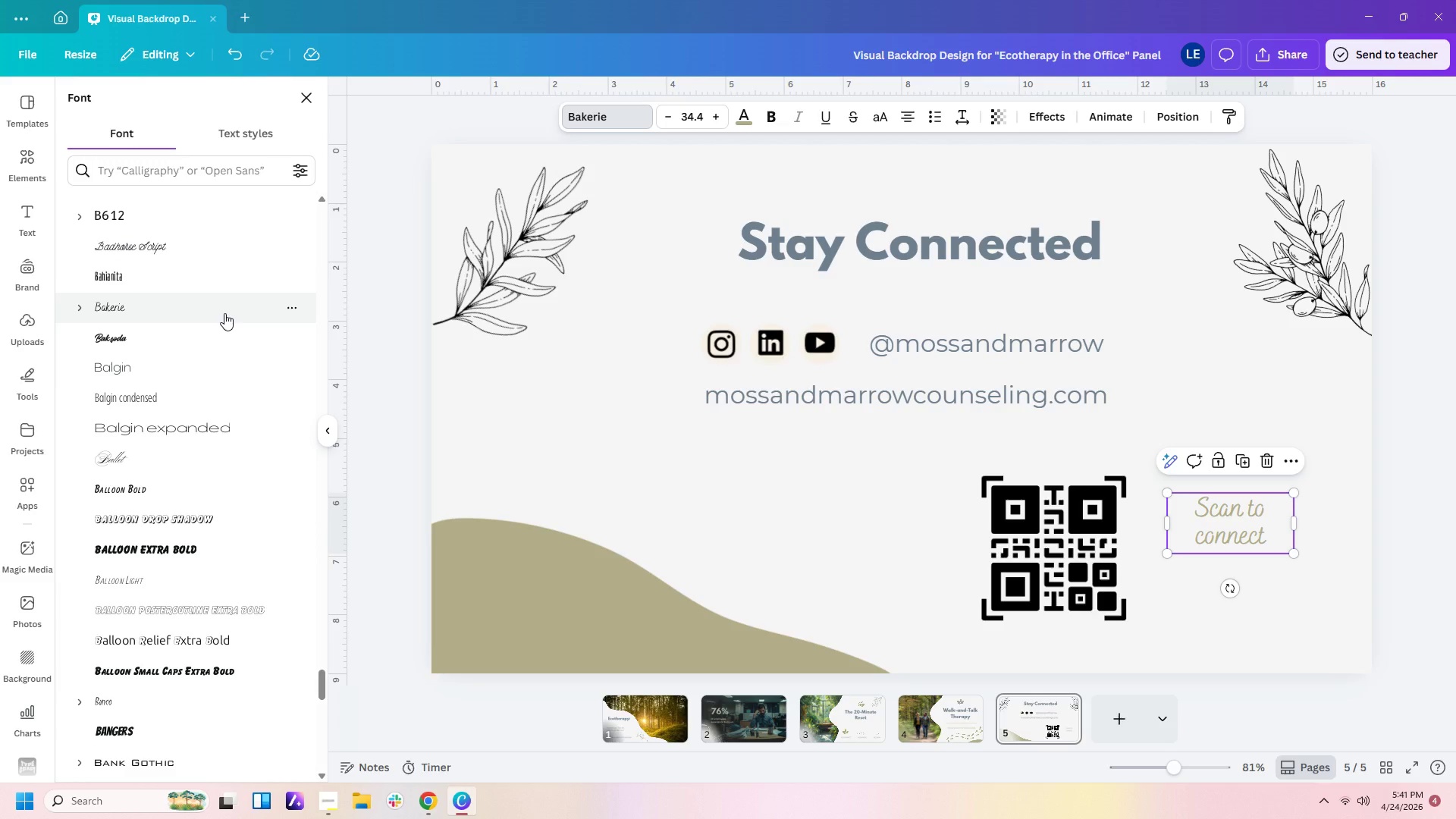 
scroll: coordinate [243, 528], scroll_direction: down, amount: 9.0
 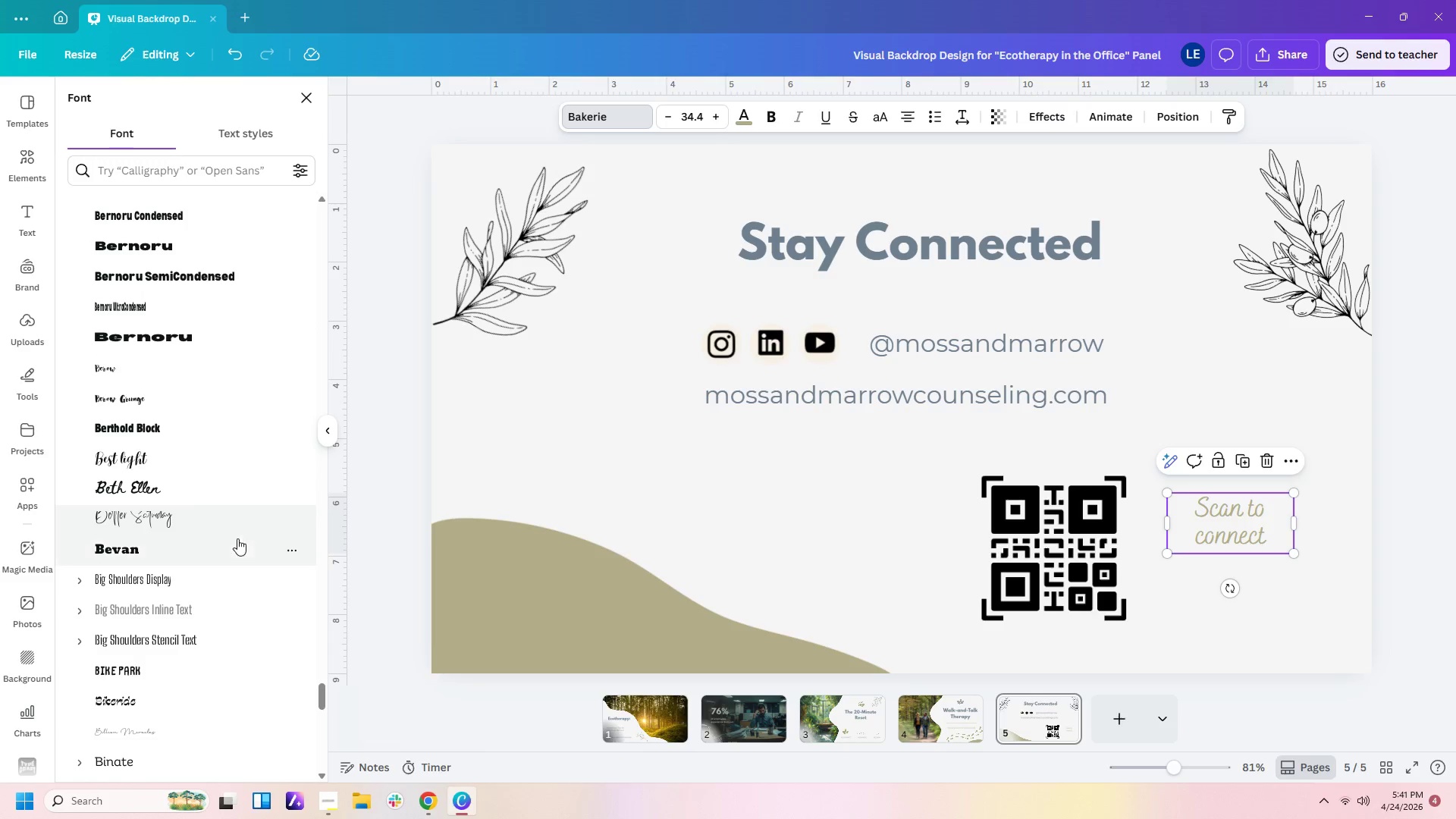 
left_click([212, 524])
 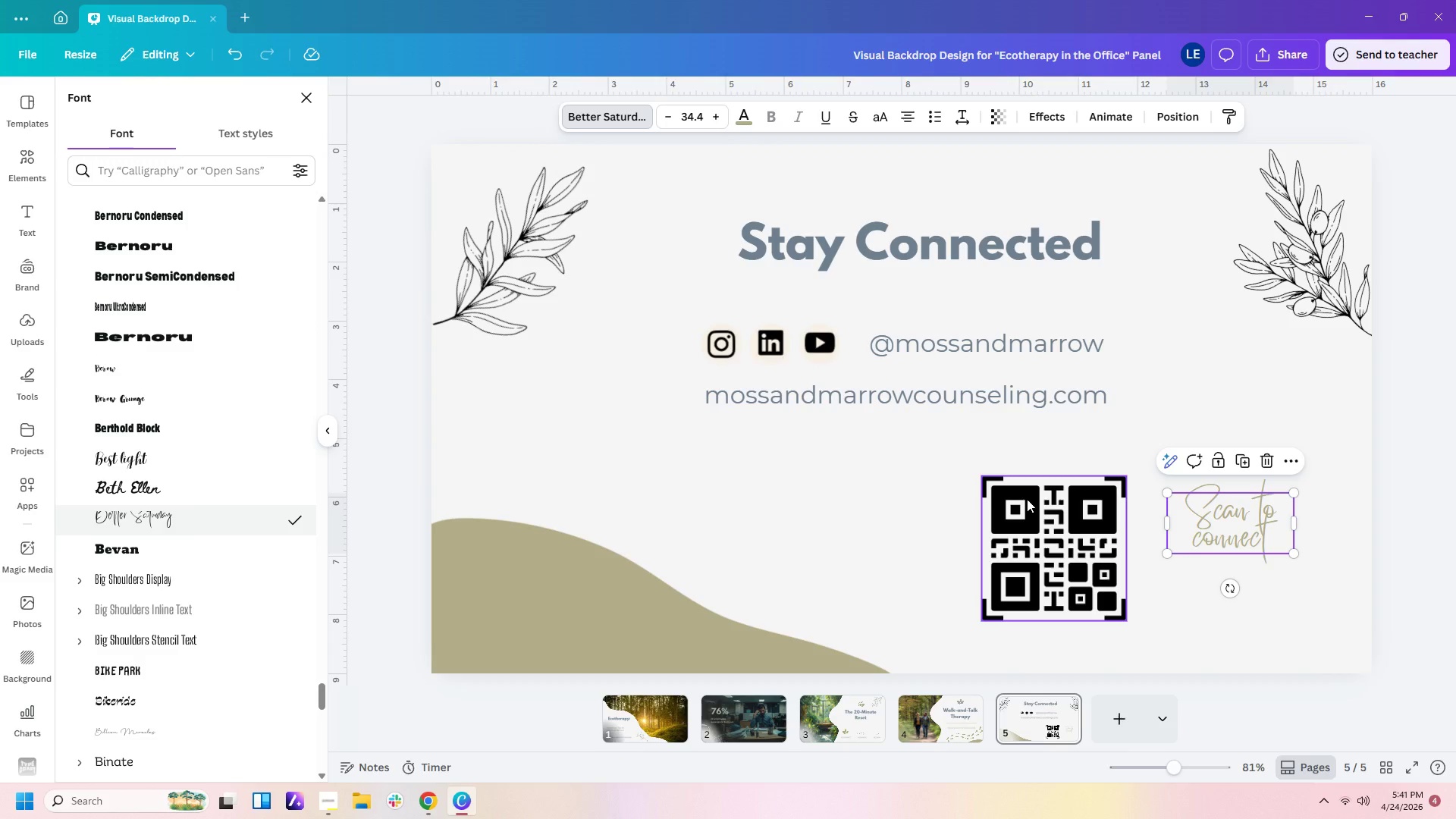 
wait(8.38)
 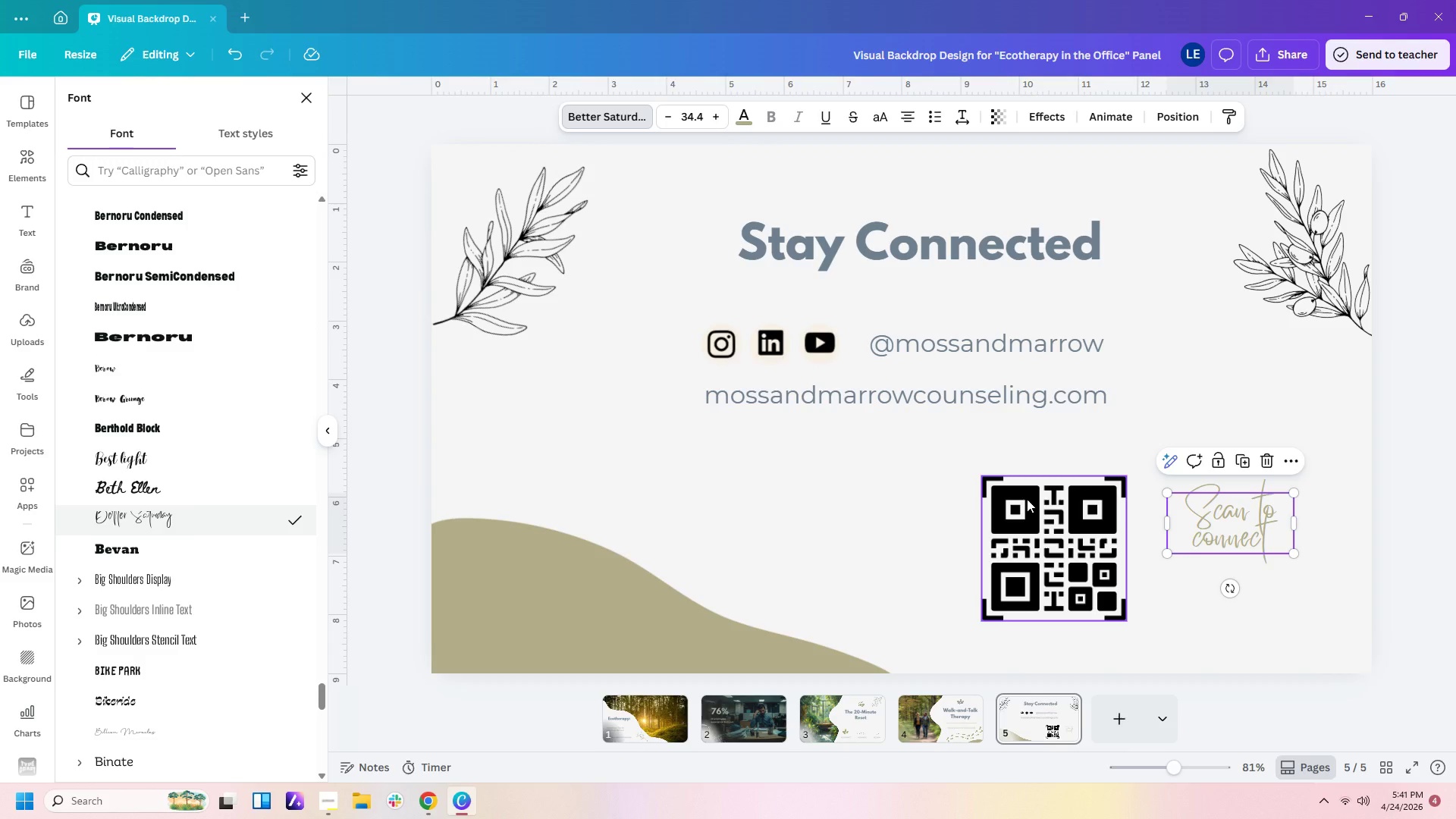 
left_click([25, 400])
 